 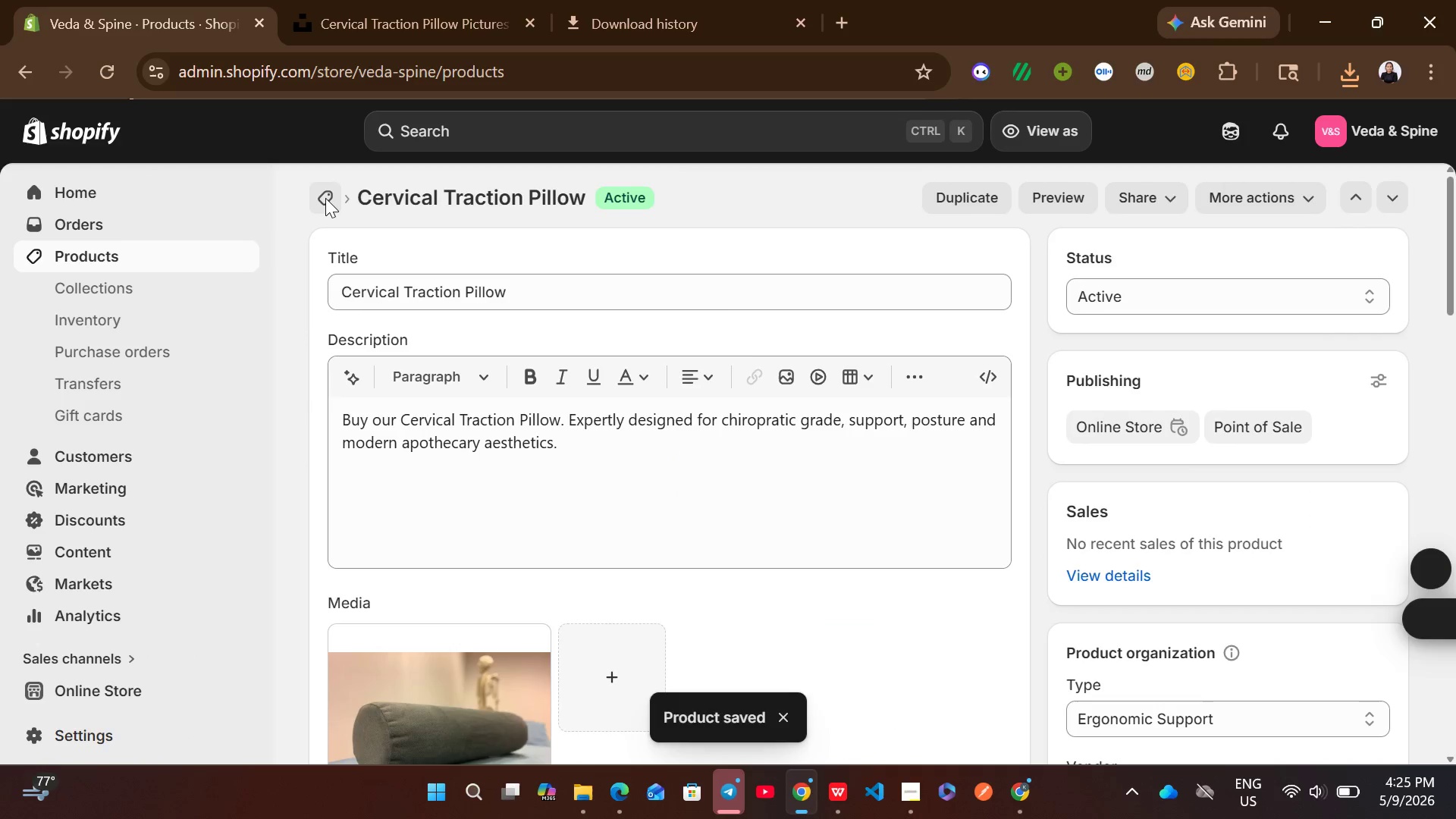 
left_click([853, 525])
 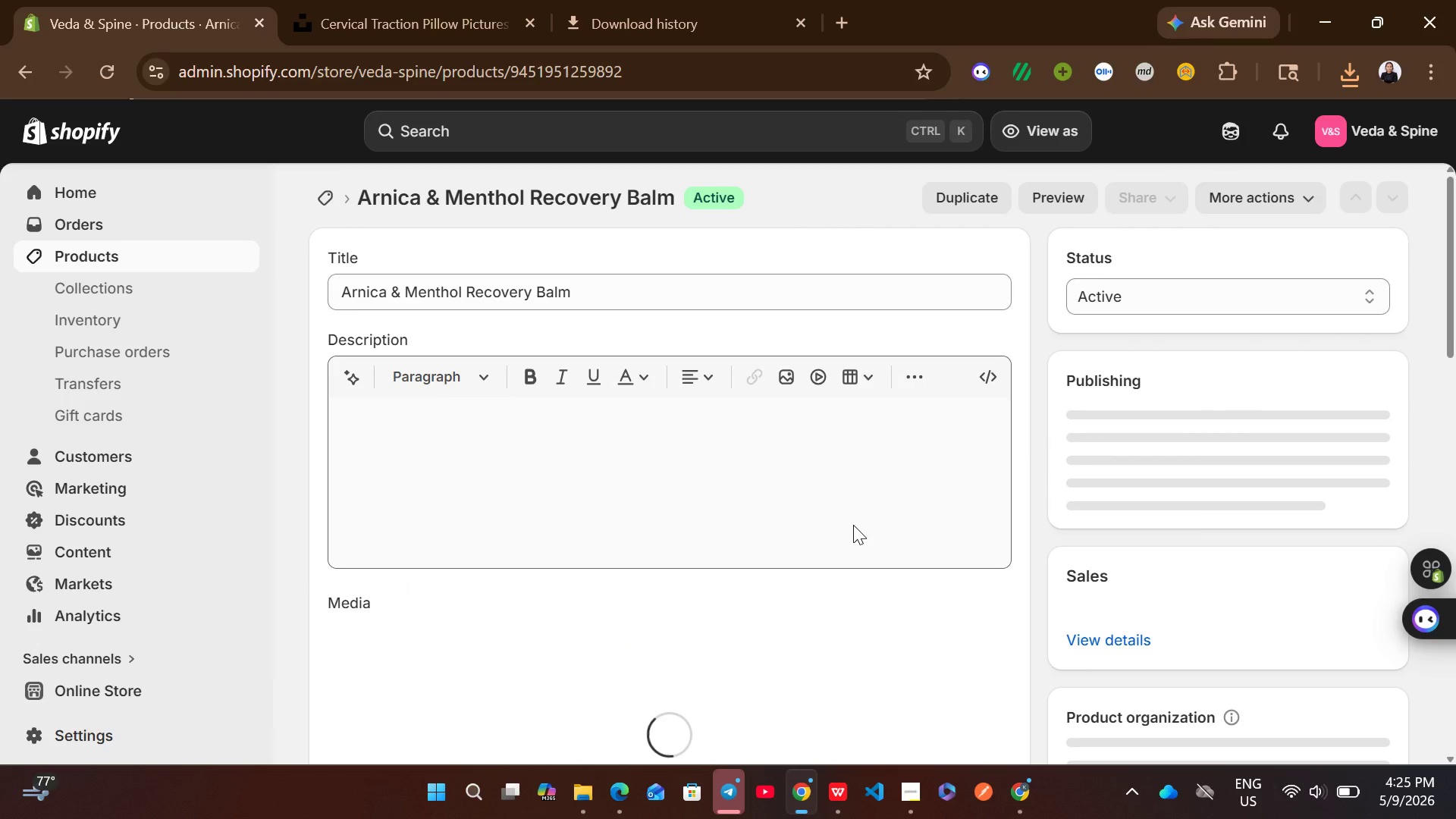 
wait(8.33)
 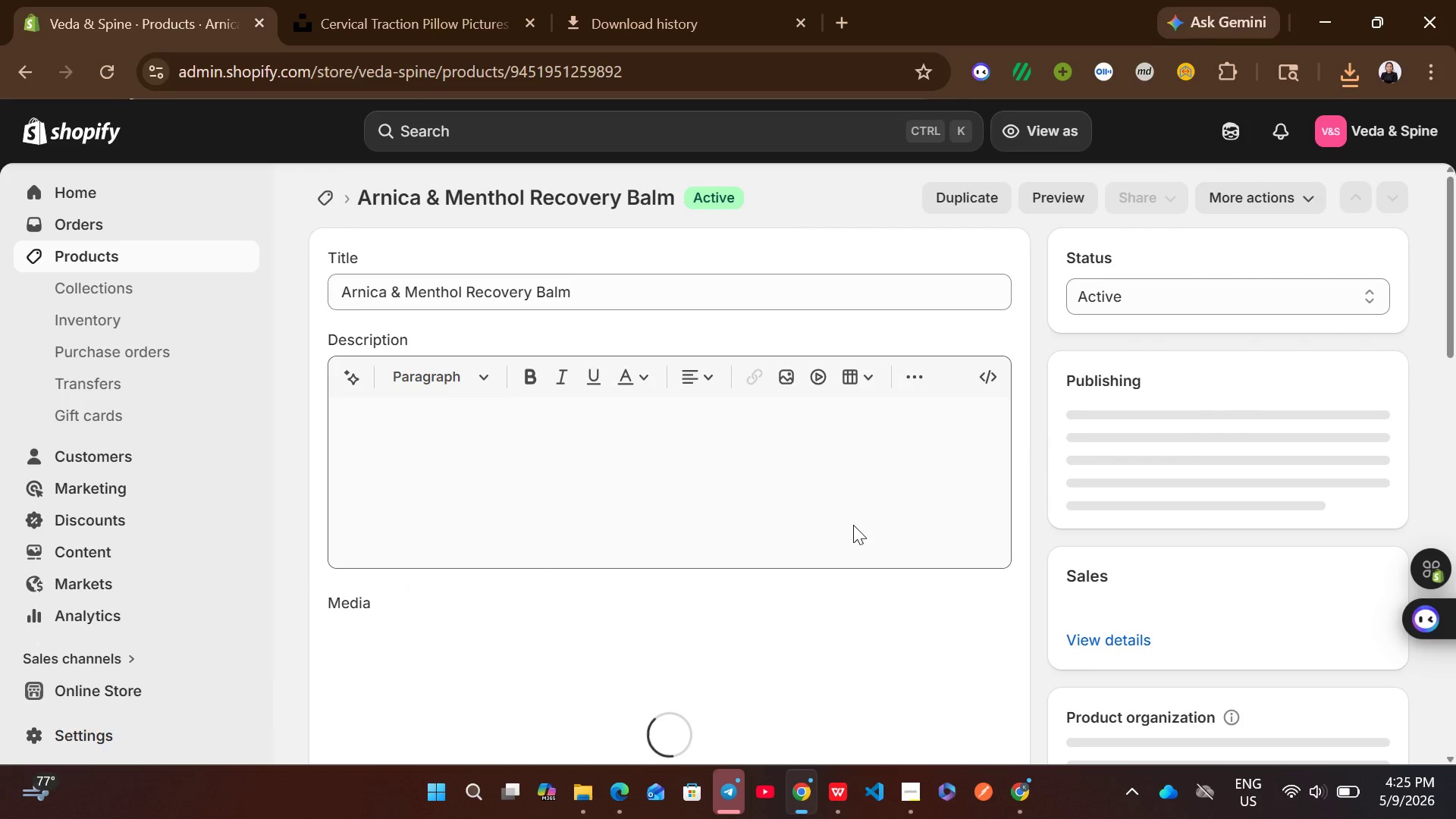 
left_click([853, 525])
 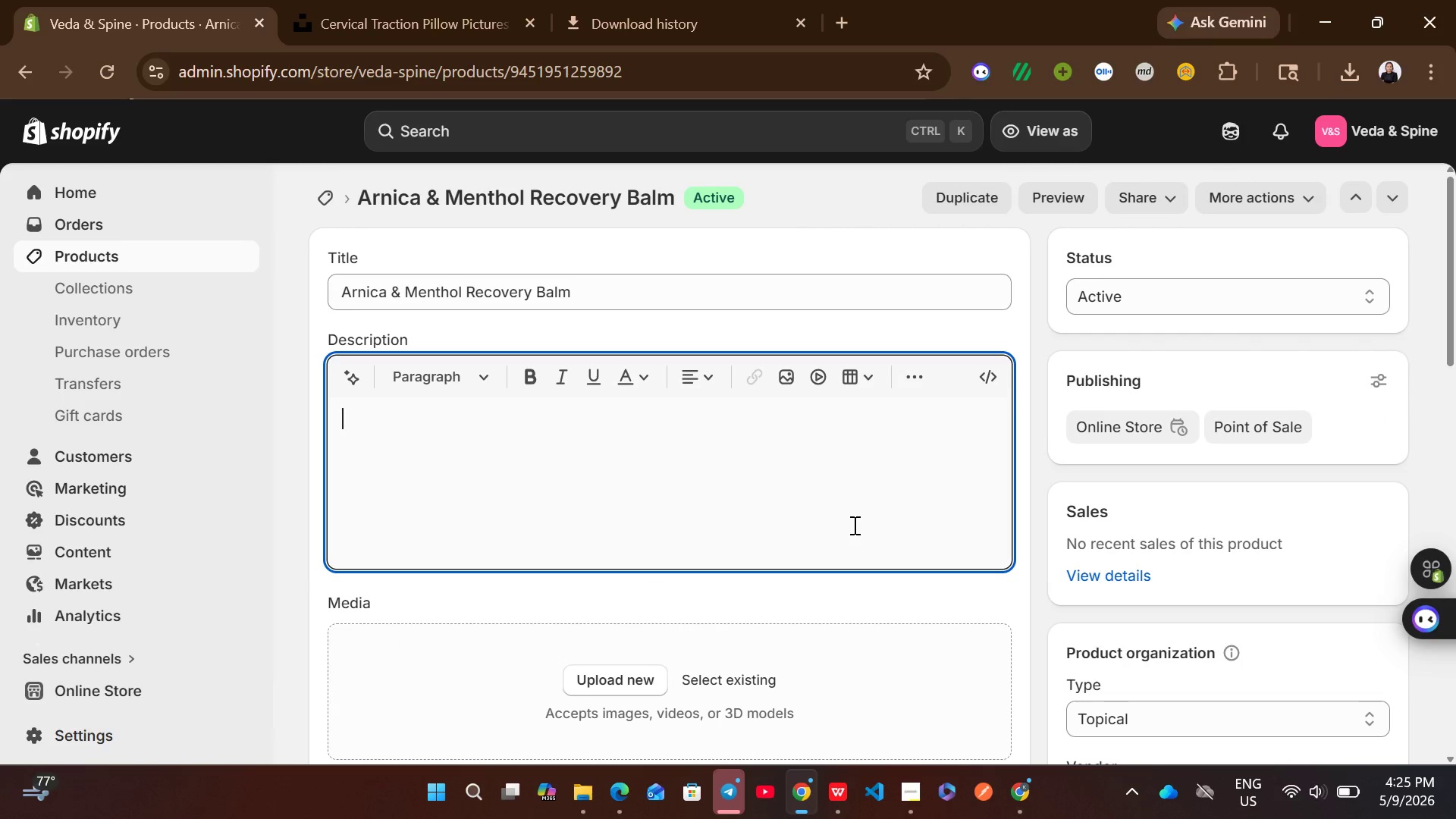 
left_click([853, 525])
 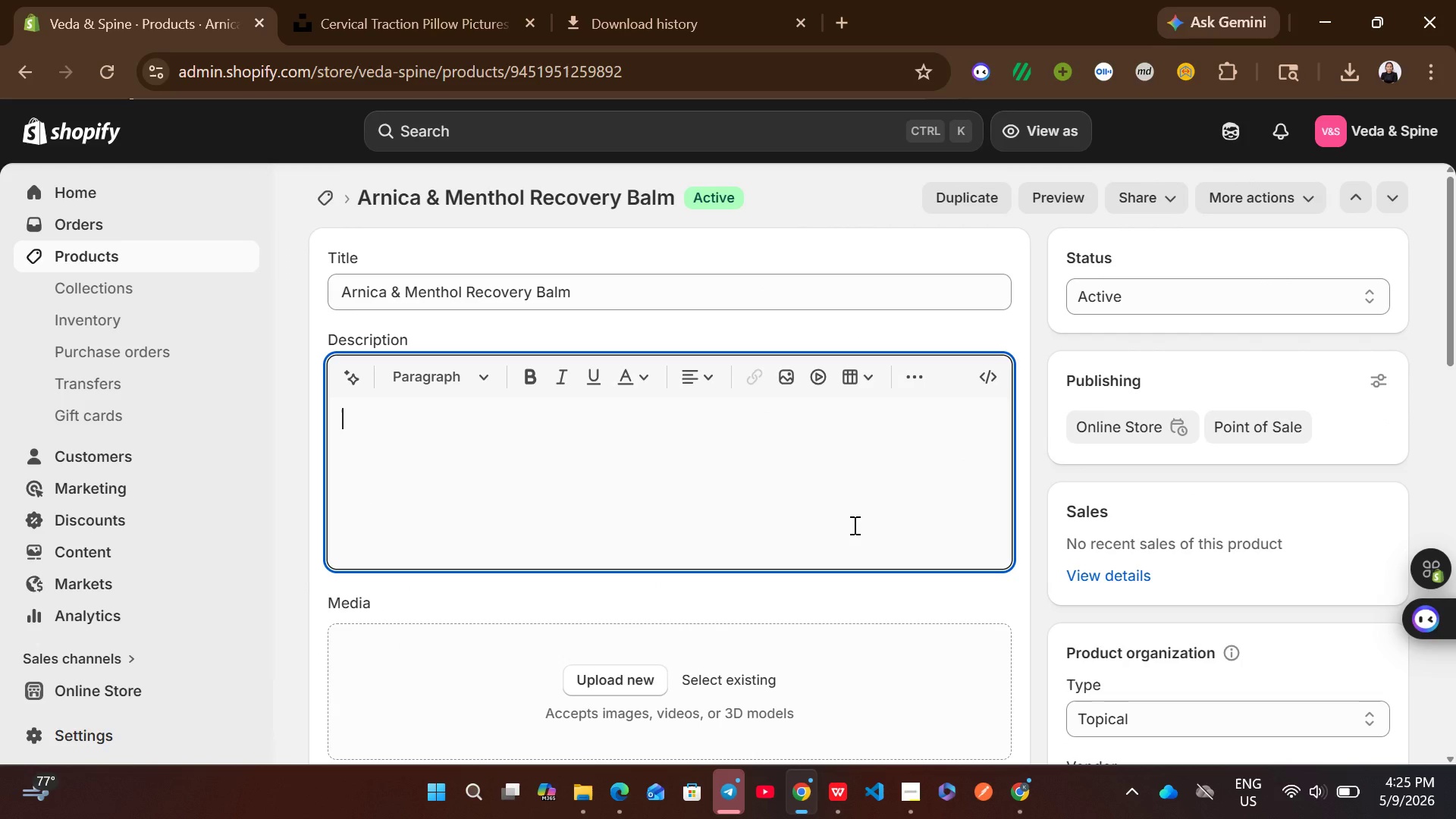 
type(Buy our Premium Arnica & Menthol Recovery Balm )
key(Backspace)
type(. Expertly designed for Nerve soothing, NAtural, Recovery and modern apothecary aesthetics.)
 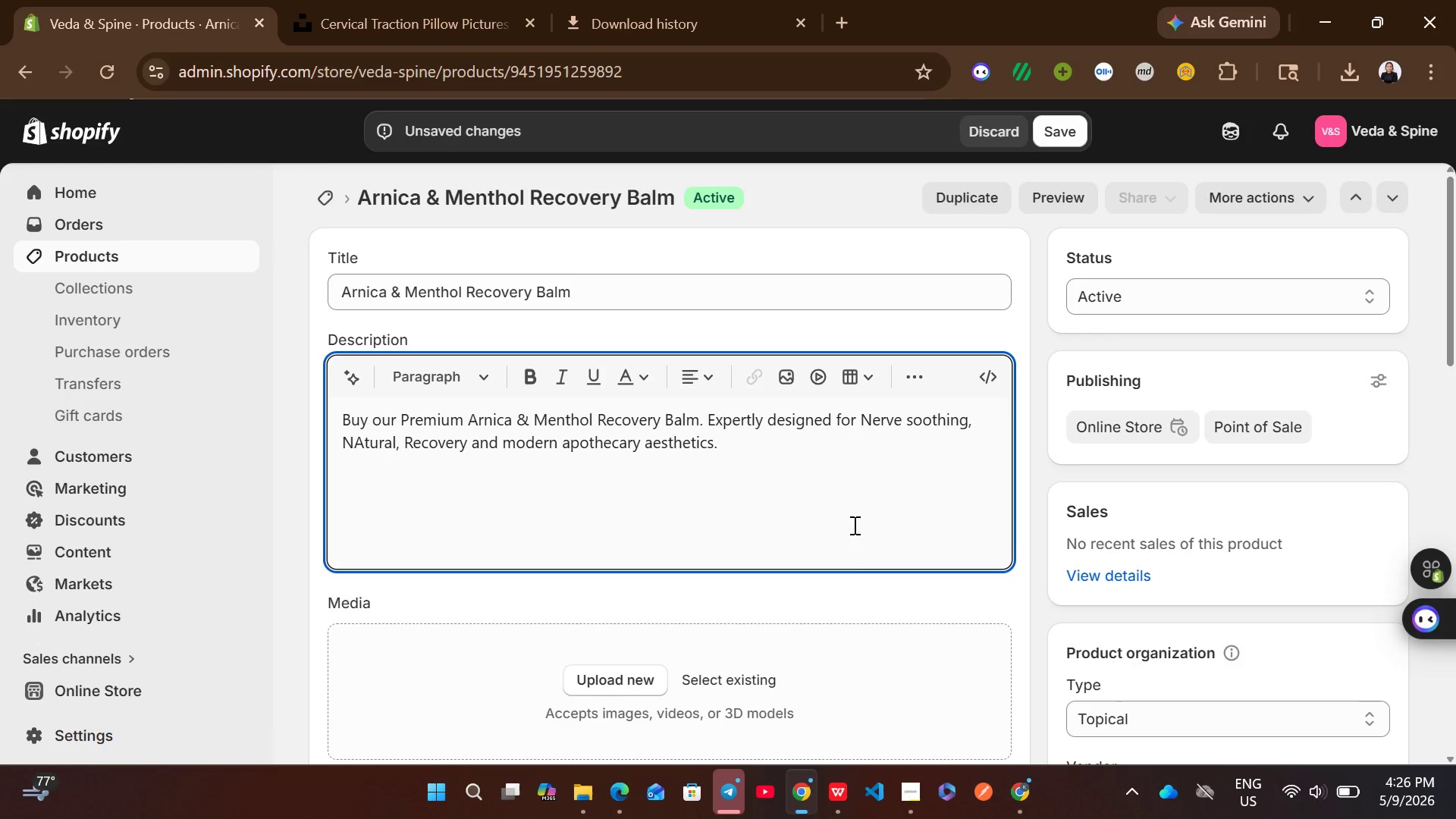 
left_click([722, 496])
 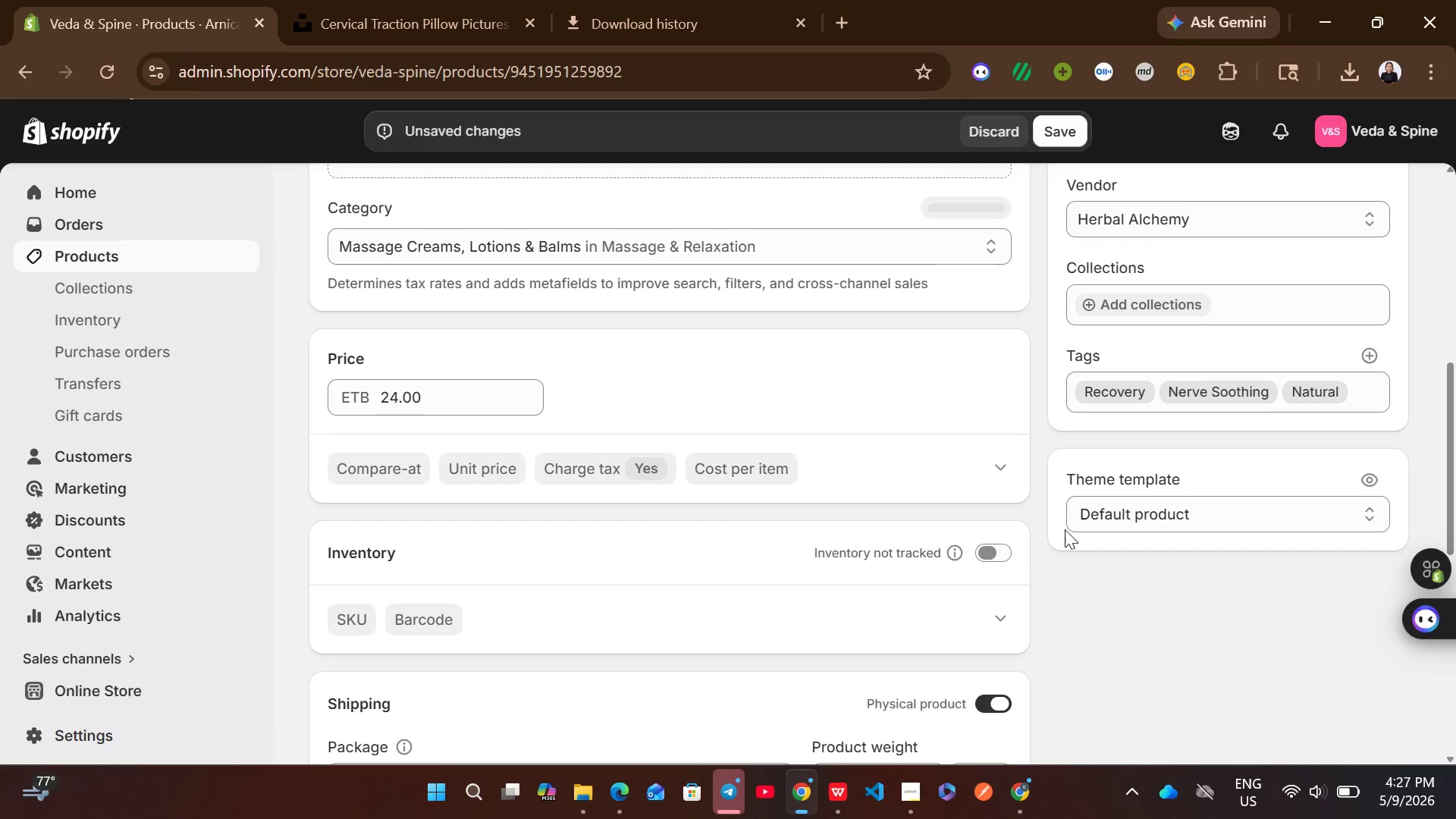 
left_click([989, 552])
 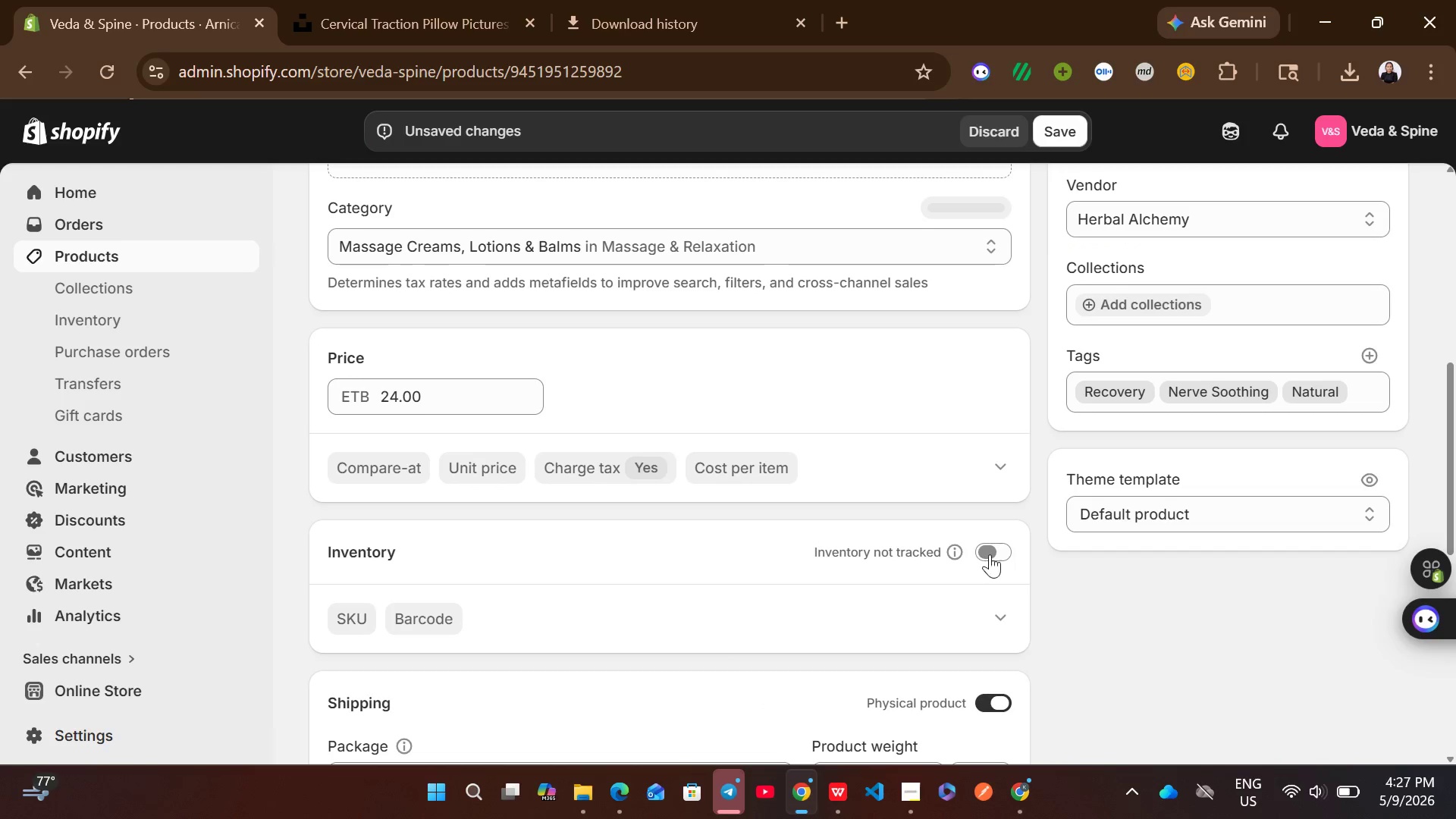 
left_click([998, 554])
 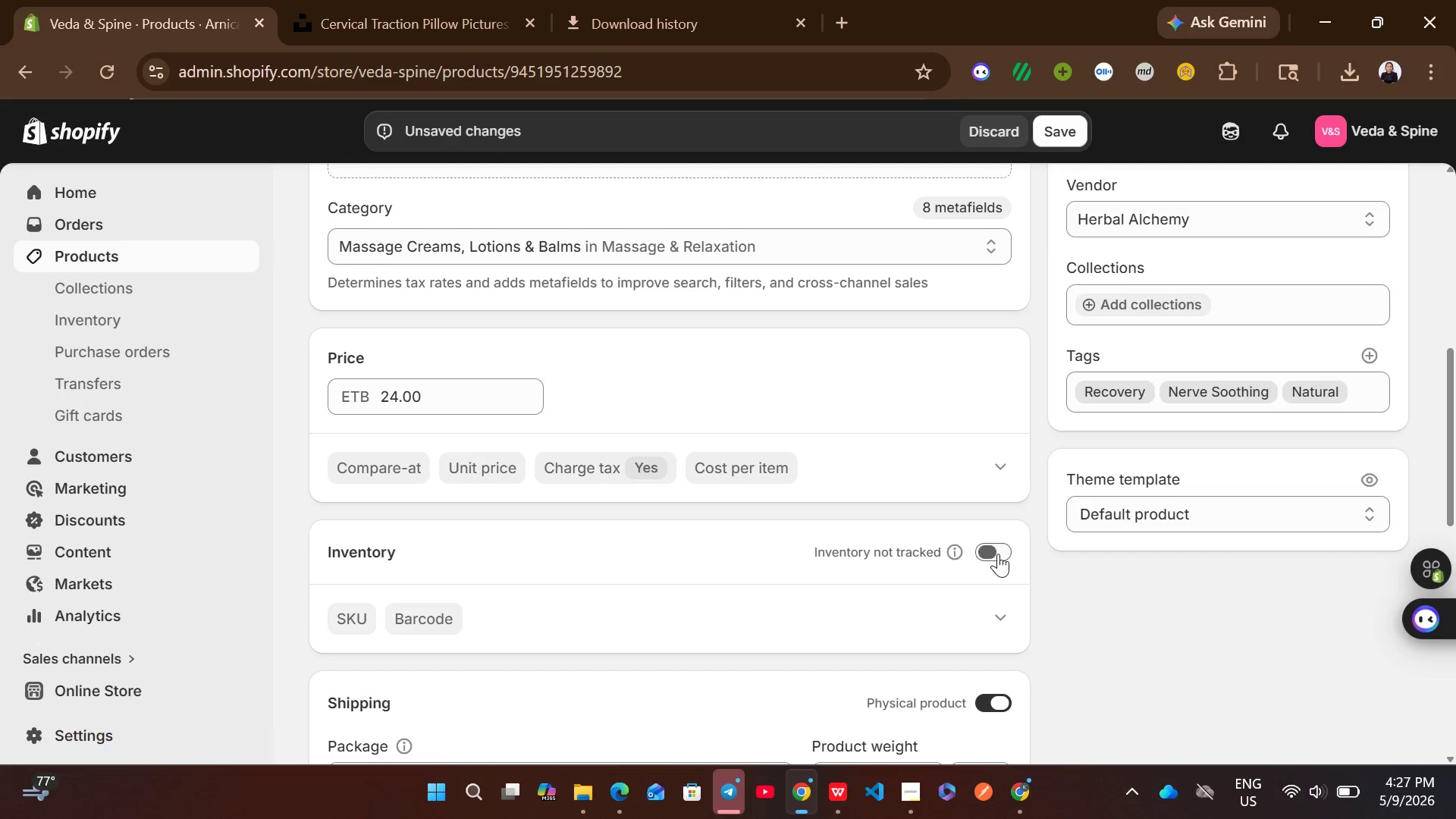 
left_click([998, 554])
 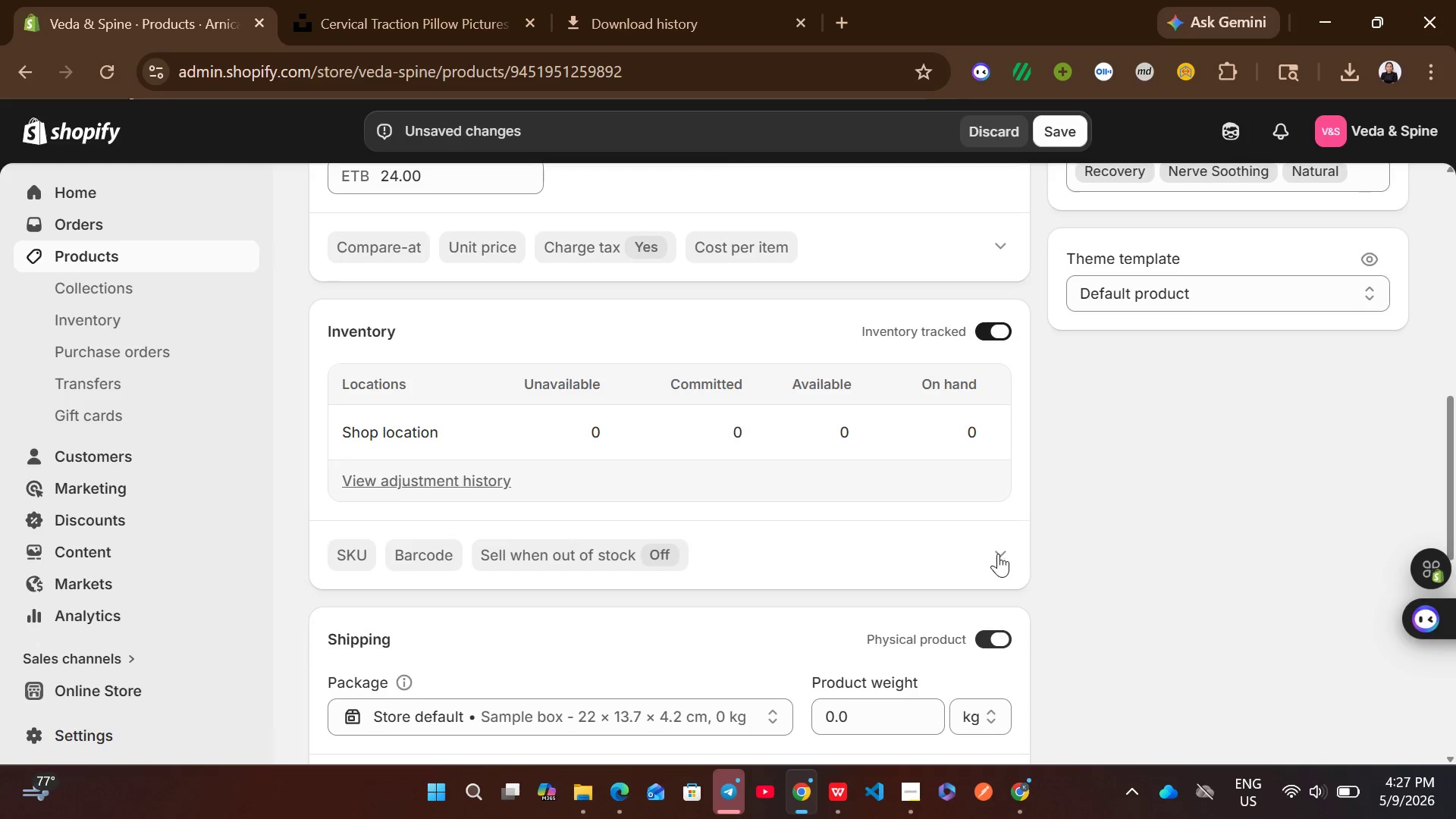 
left_click([864, 456])
 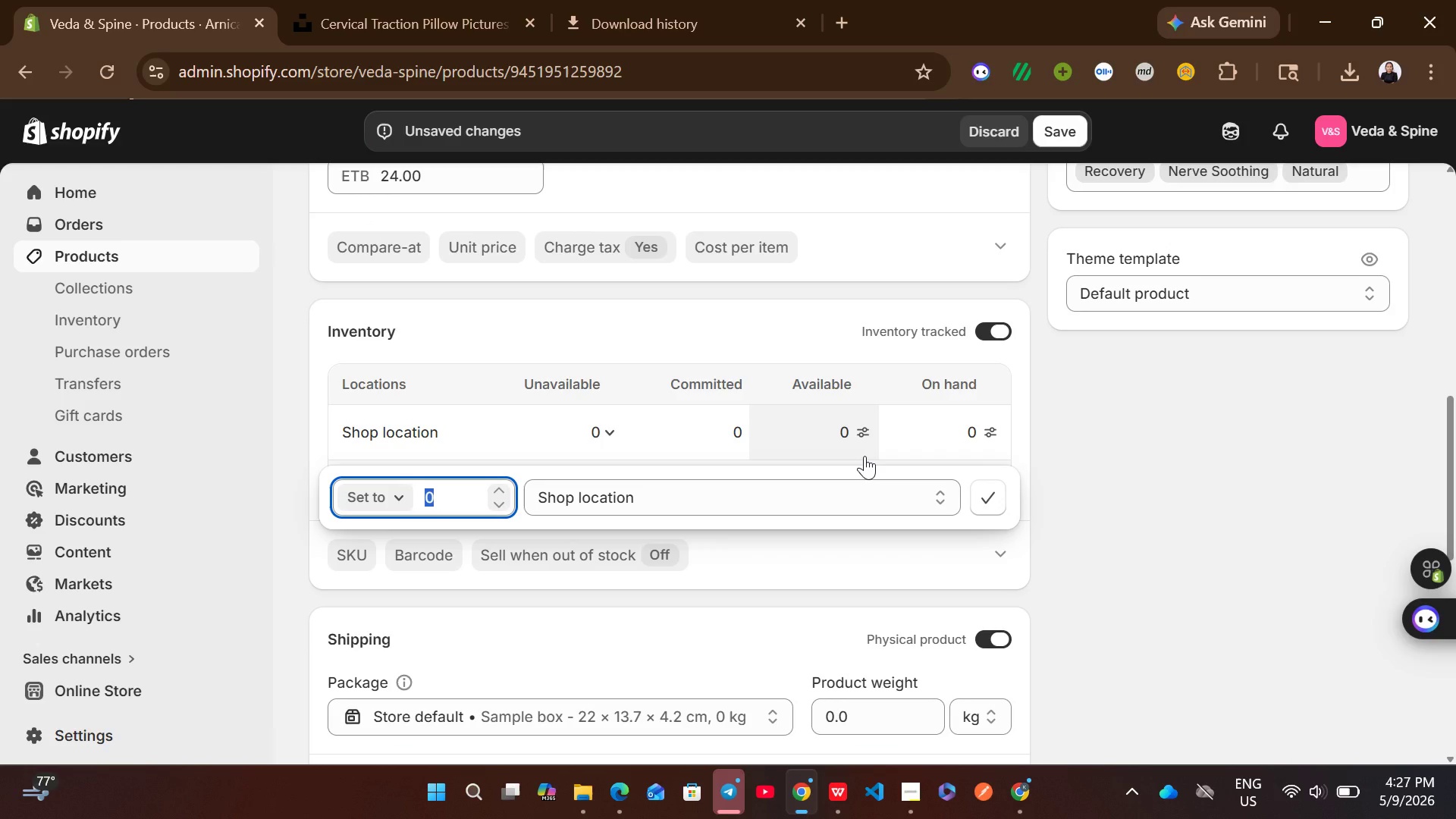 
wait(5.7)
 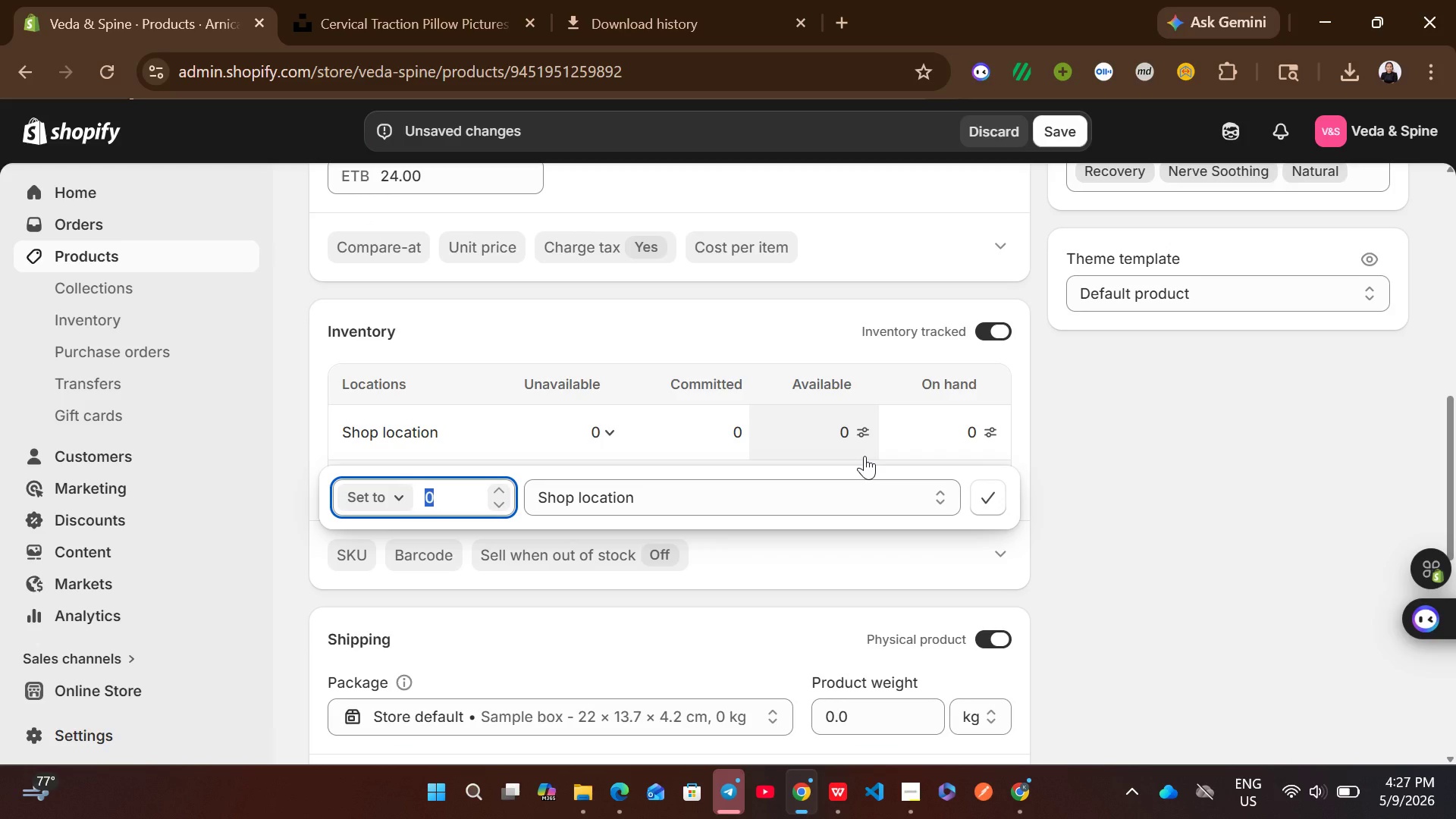 
type(85)
 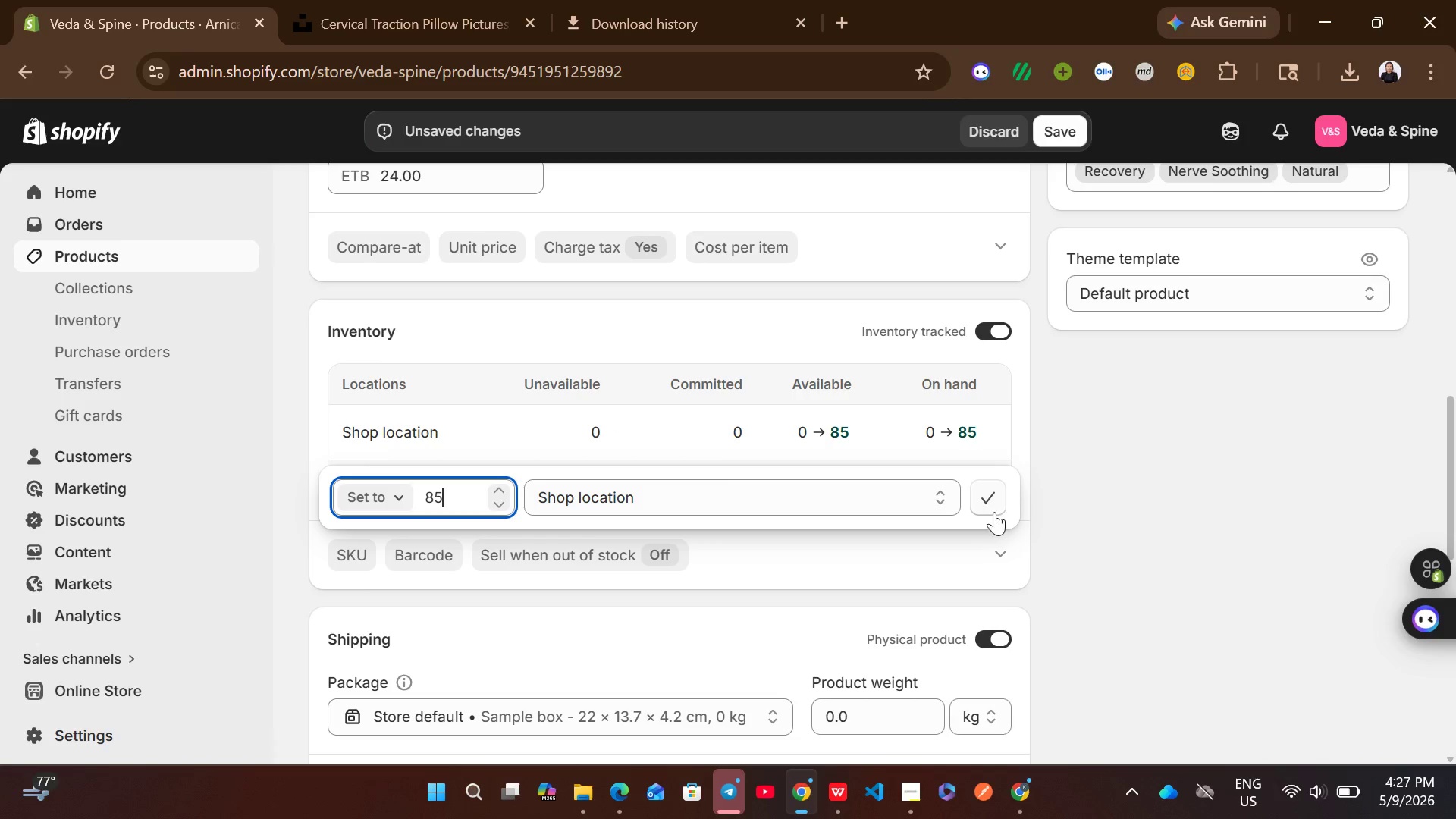 
left_click([992, 504])
 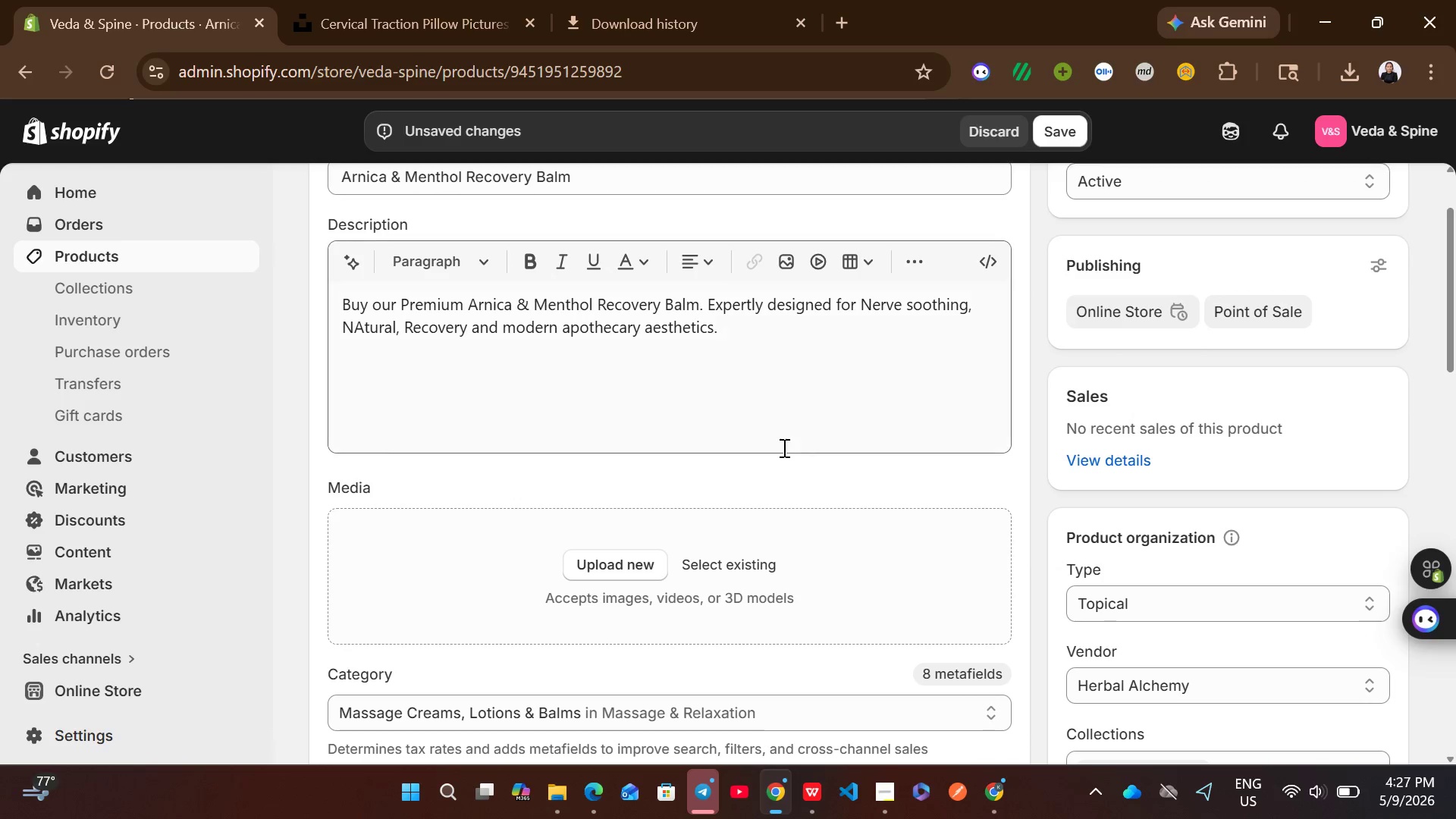 
left_click([441, 0])
 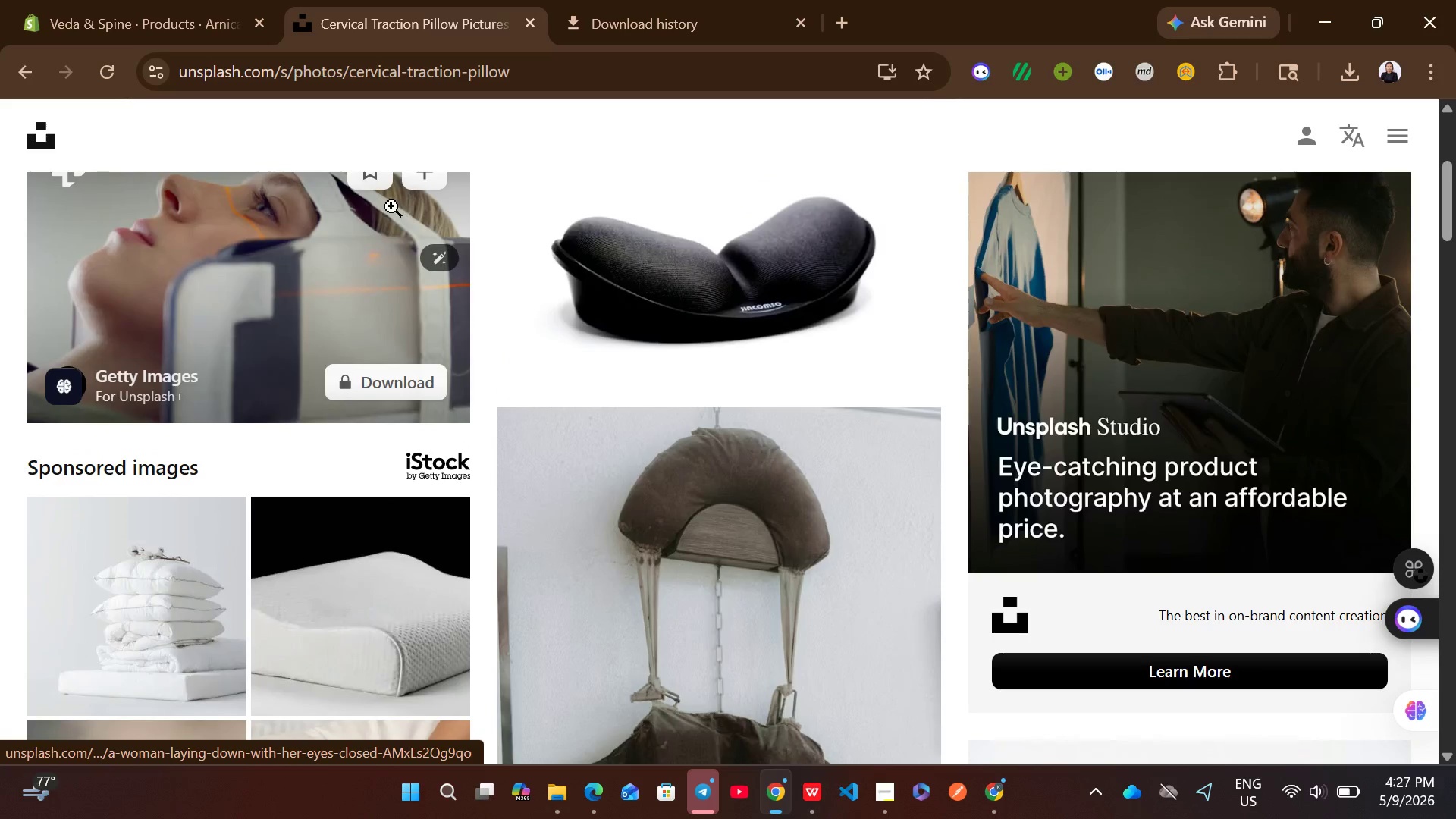 
left_click([369, 205])
 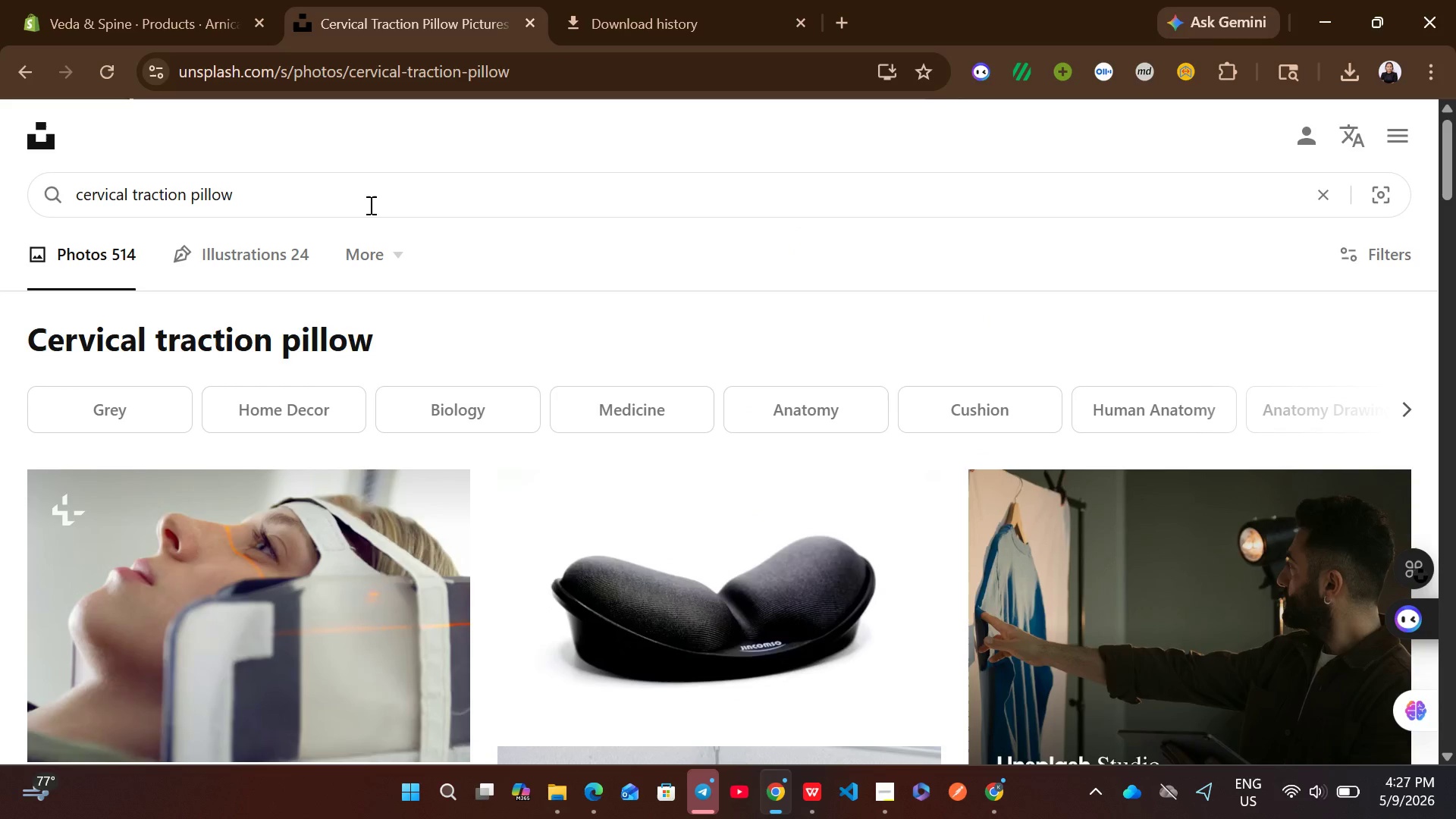 
key(Control+ControlLeft)
 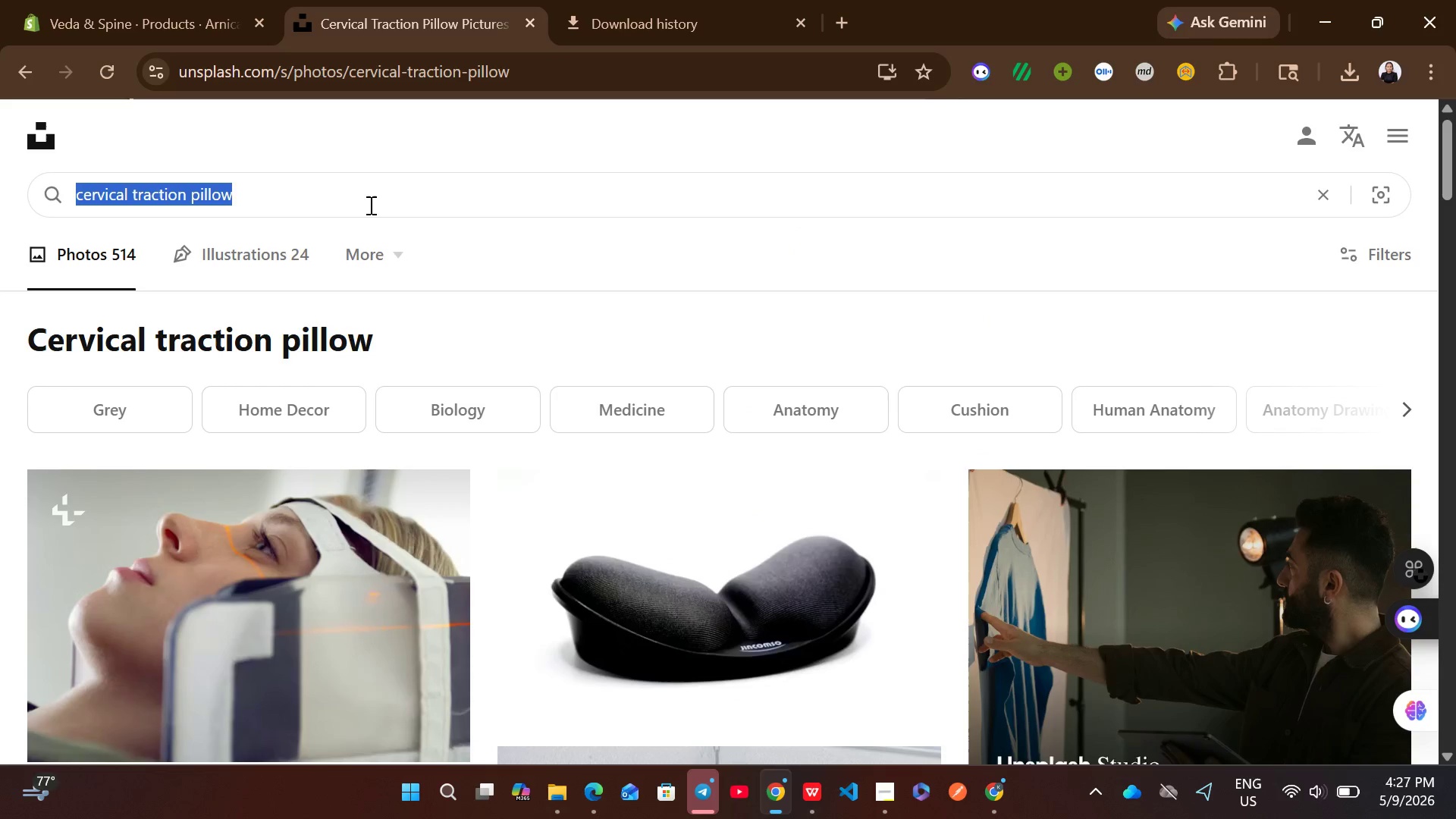 
key(Control+A)
 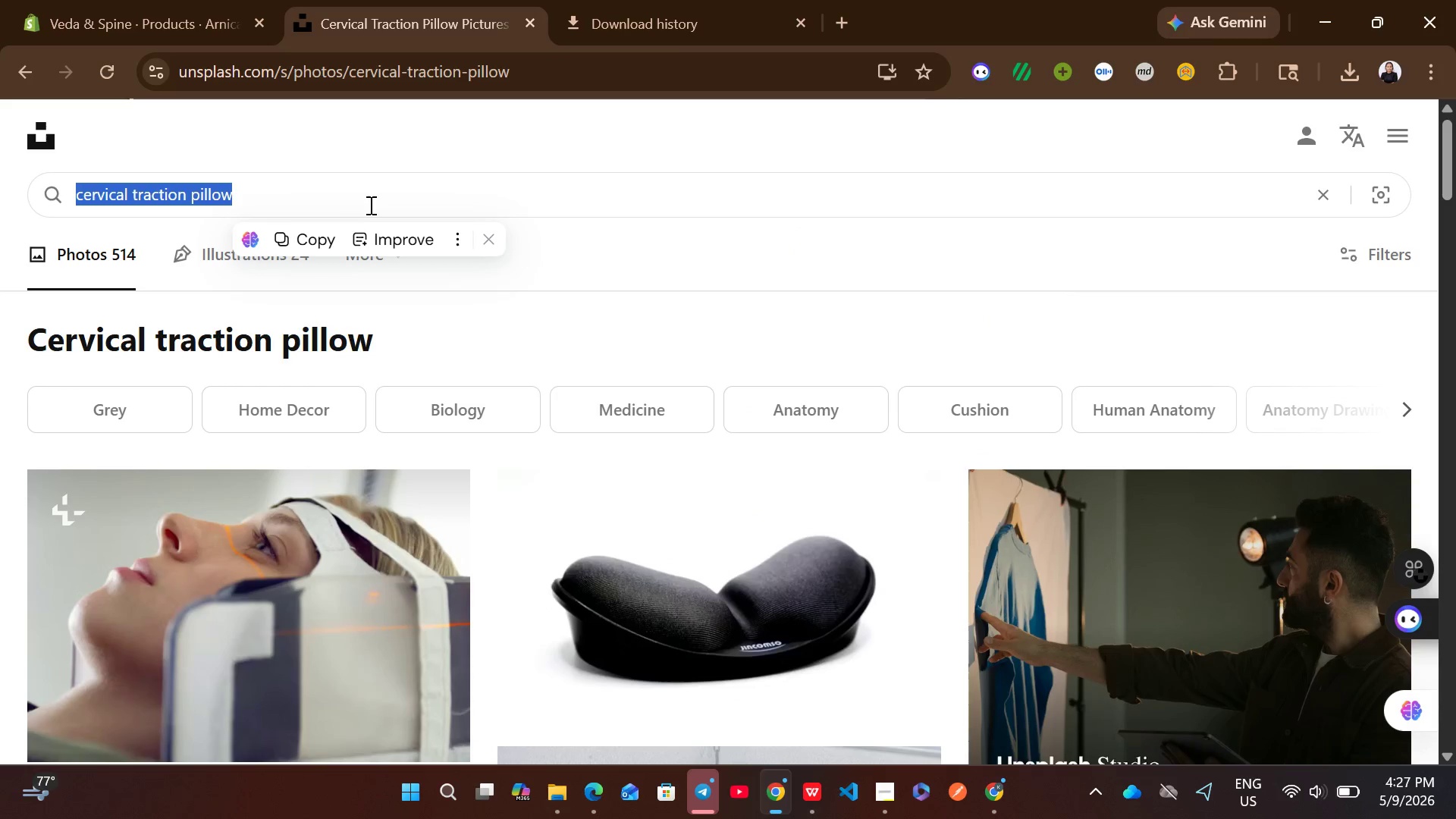 
type(arnica & menthi)
key(Backspace)
type(ol recovery balm)
 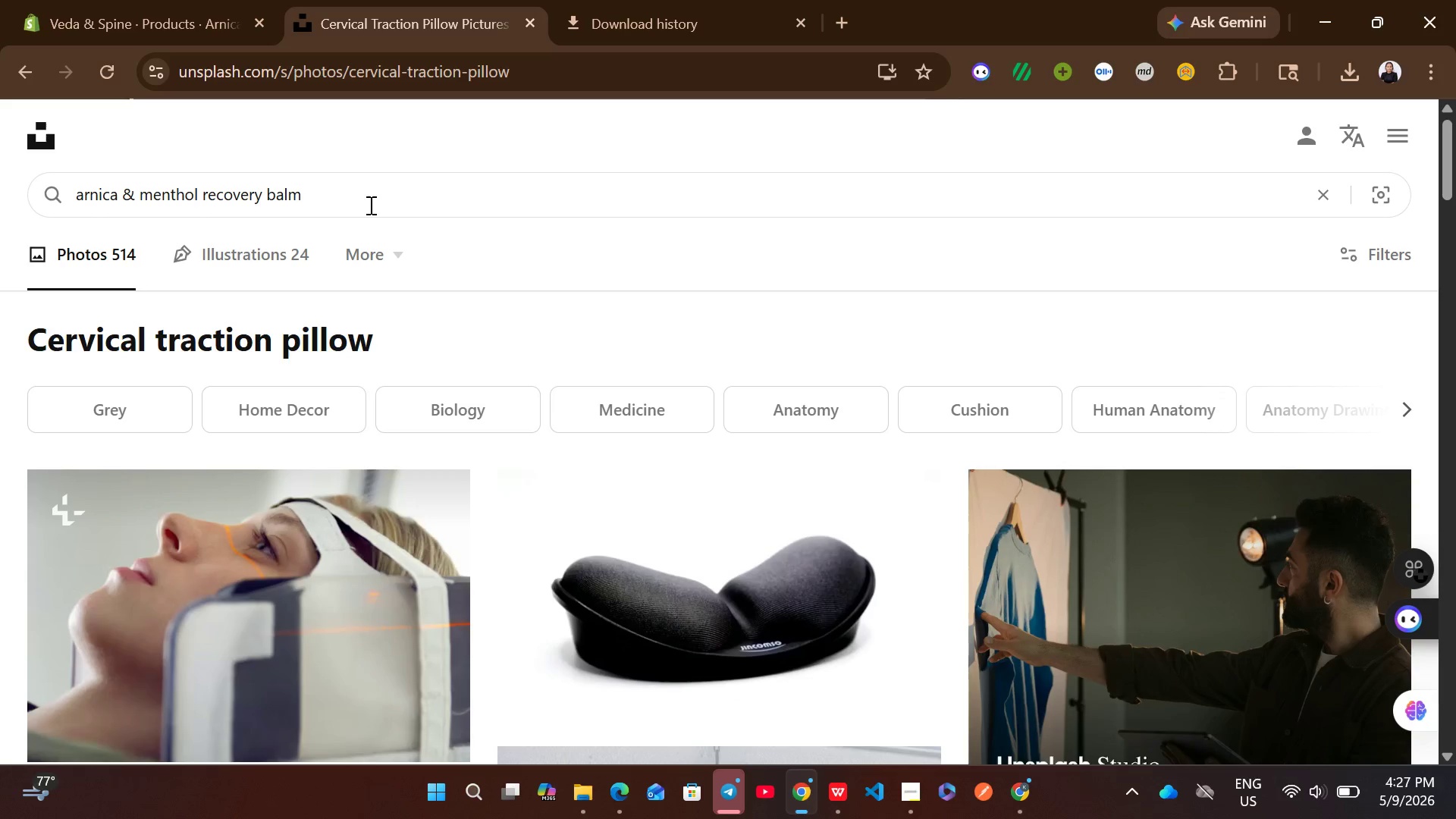 
key(Enter)
 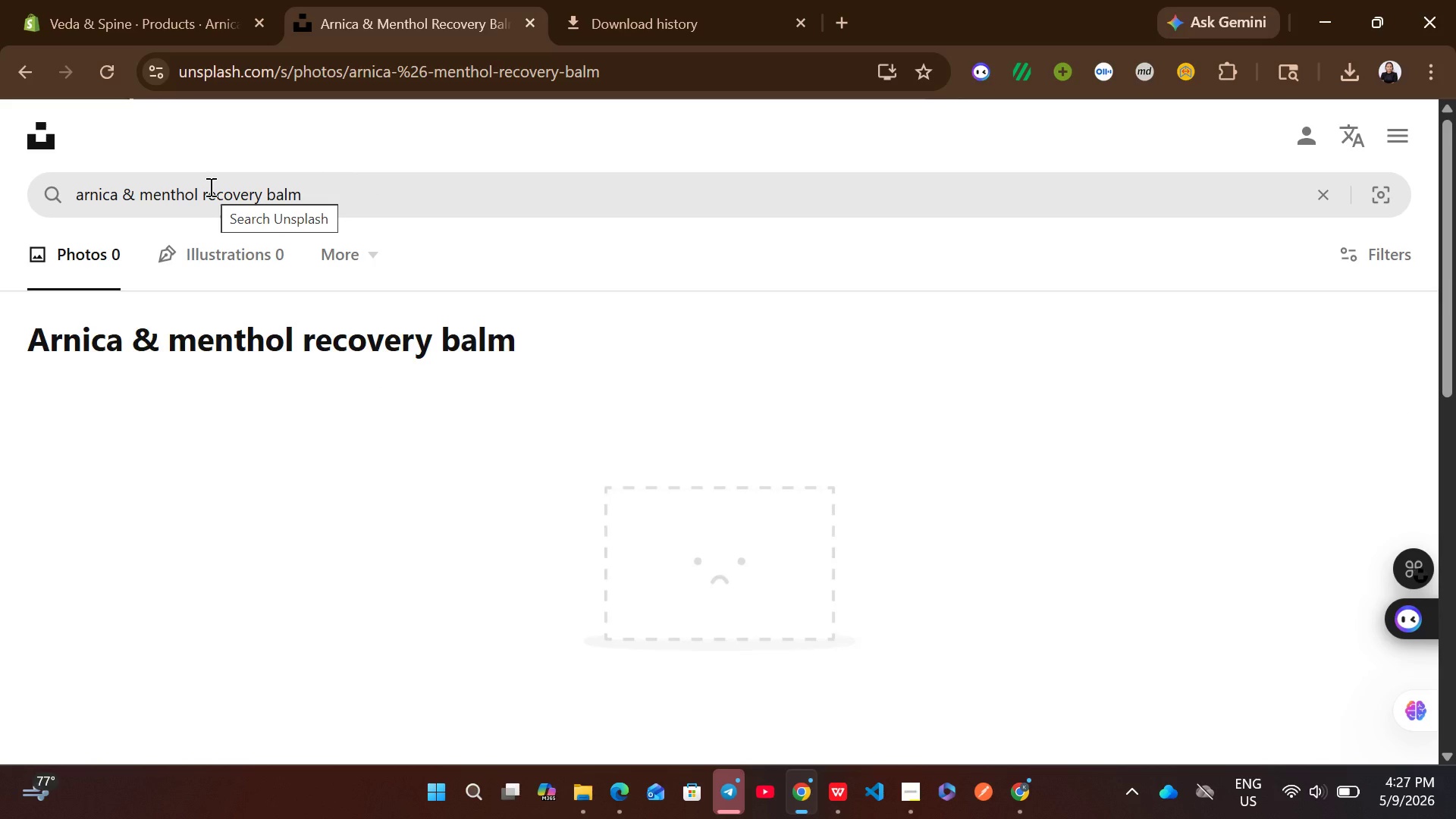 
left_click([209, 187])
 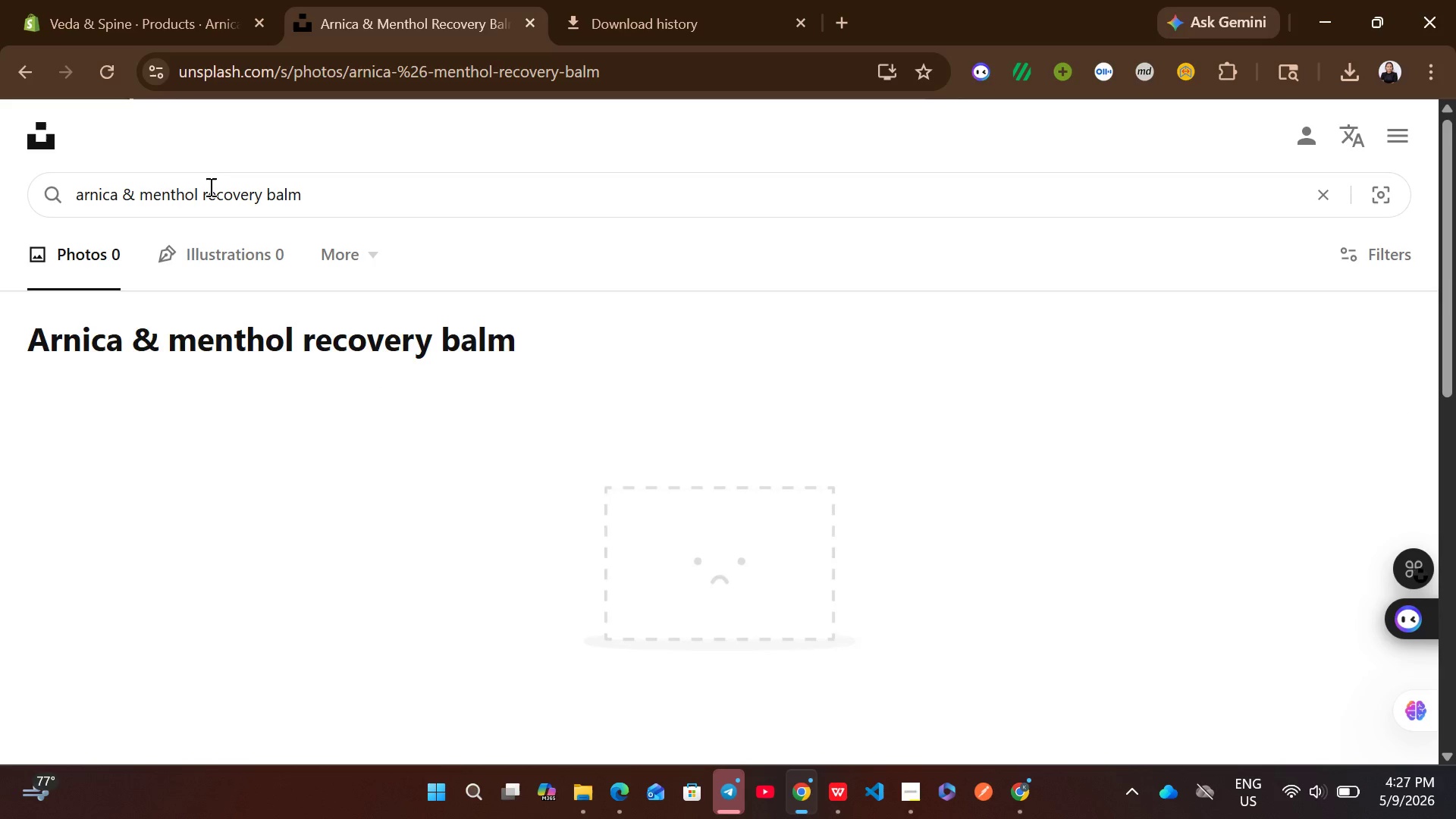 
key(ArrowLeft)
 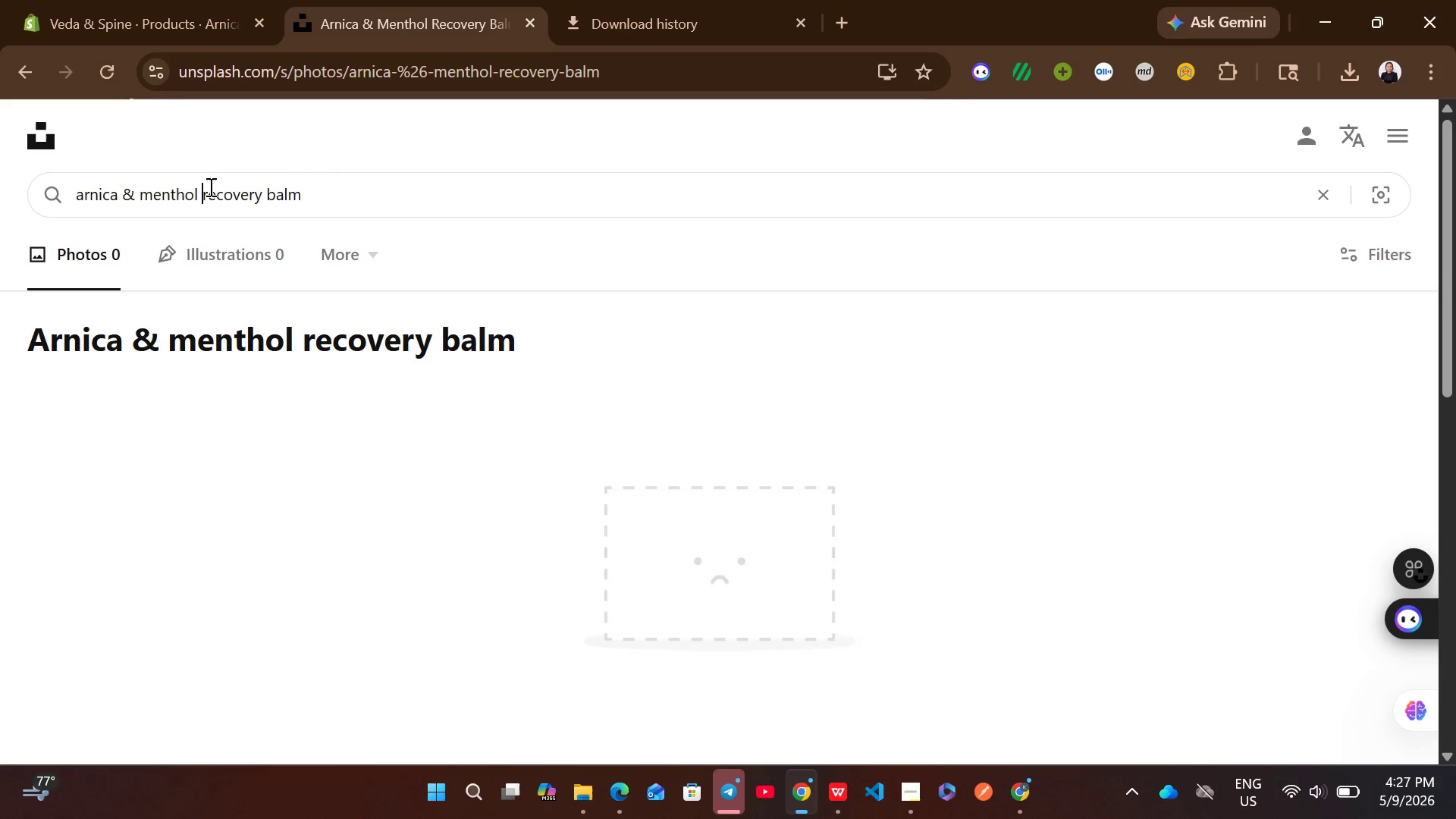 
hold_key(key=Backspace, duration=1.03)
 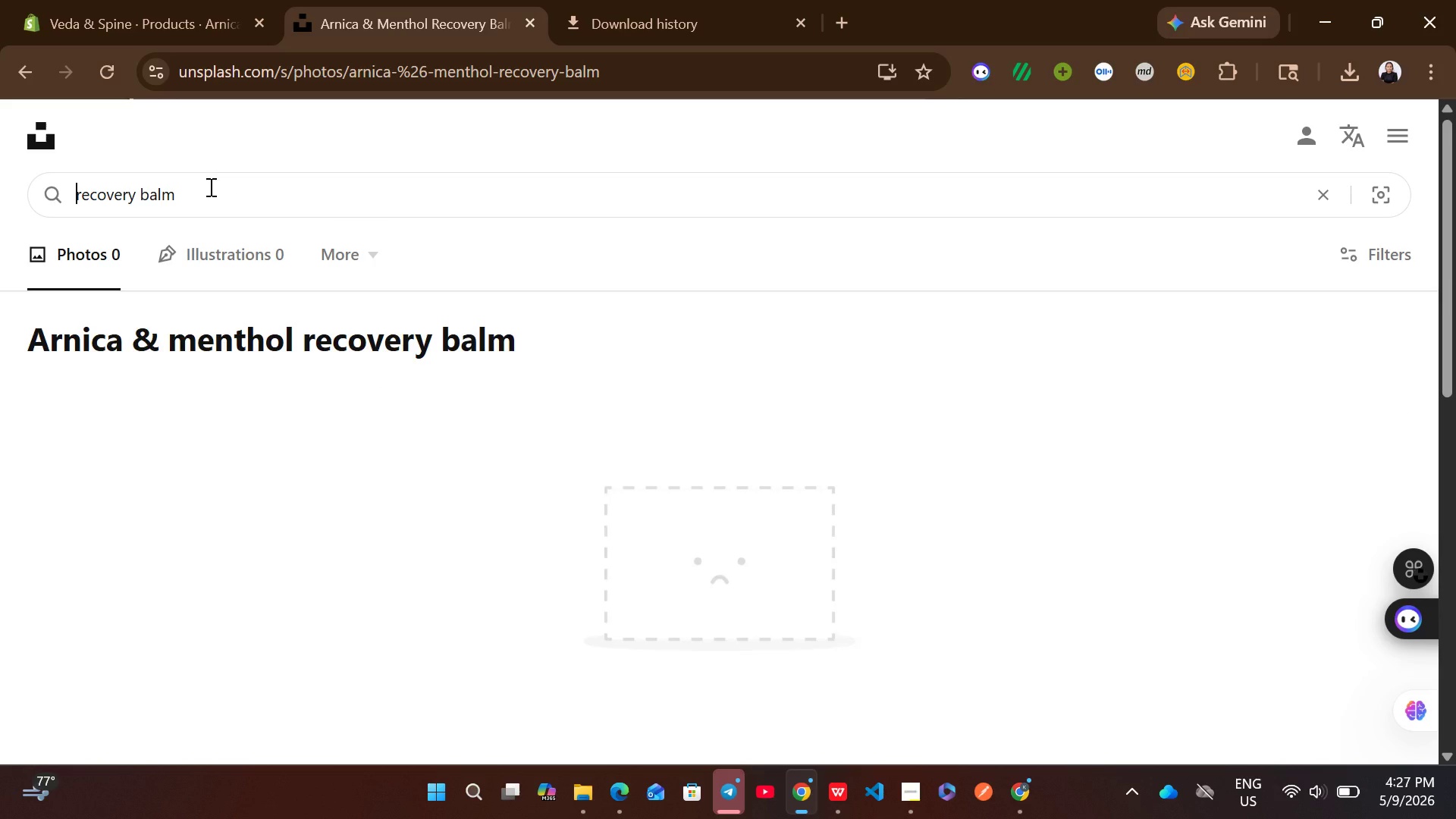 
key(Enter)
 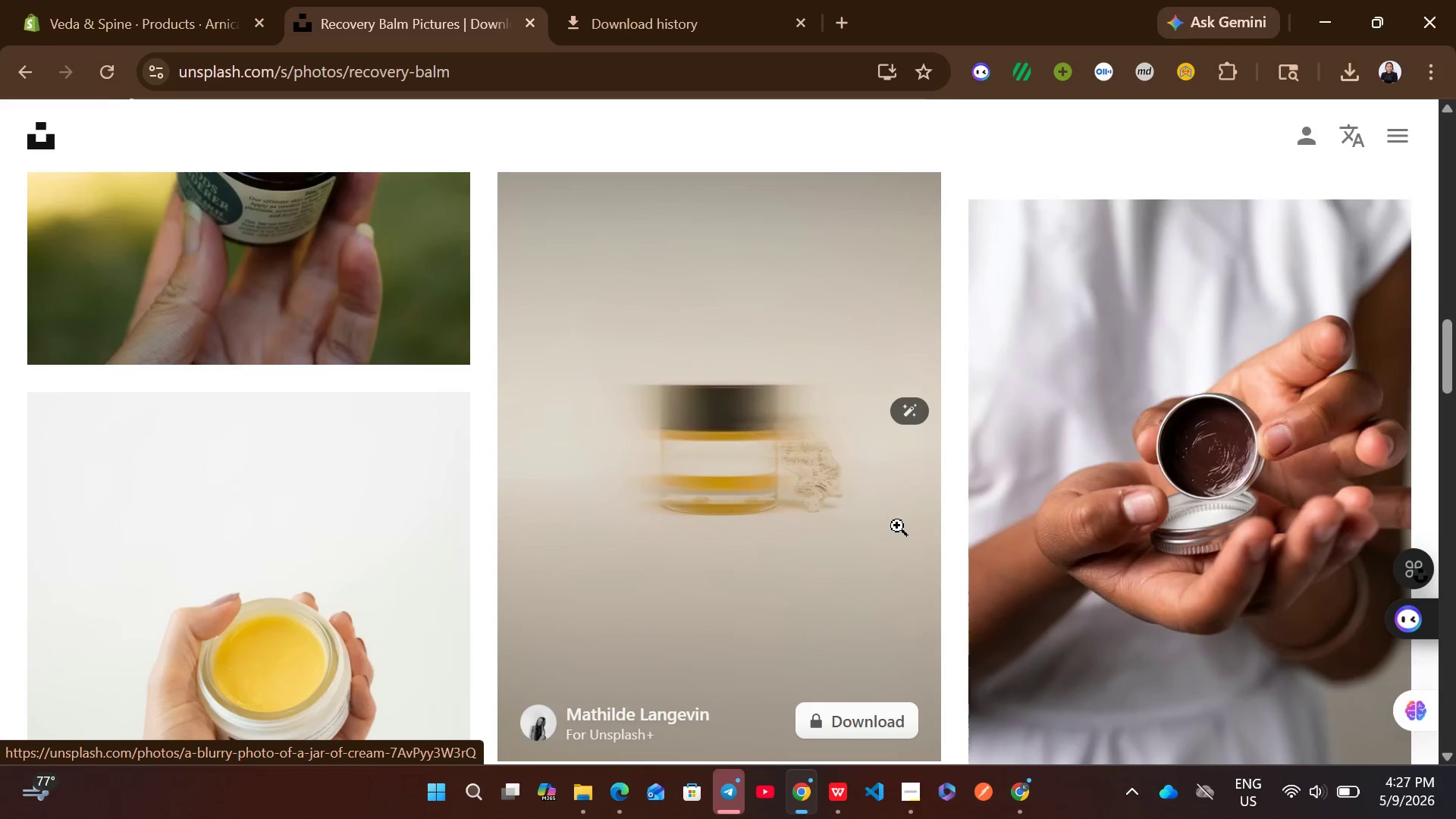 
wait(7.22)
 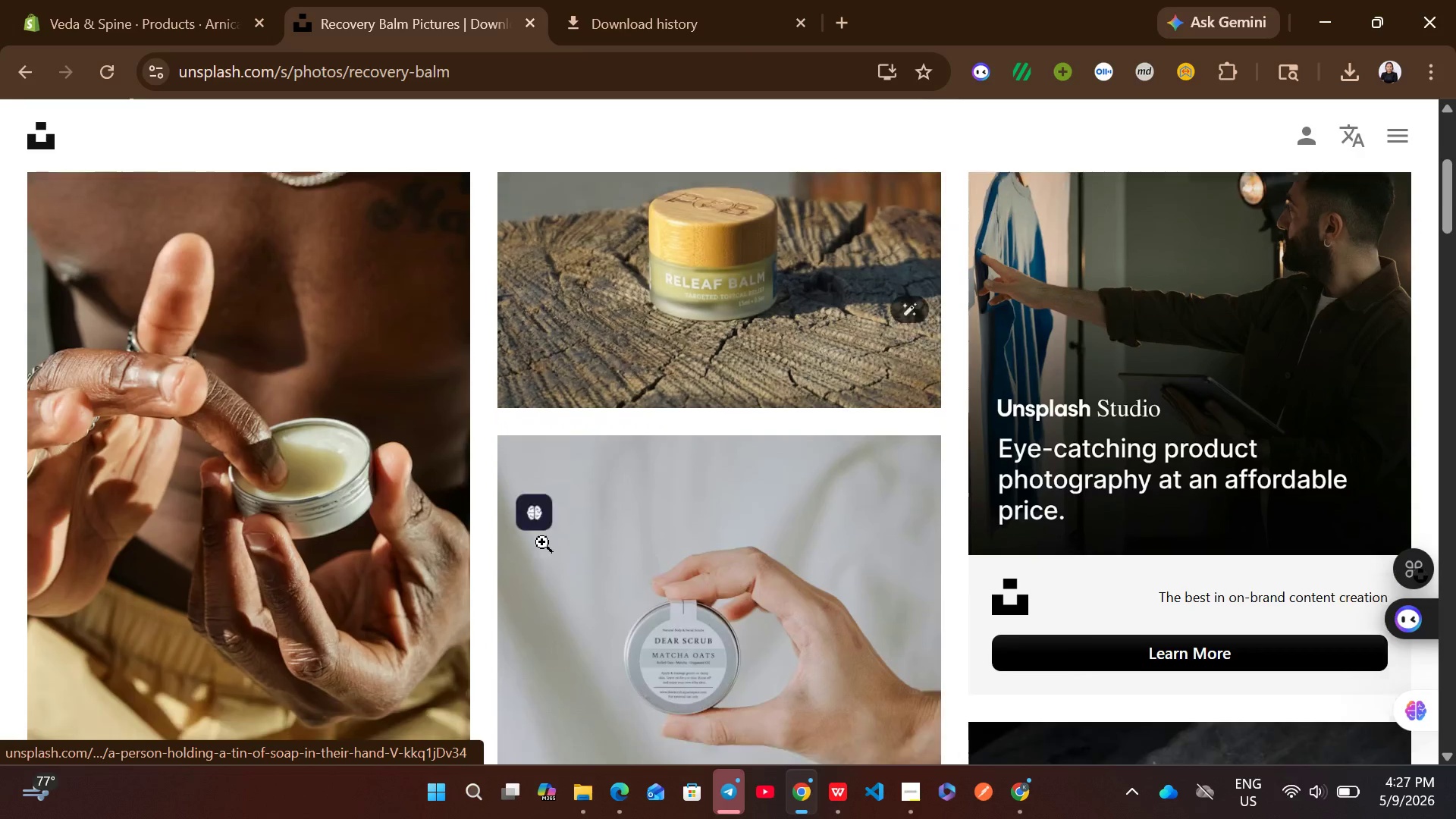 
left_click([1360, 551])
 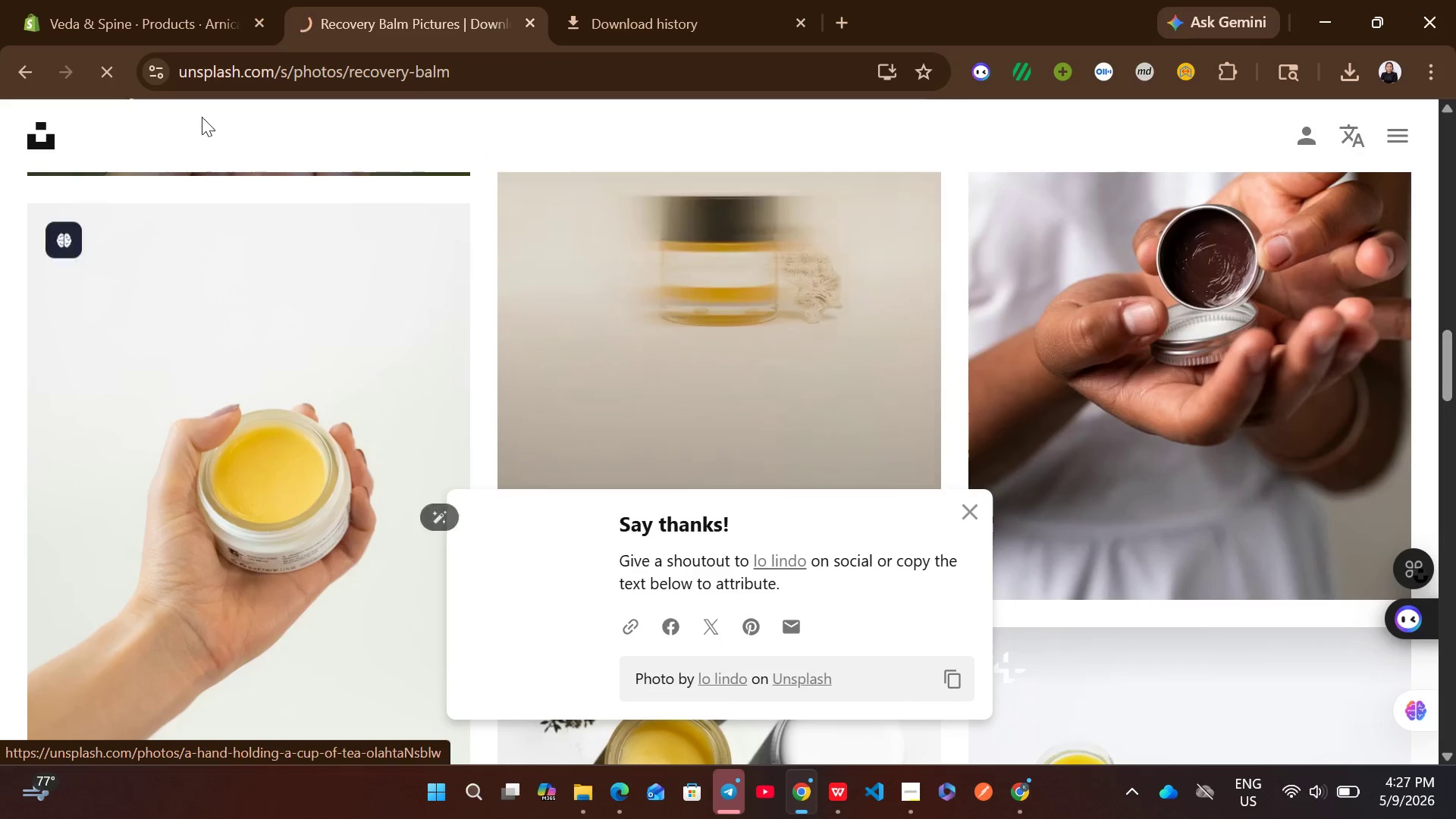 
left_click([148, 0])
 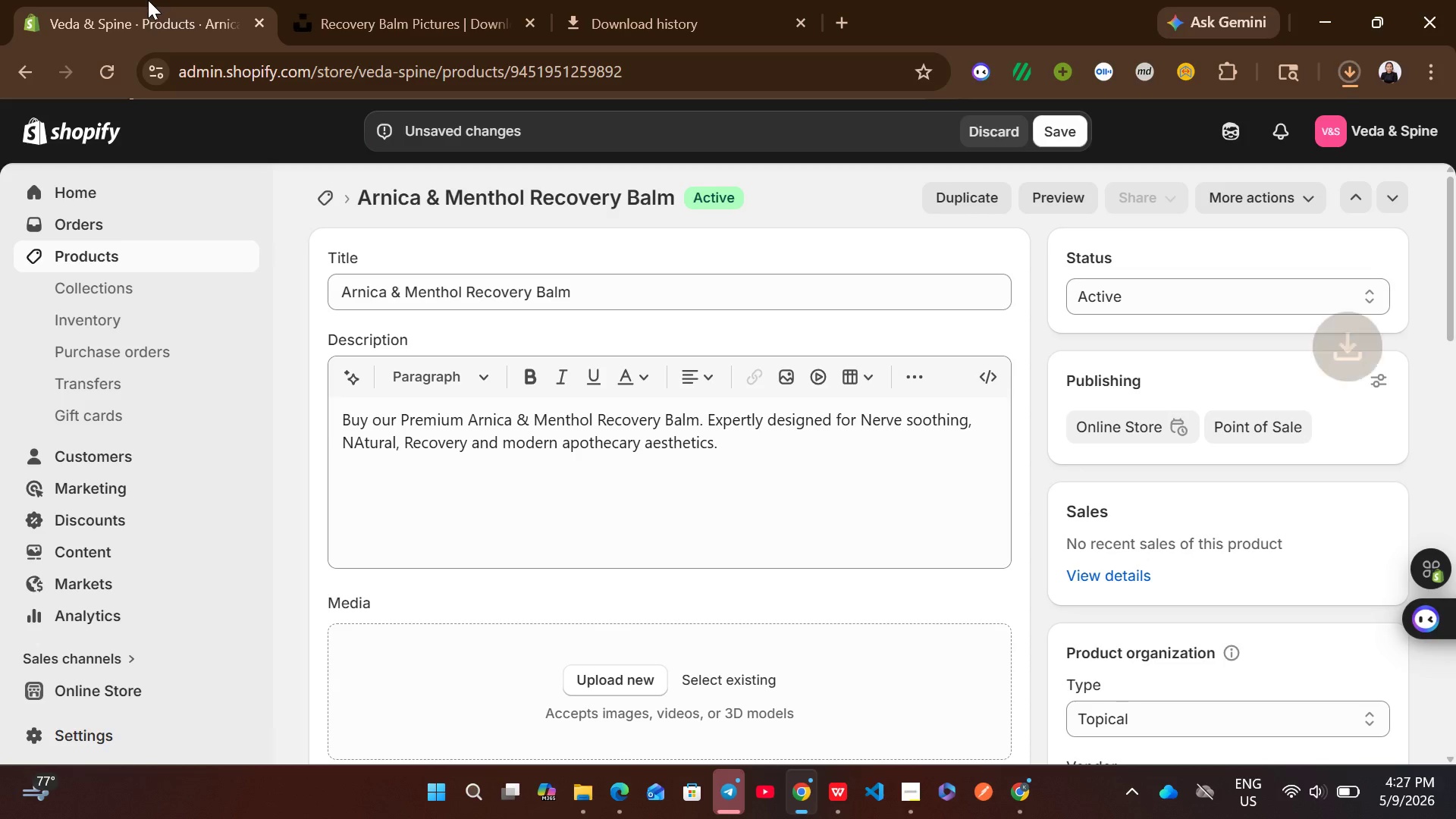 
mouse_move([554, 352])
 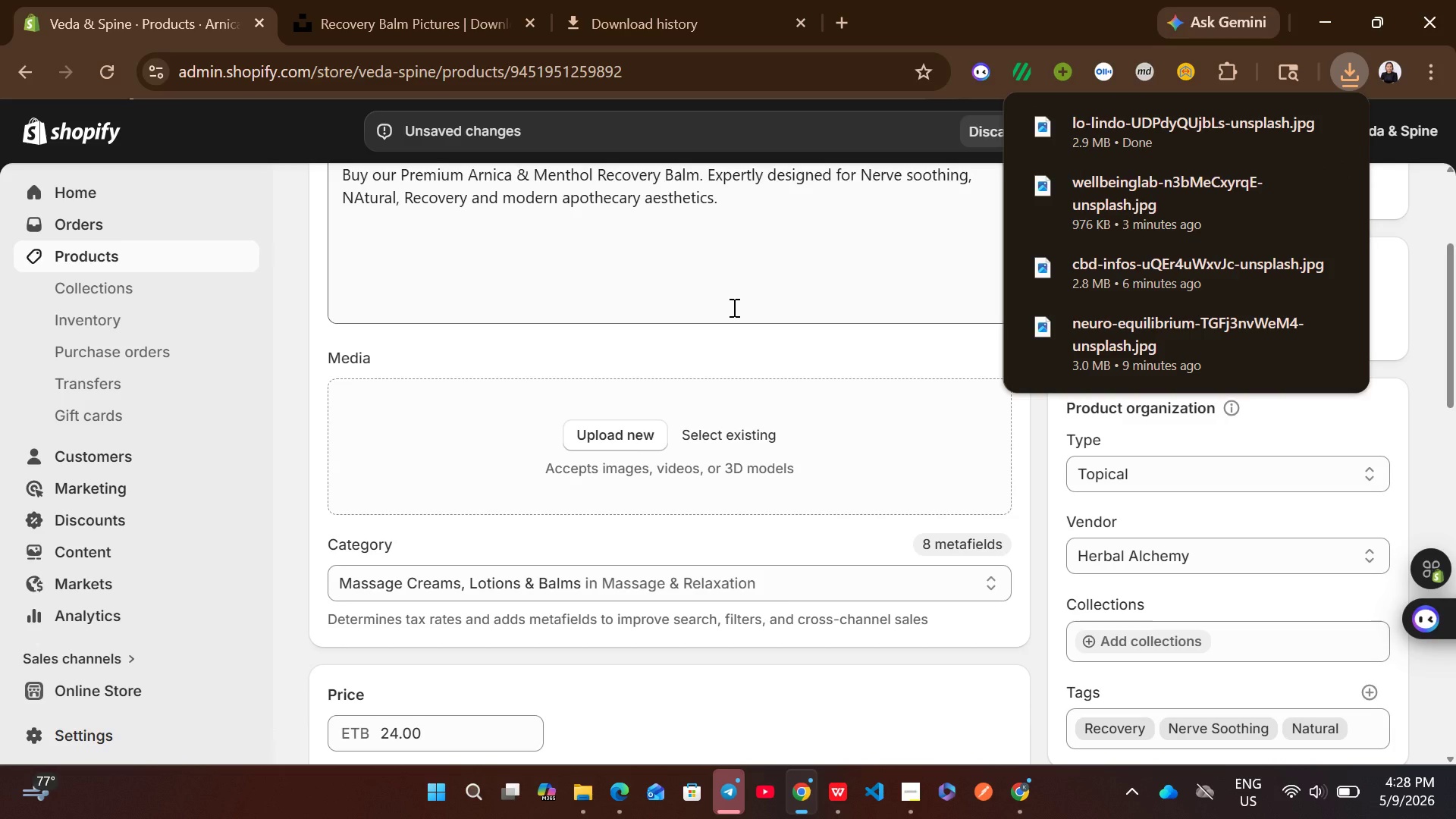 
wait(6.48)
 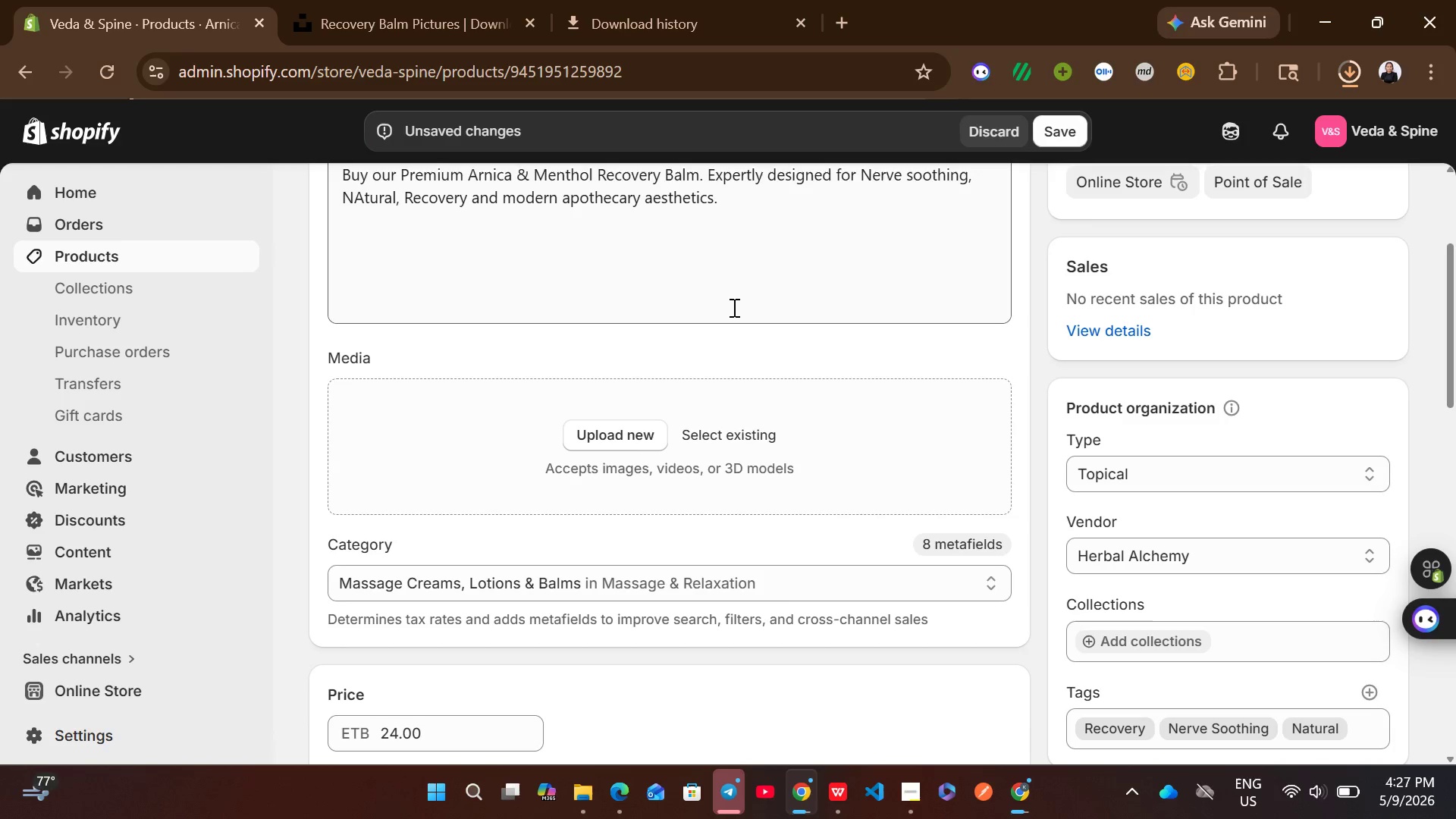 
left_click_drag(start_coordinate=[1147, 121], to_coordinate=[744, 424])
 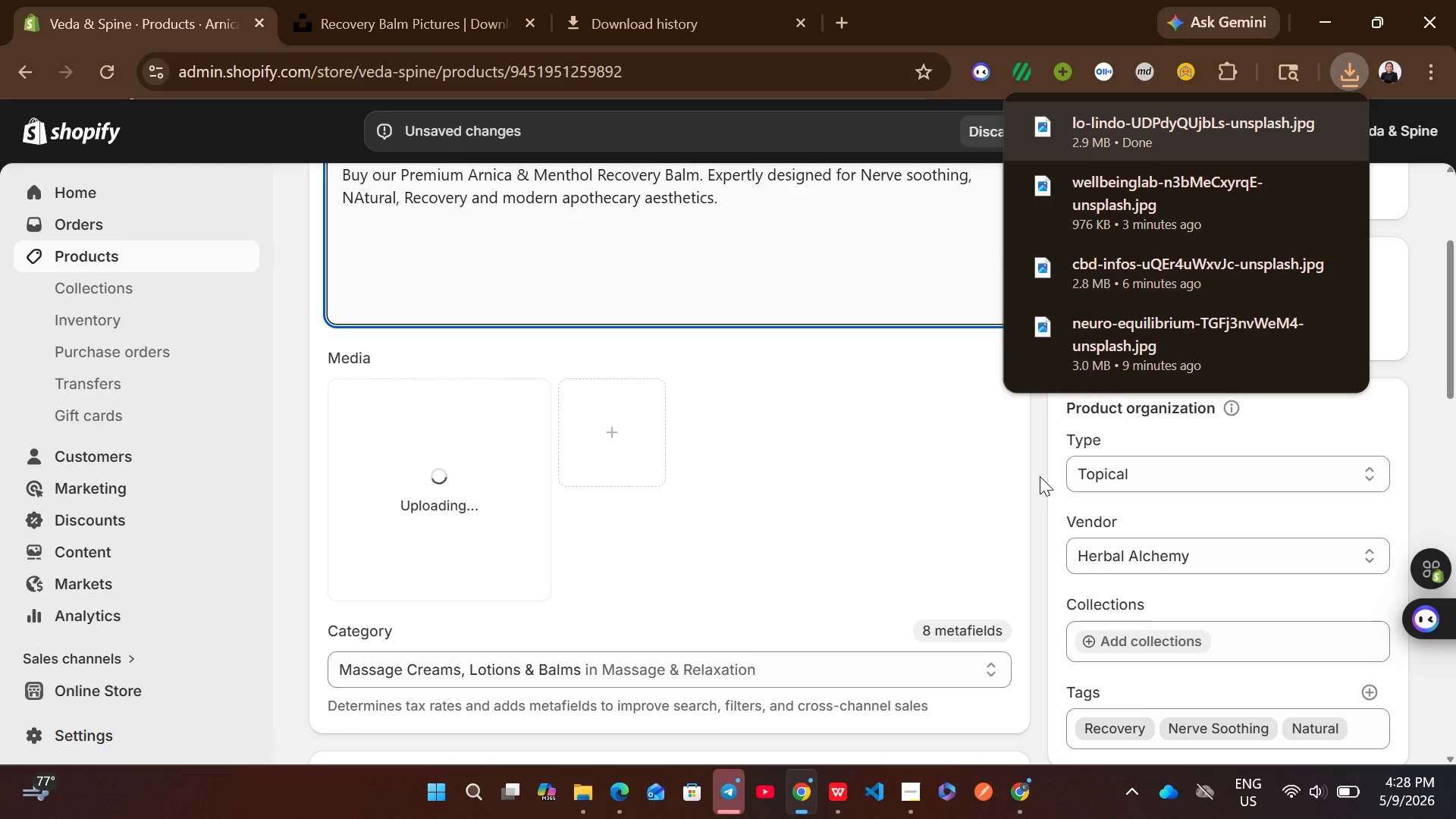 
left_click([973, 477])
 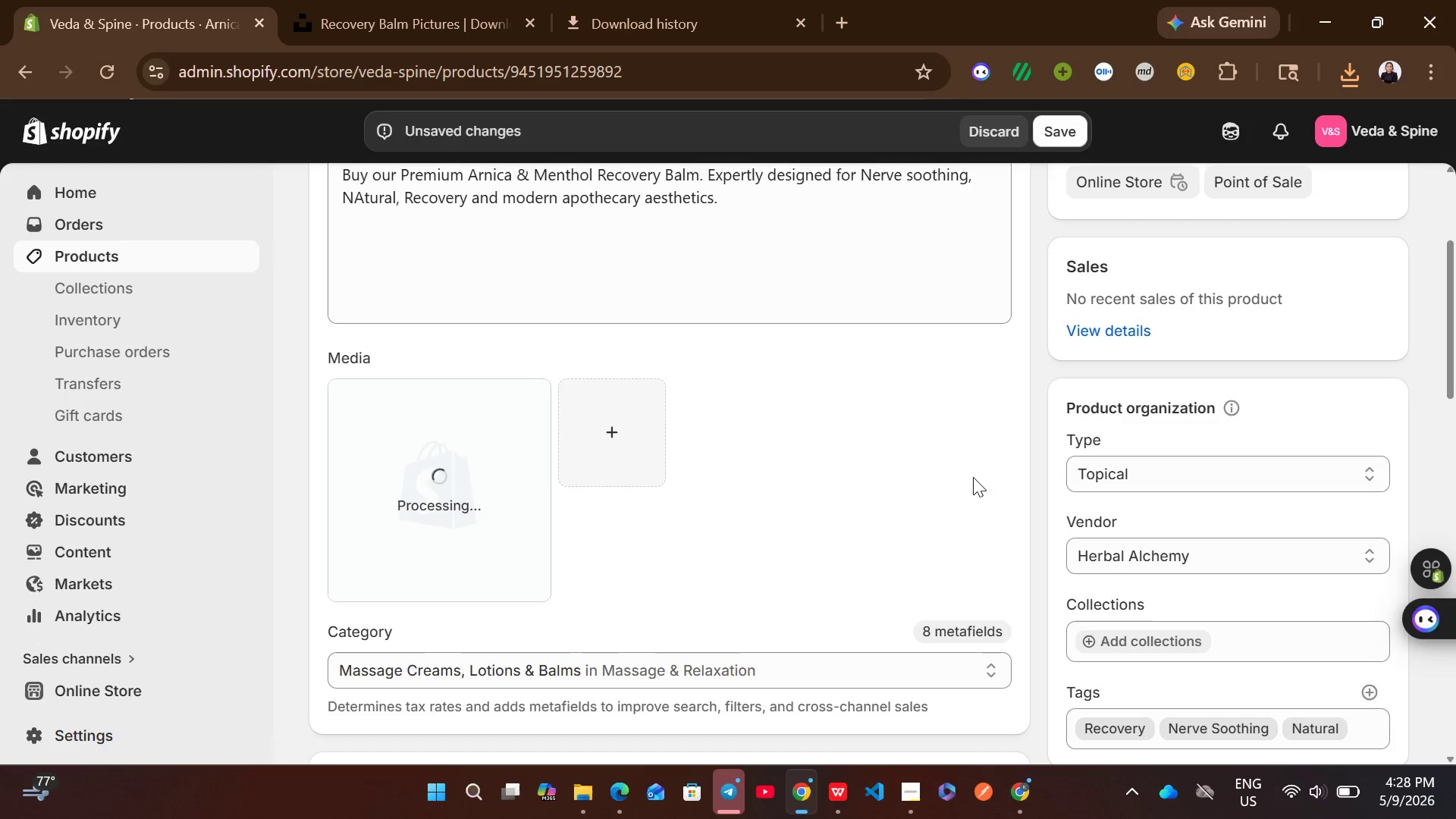 
wait(13.83)
 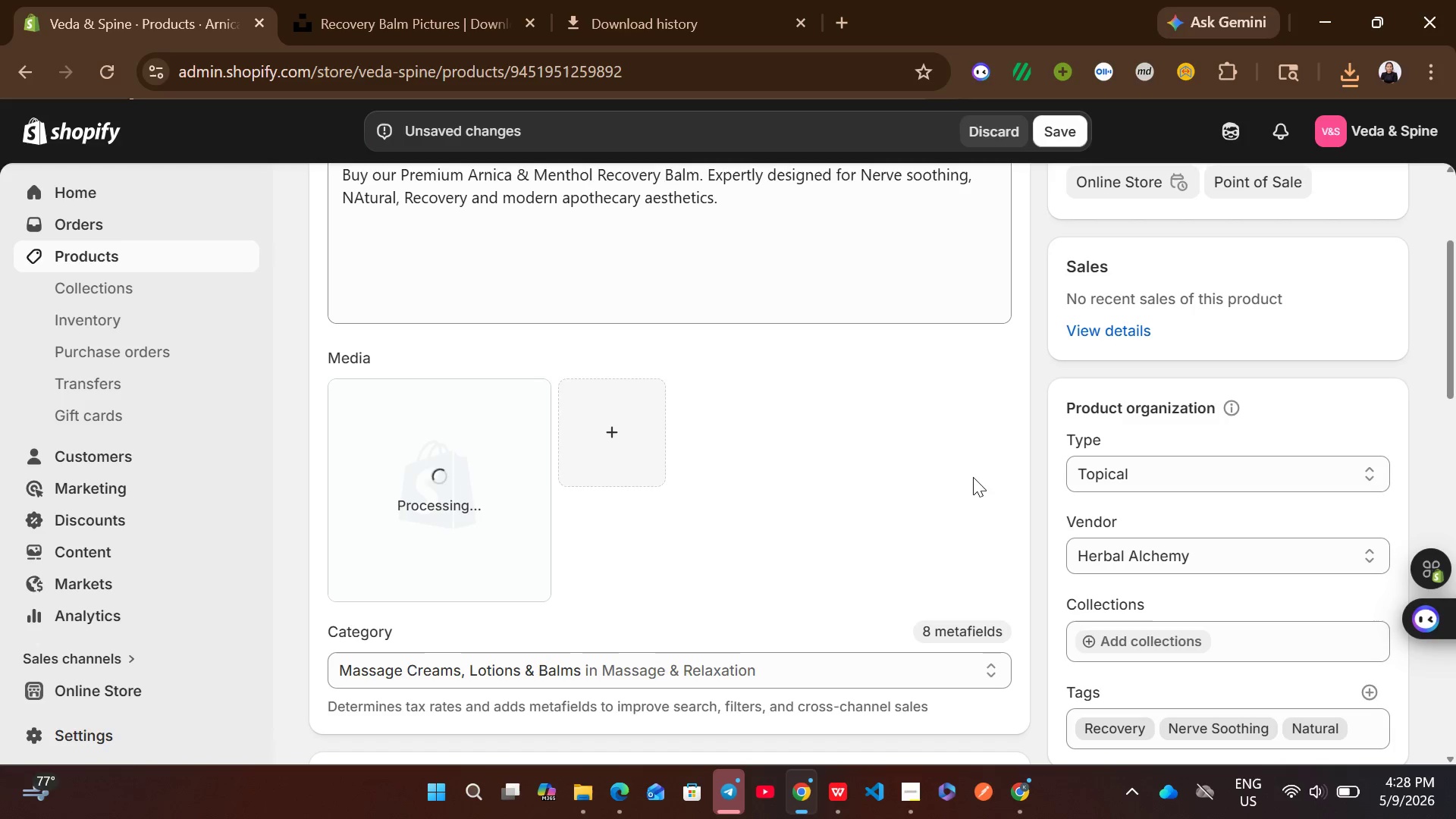 
left_click([510, 554])
 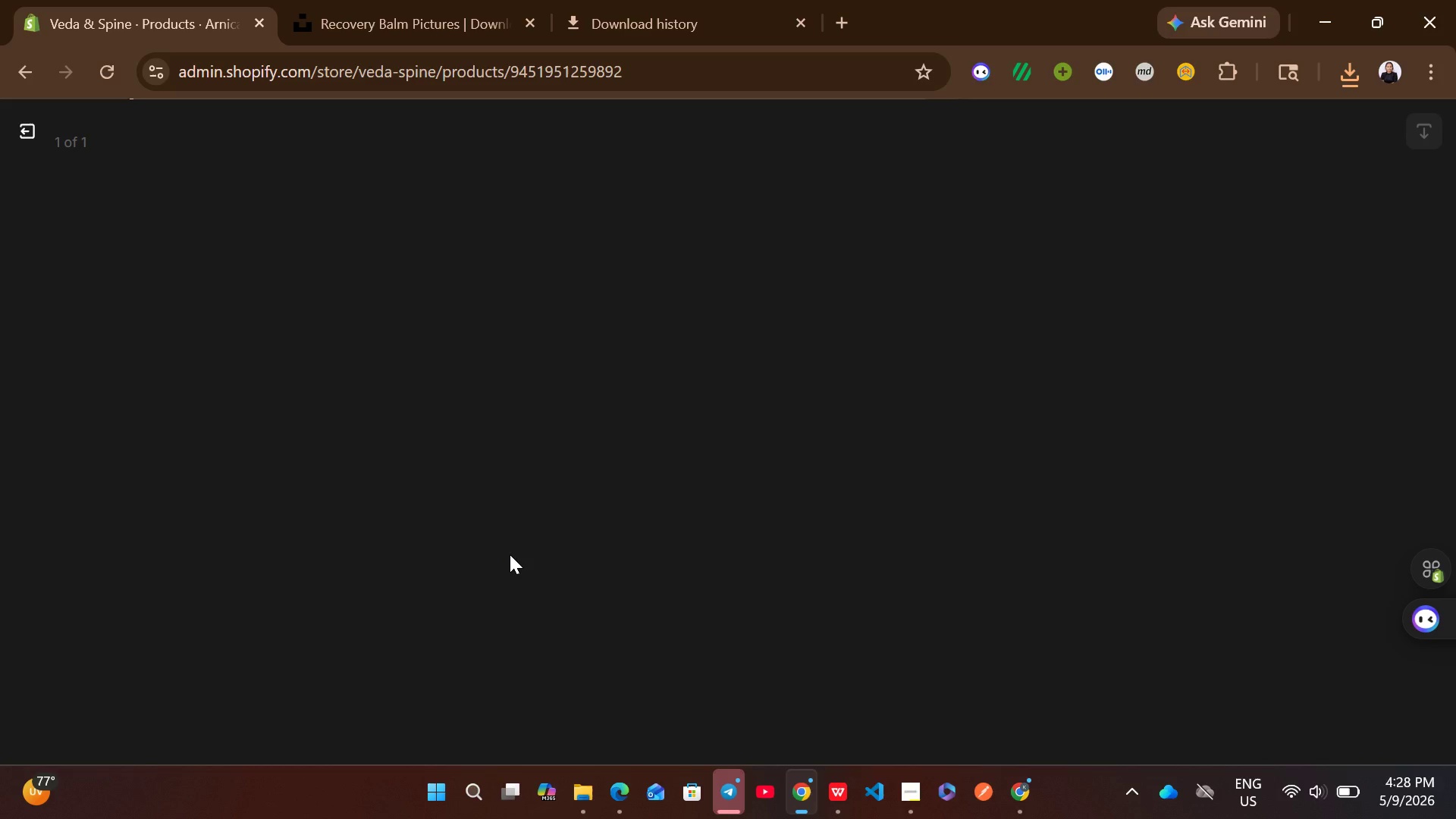 
wait(12.17)
 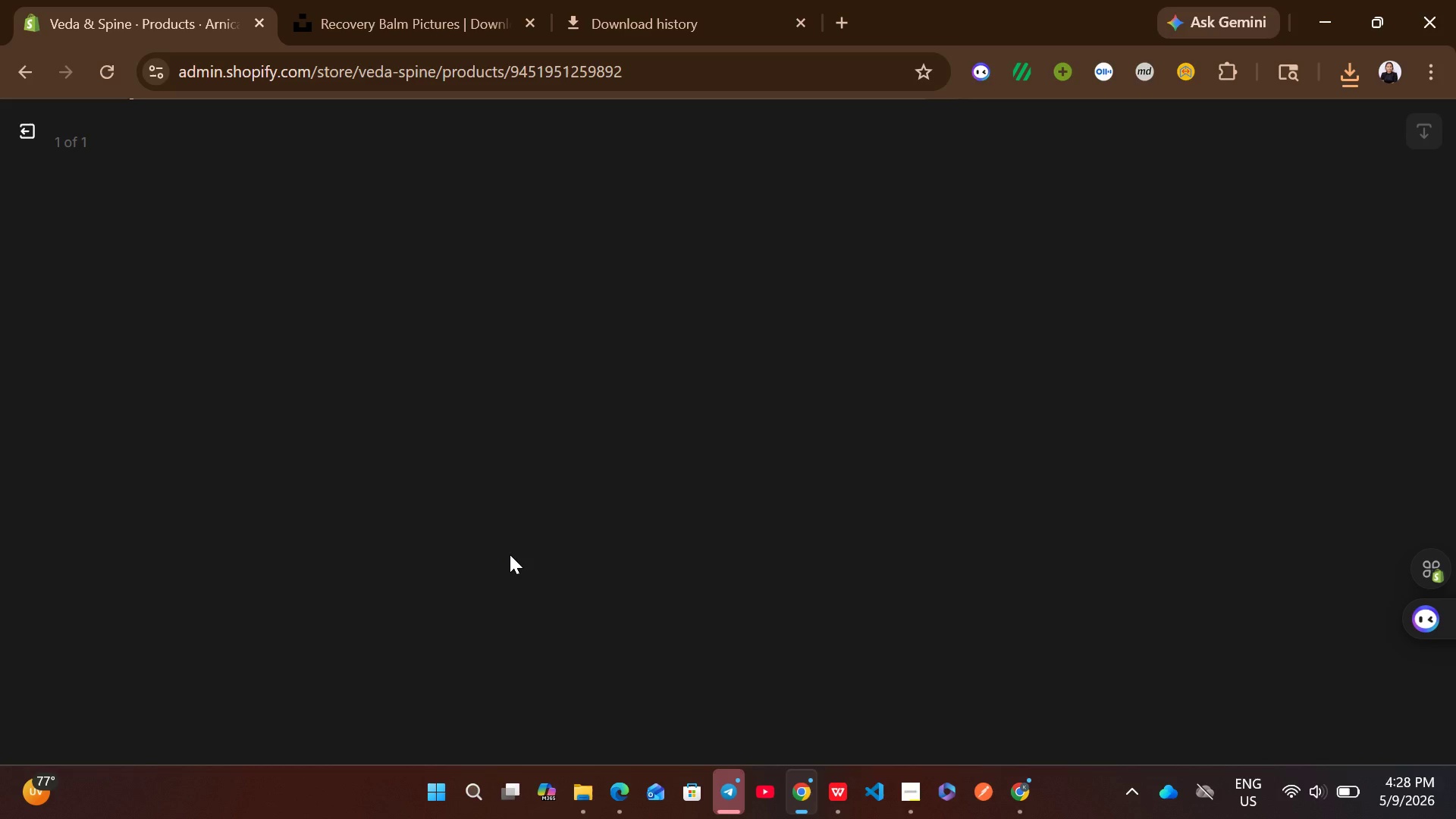 
left_click([1129, 379])
 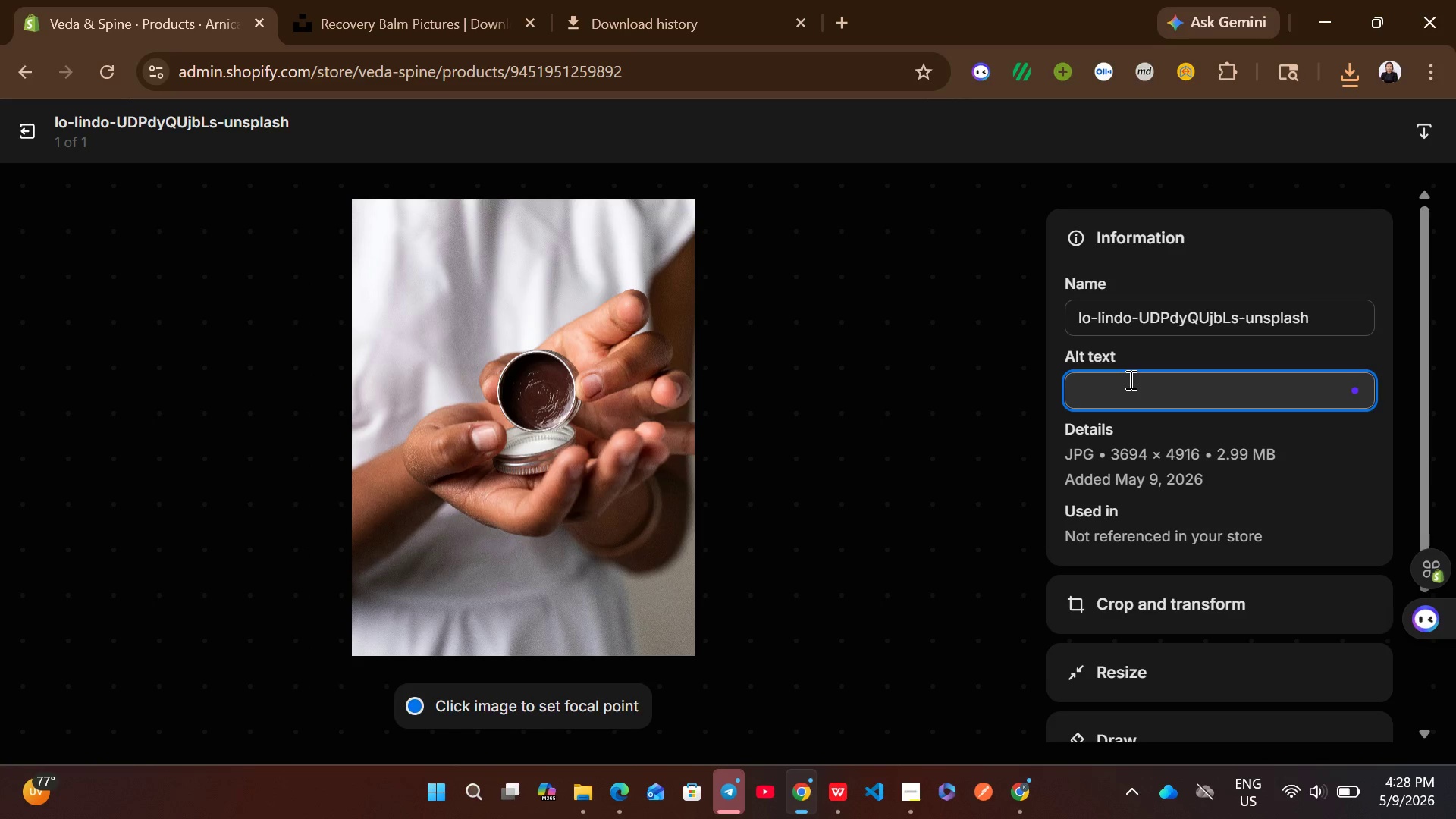 
type(arnica & Menthol)
 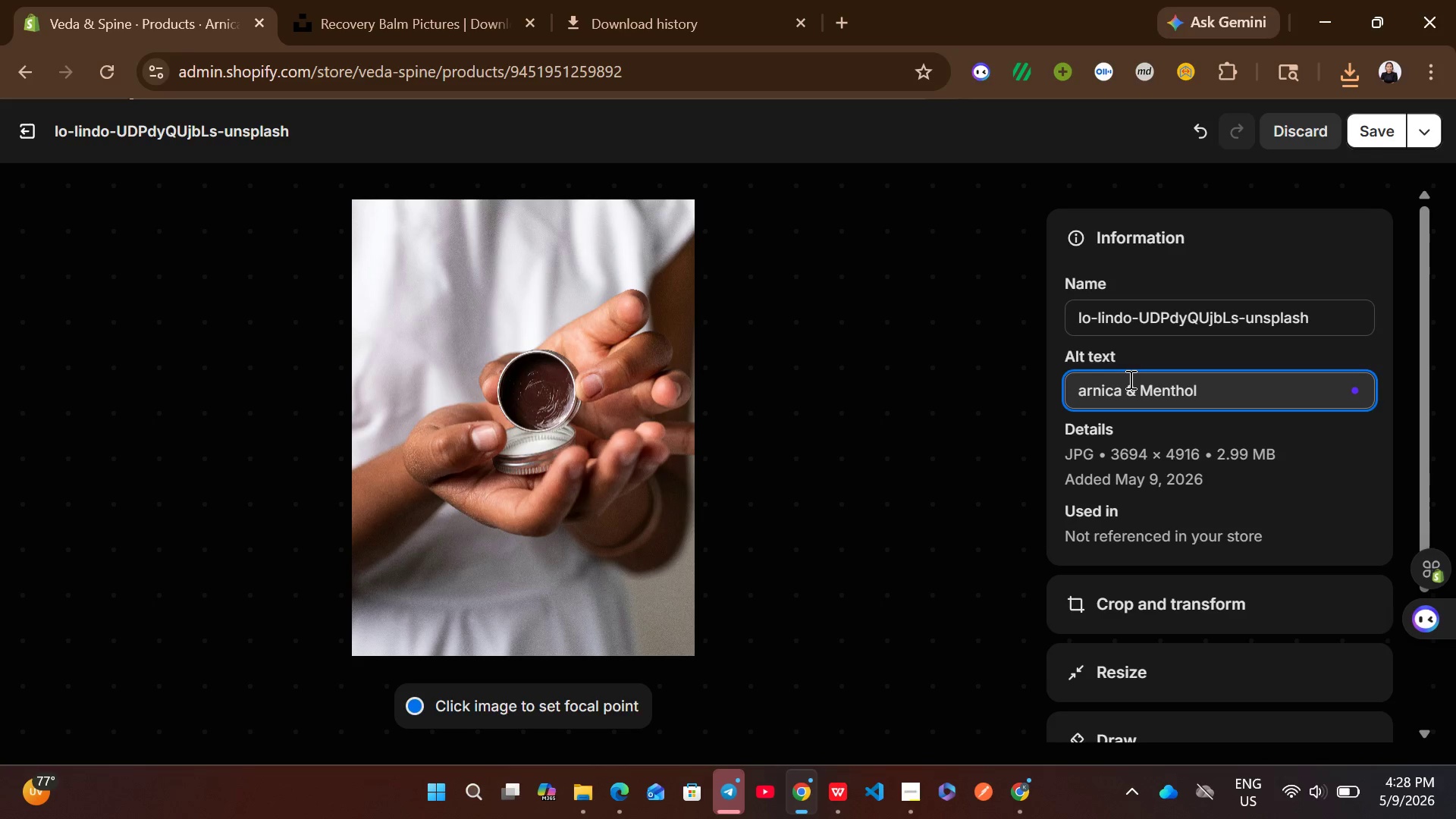 
left_click([1087, 394])
 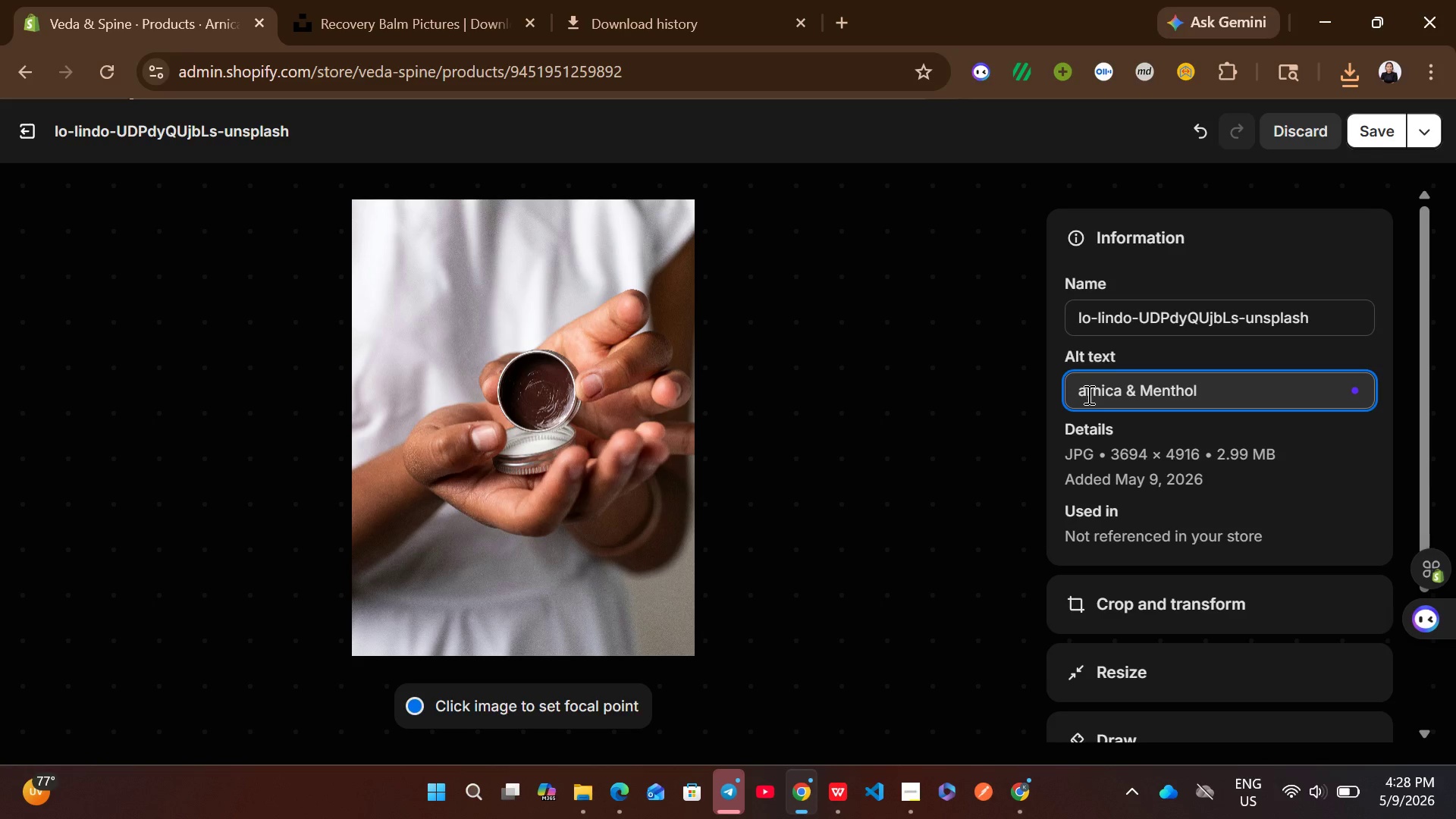 
key(Backspace)
 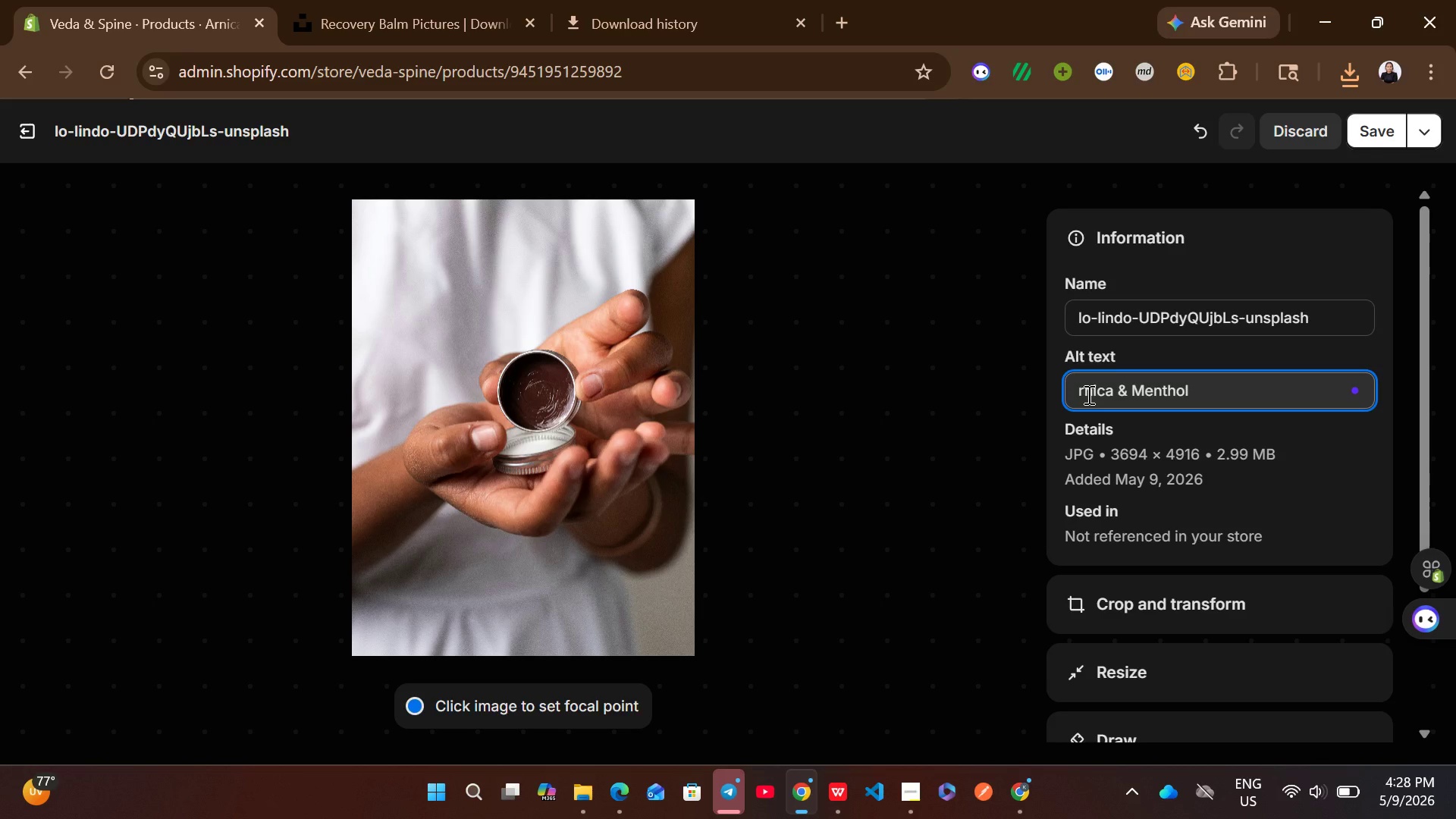 
key(Shift+ShiftLeft)
 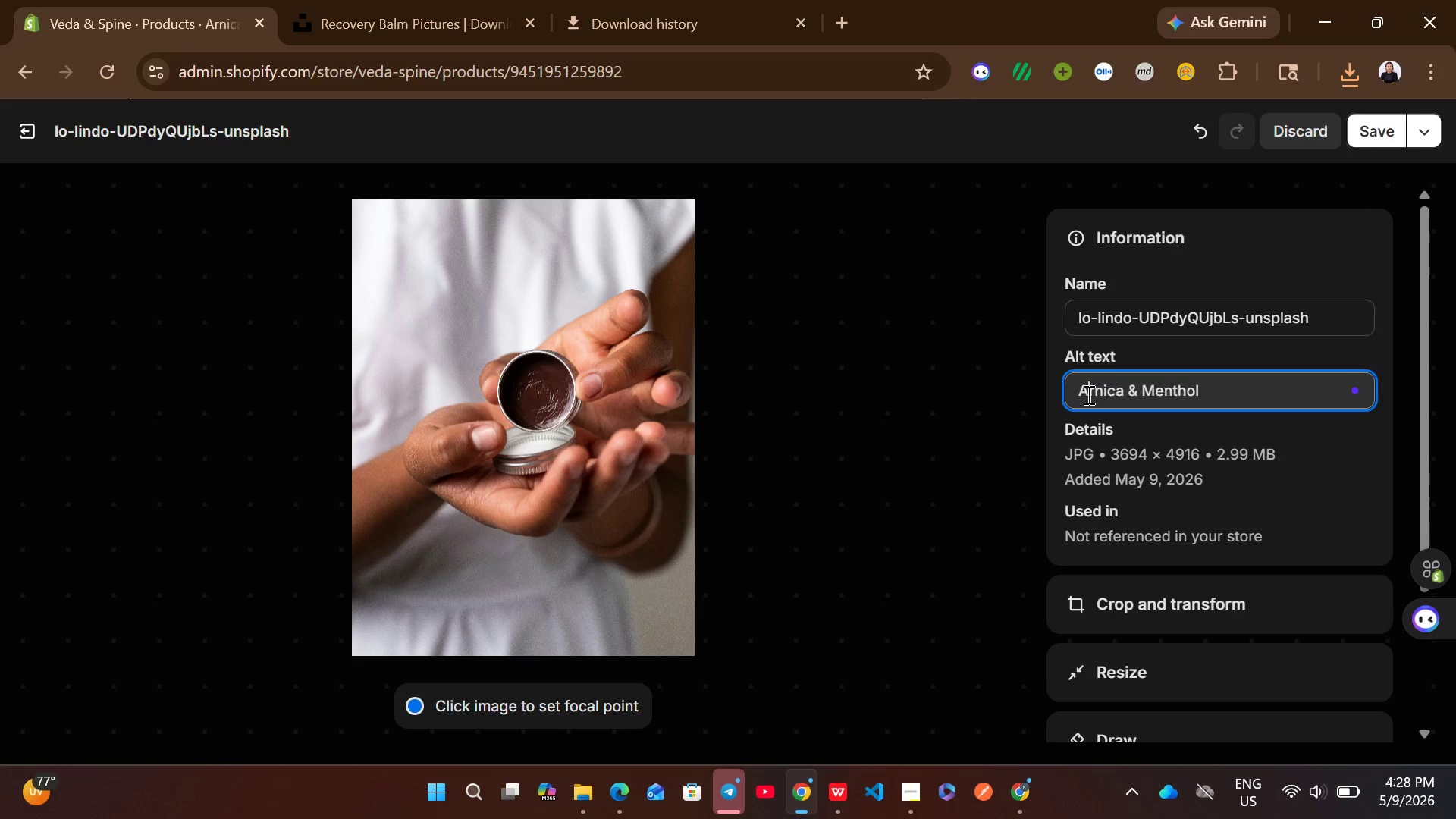 
key(Shift+A)
 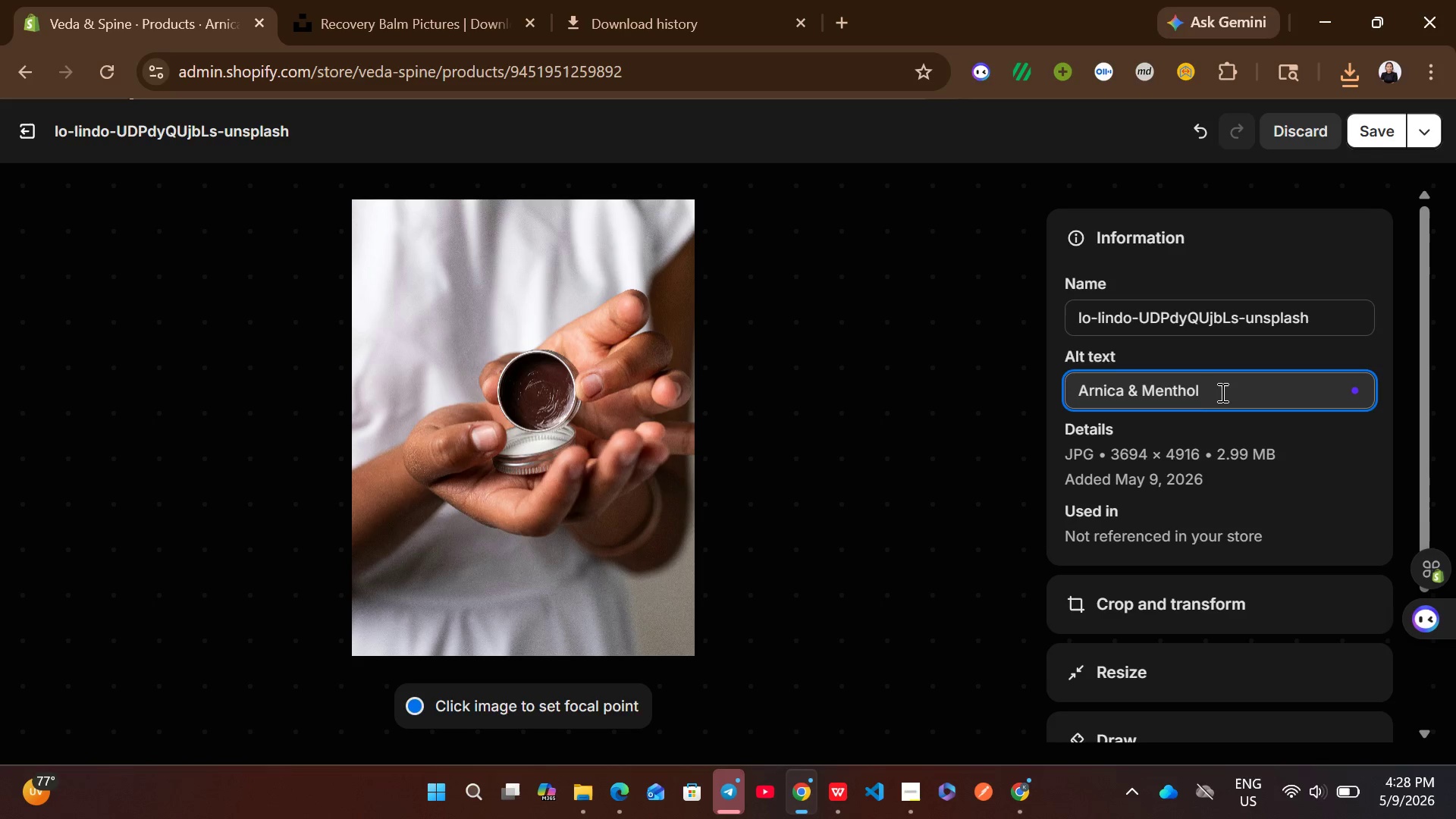 
left_click([1223, 392])
 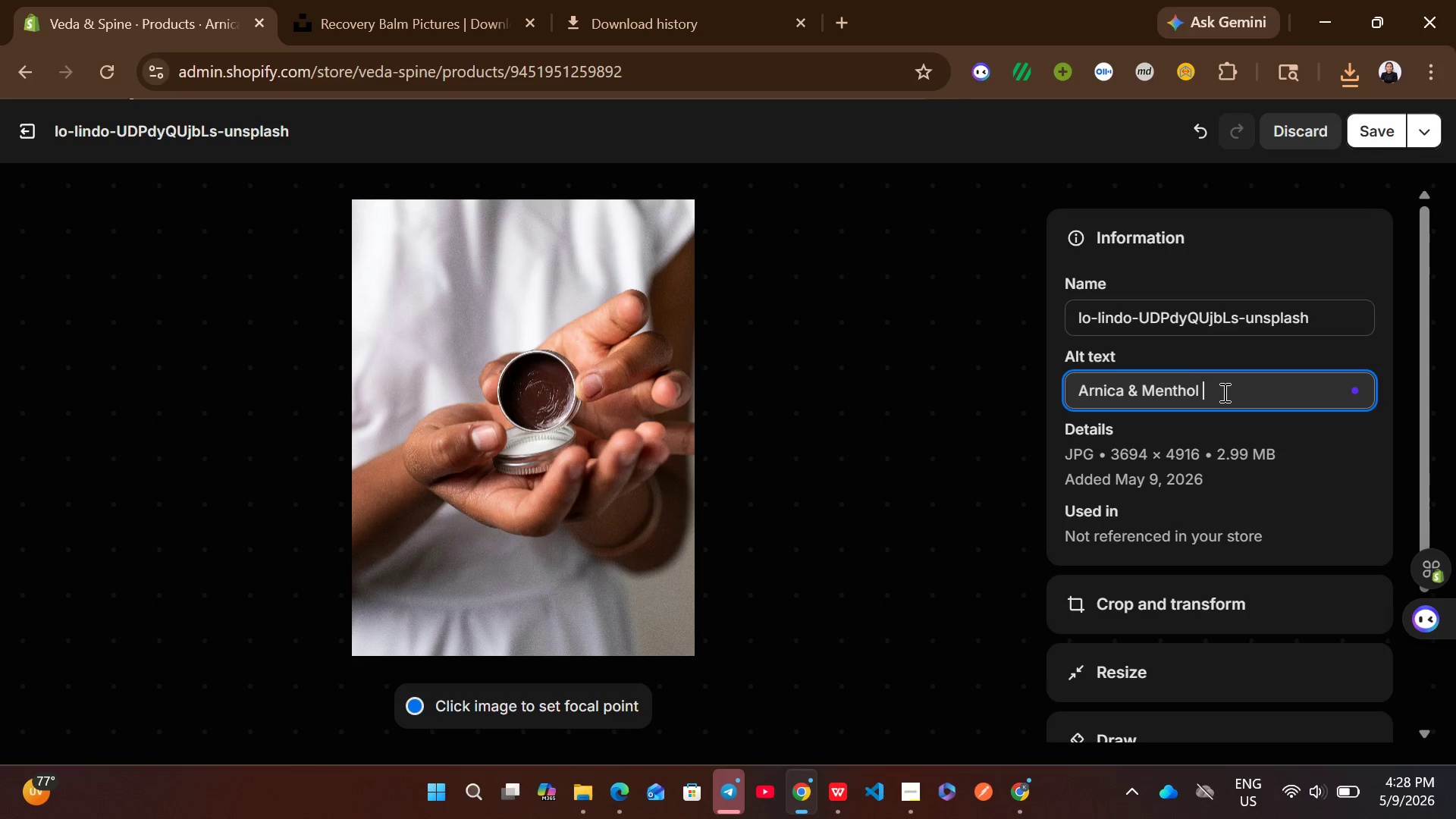 
type( recovery balm)
 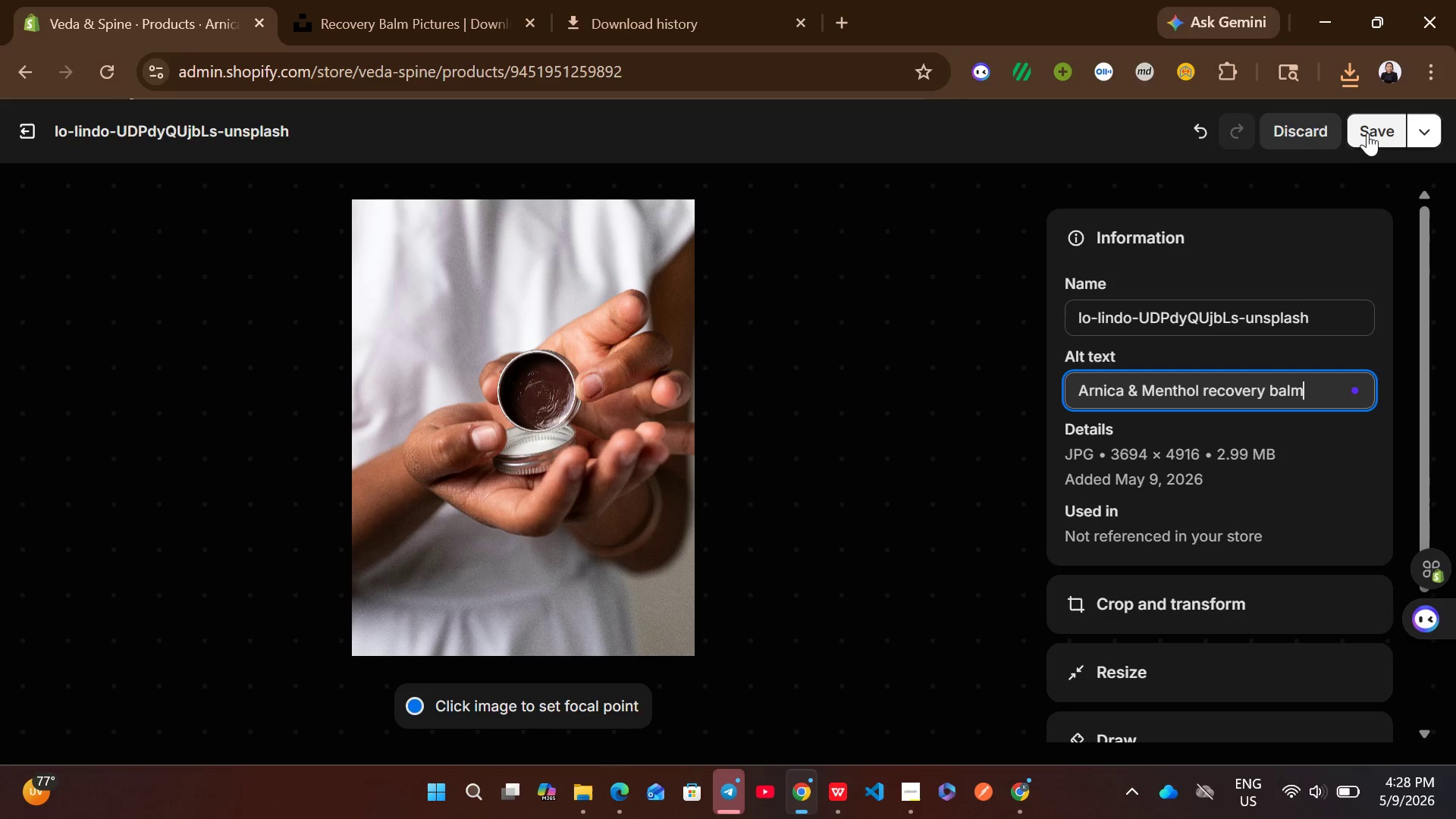 
left_click([1363, 140])
 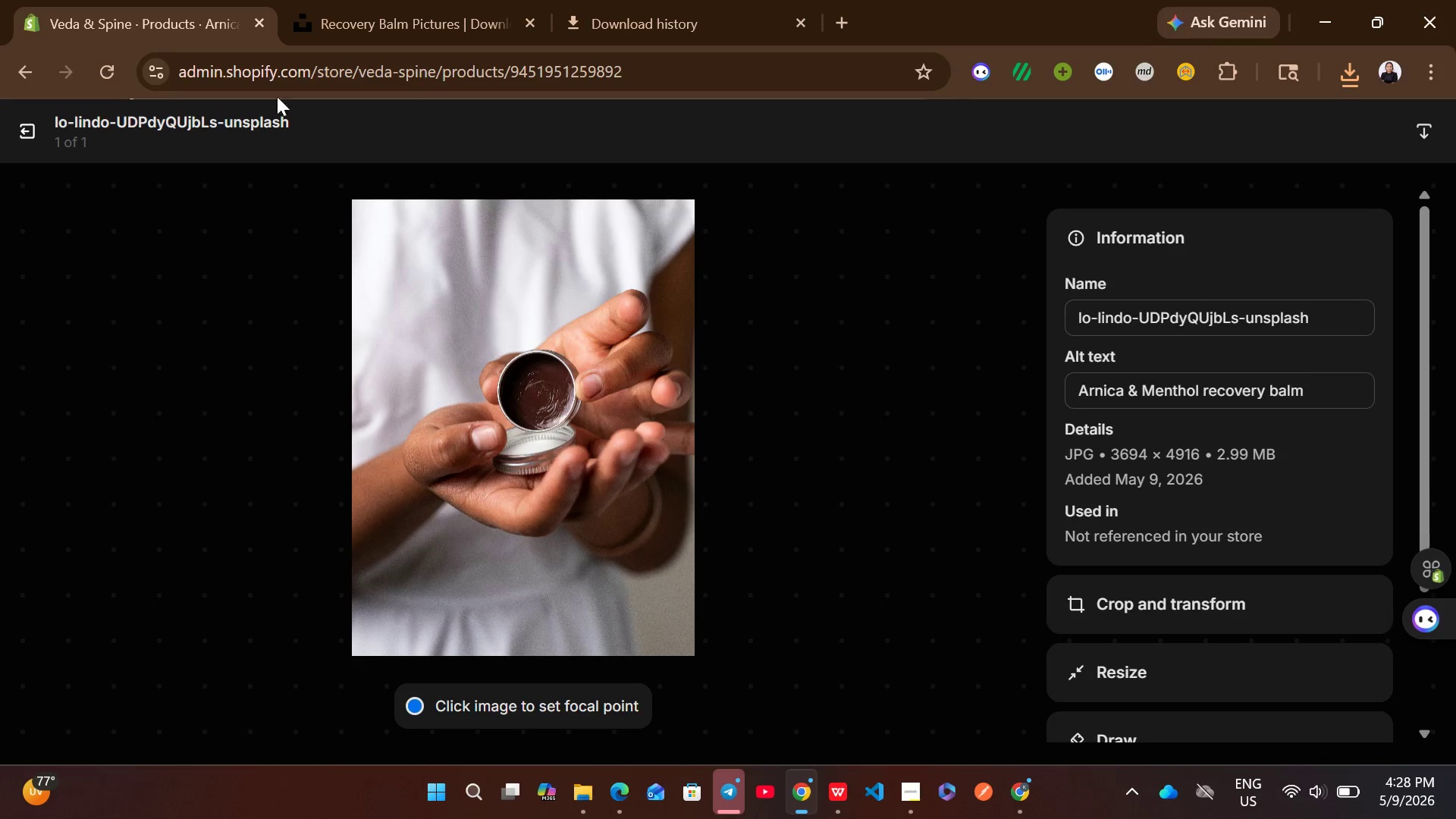 
left_click([24, 136])
 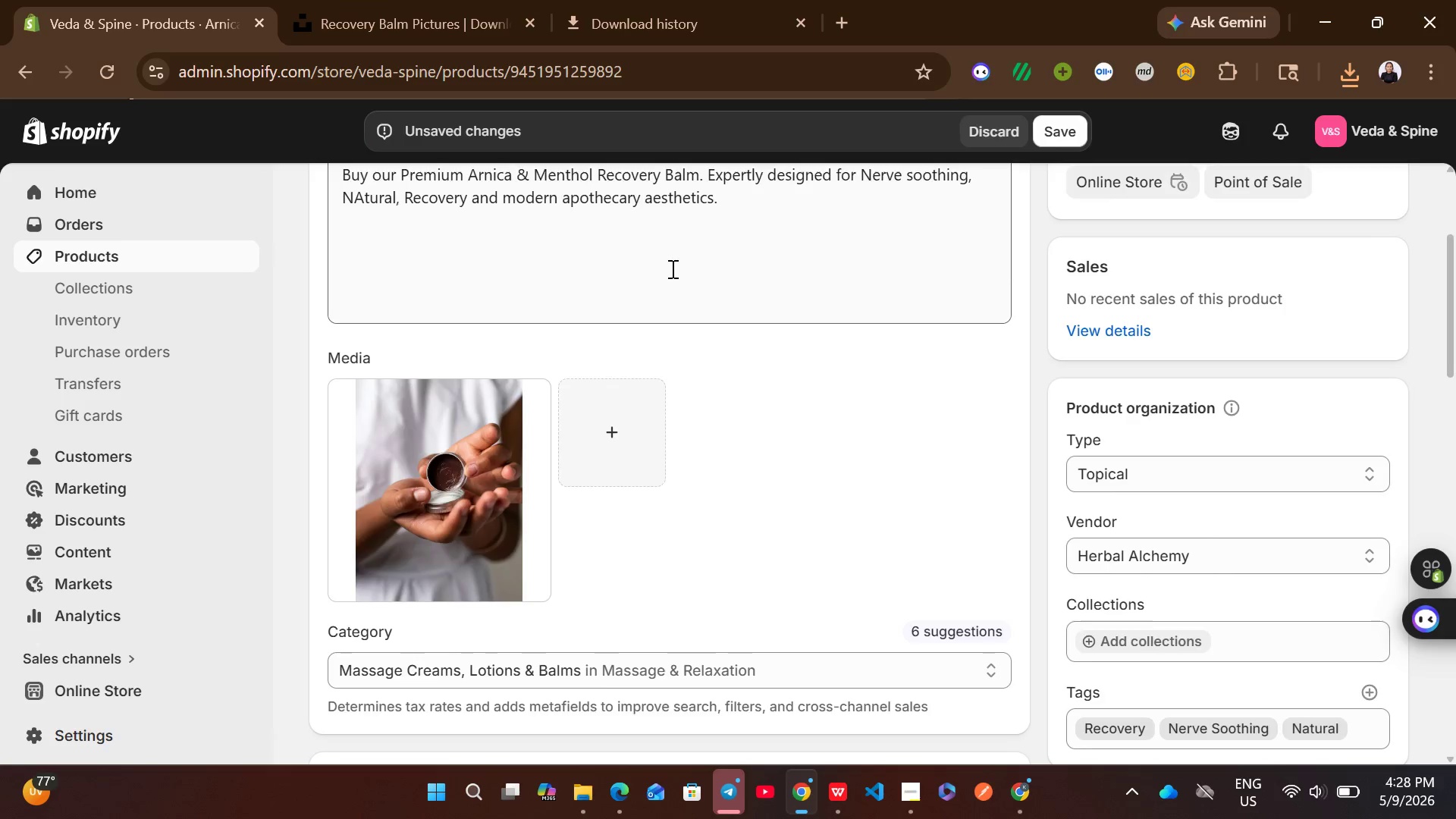 
left_click([1056, 130])
 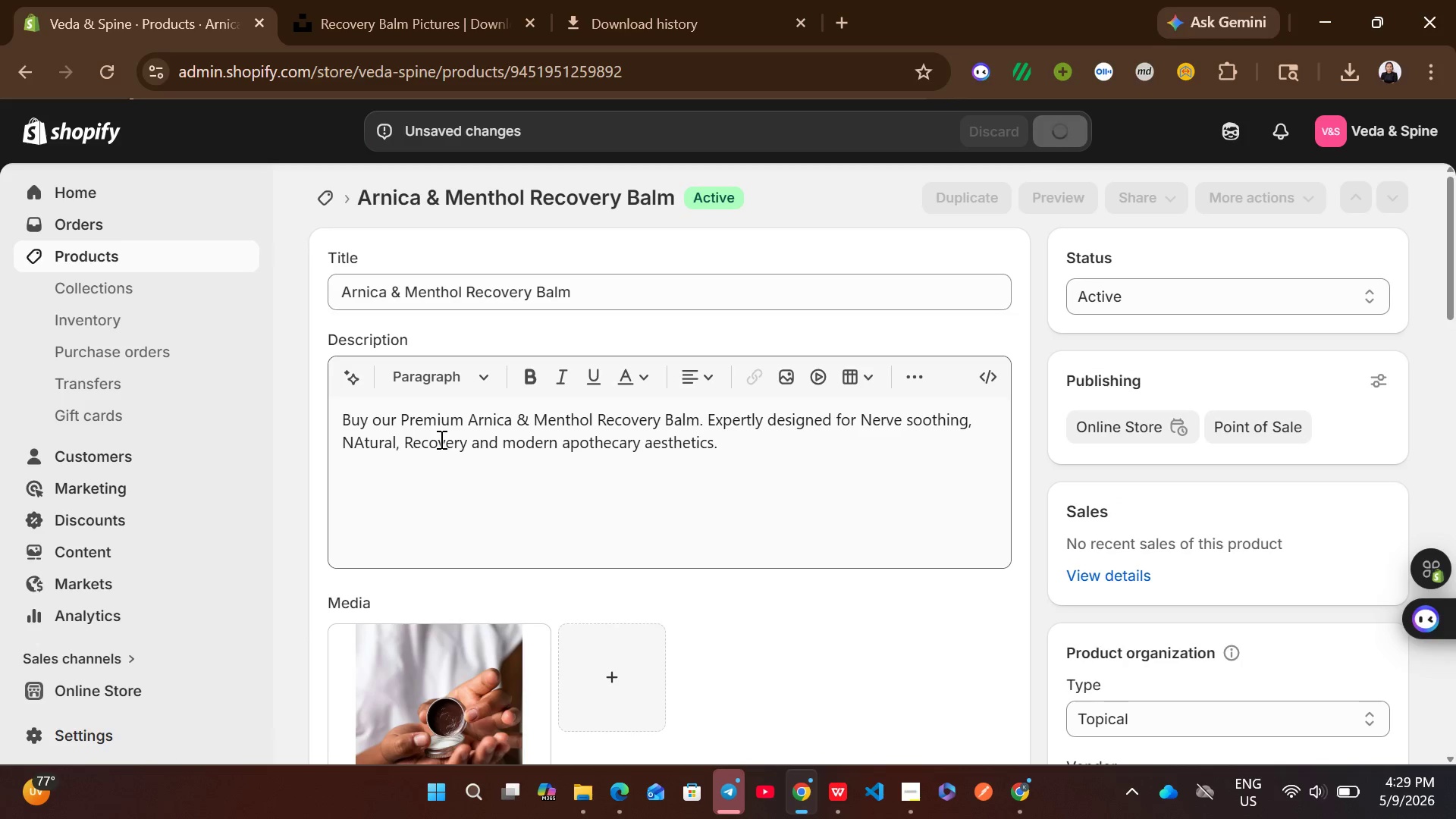 
wait(8.0)
 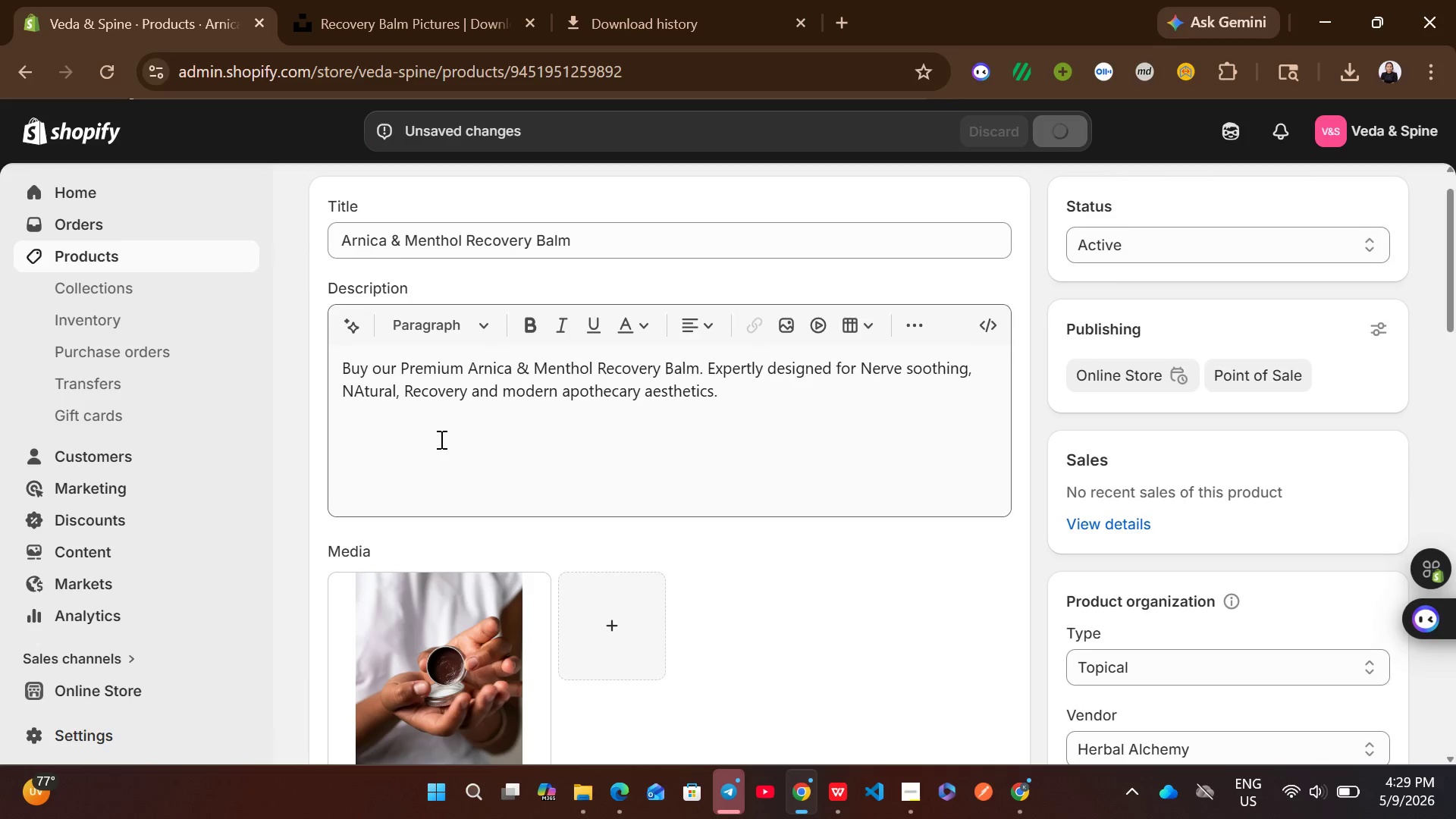 
left_click([322, 193])
 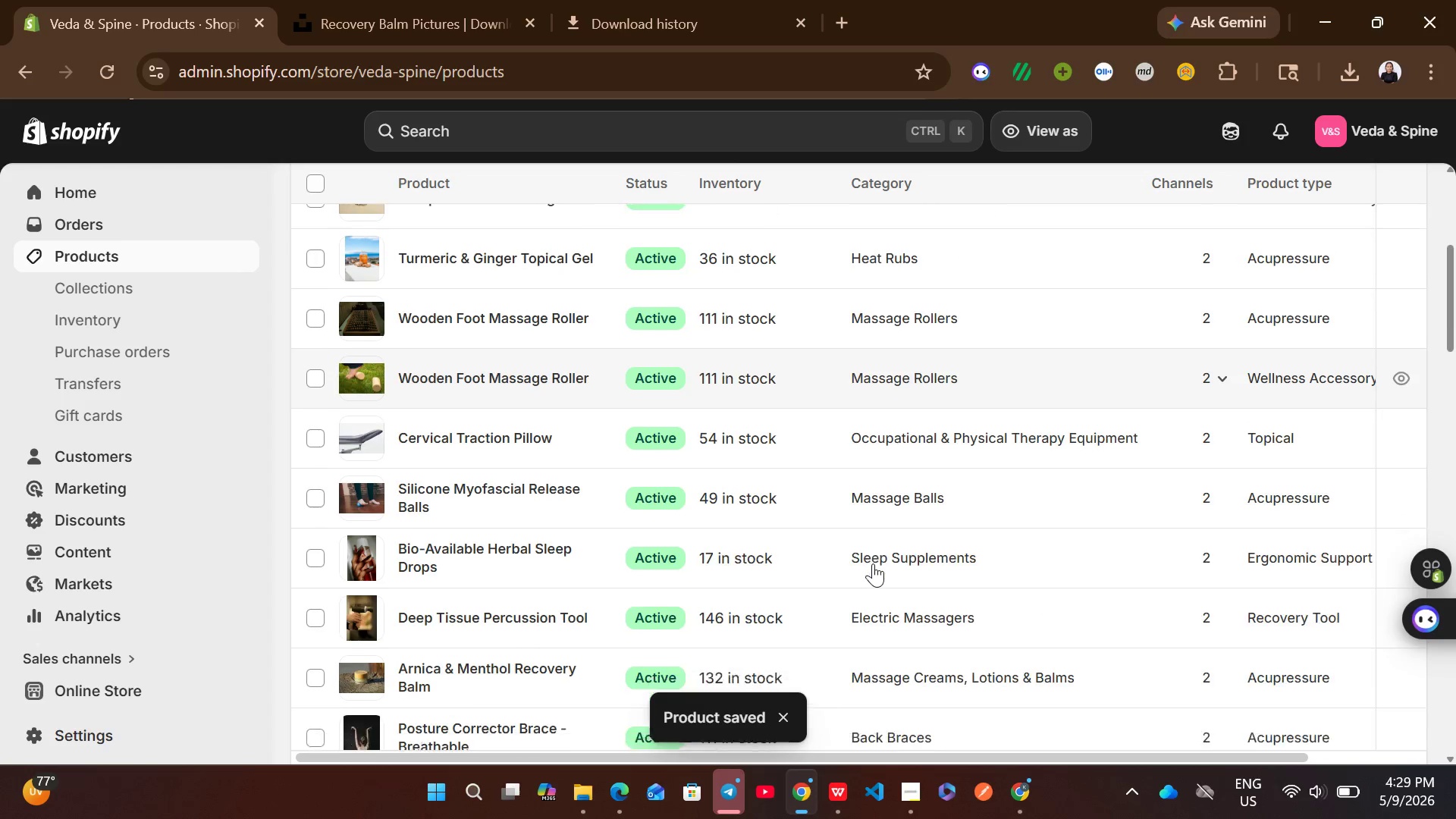 
wait(9.55)
 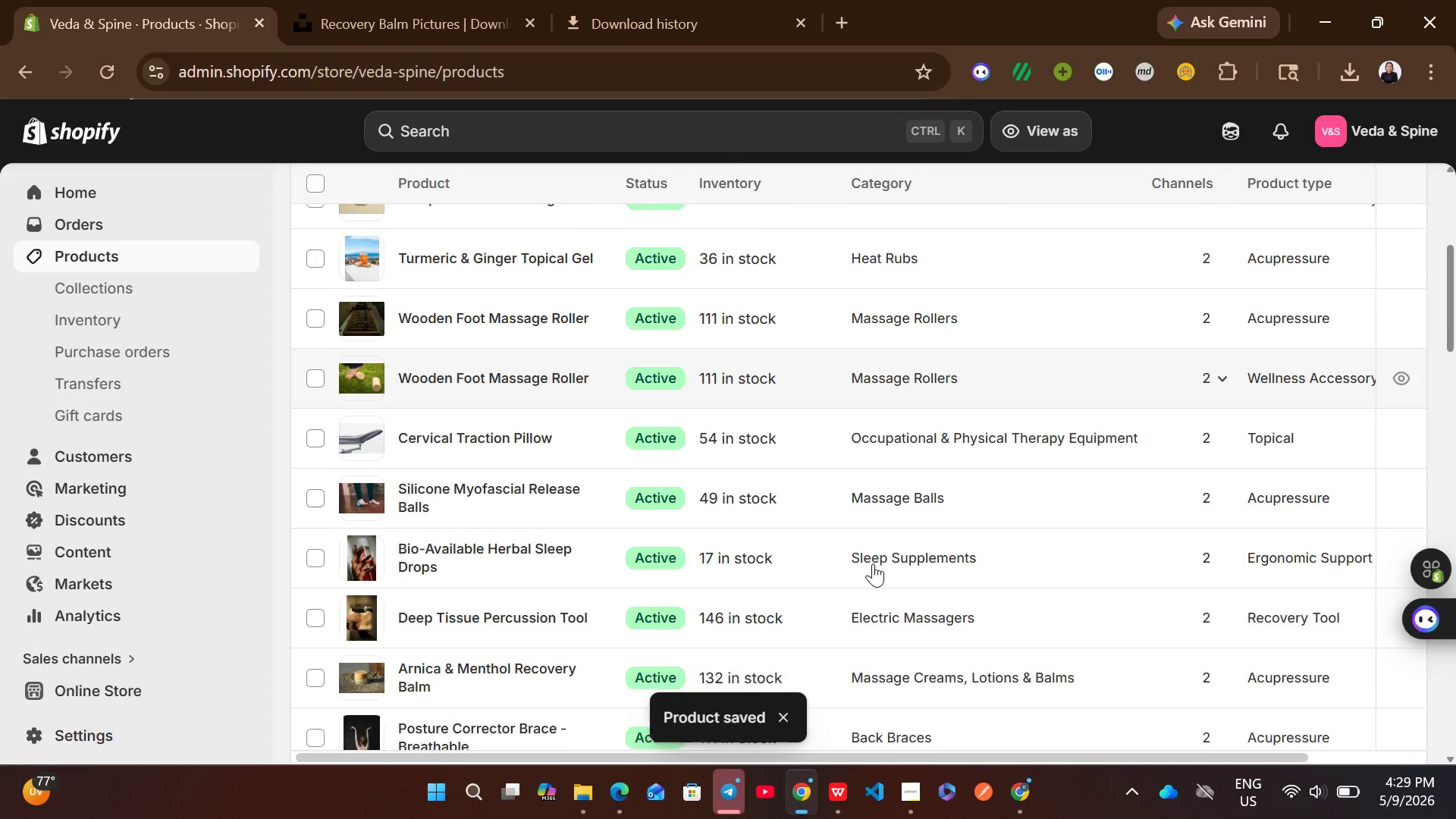 
left_click([880, 612])
 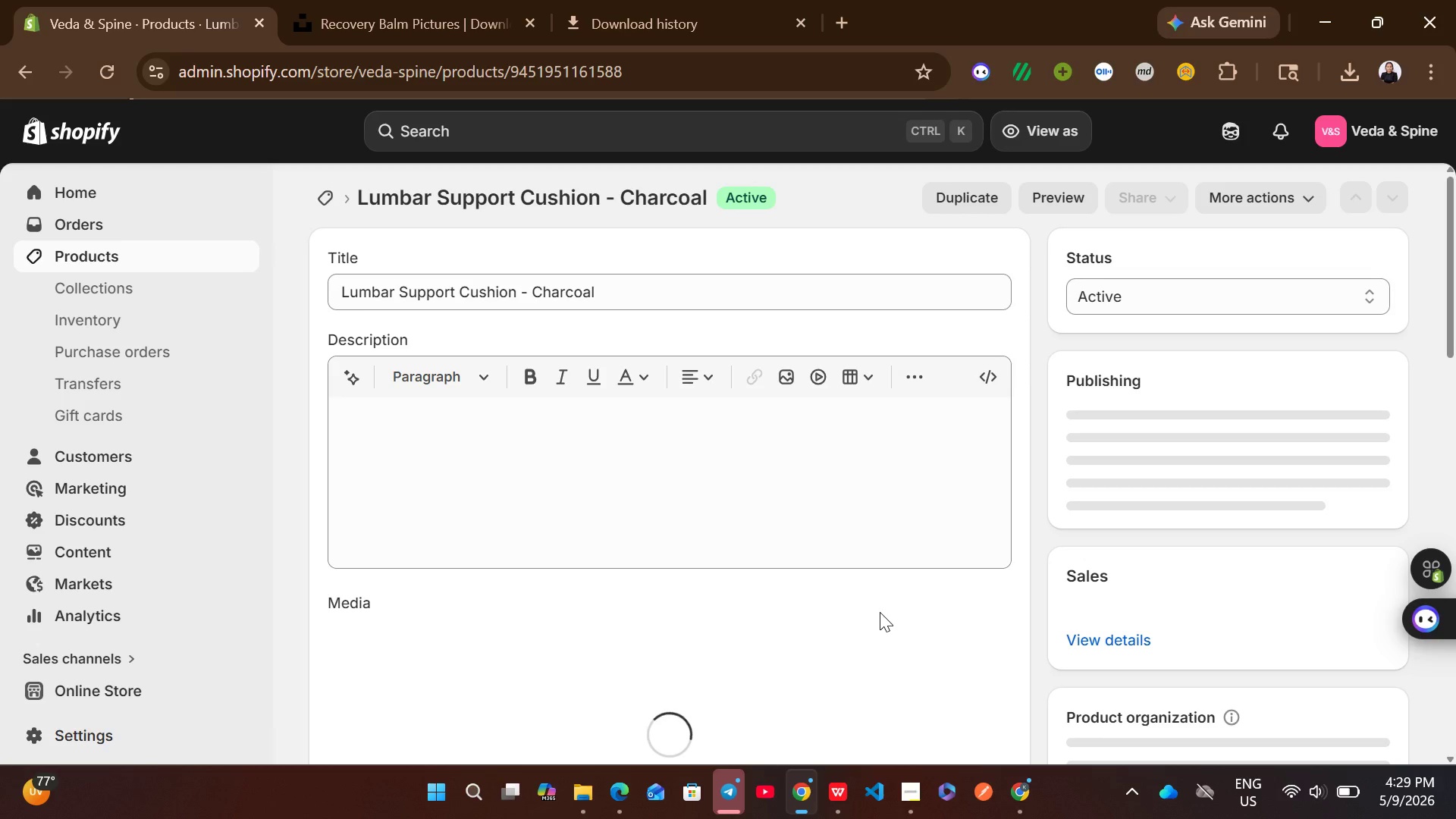 
wait(6.44)
 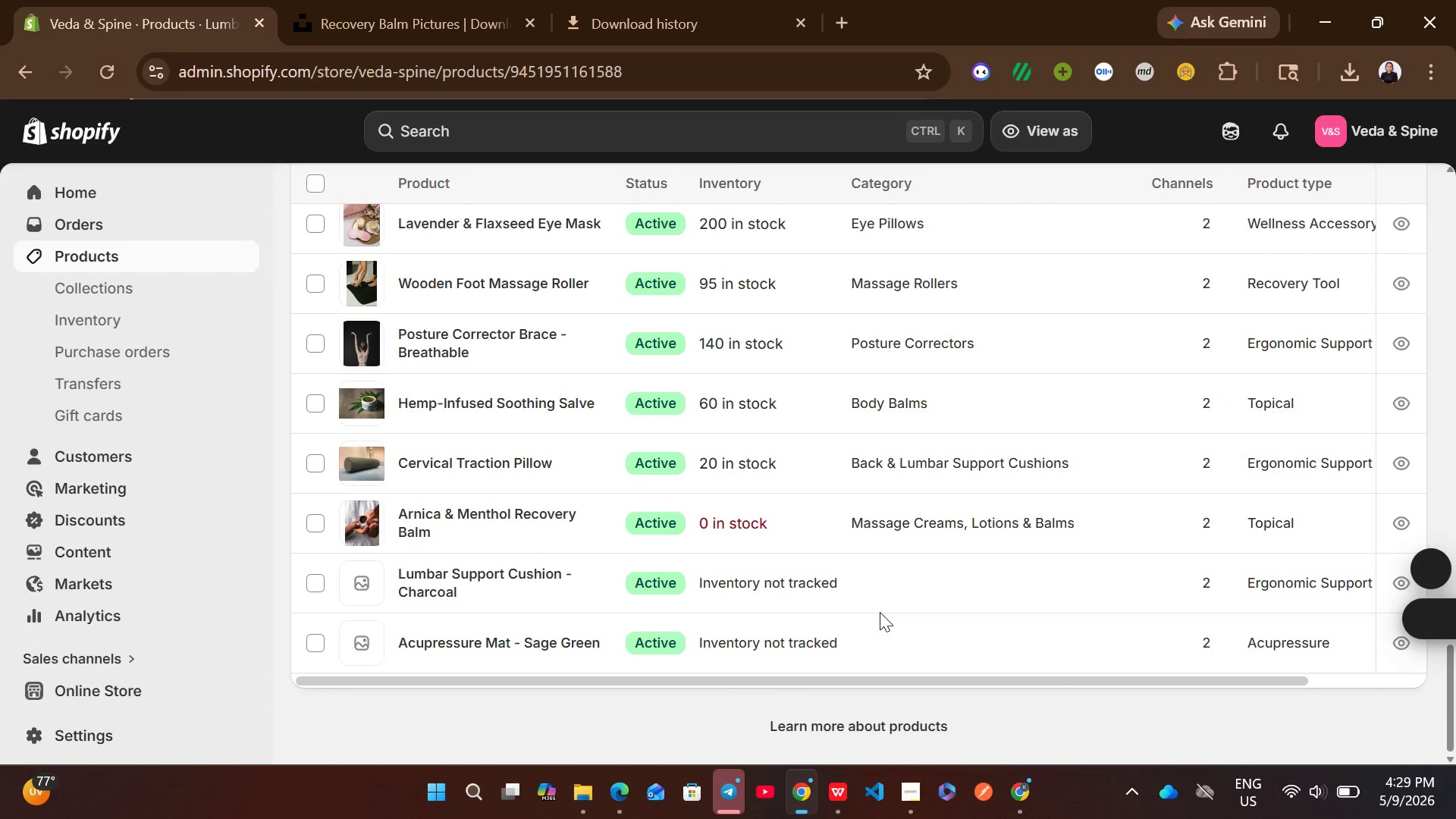 
left_click([861, 494])
 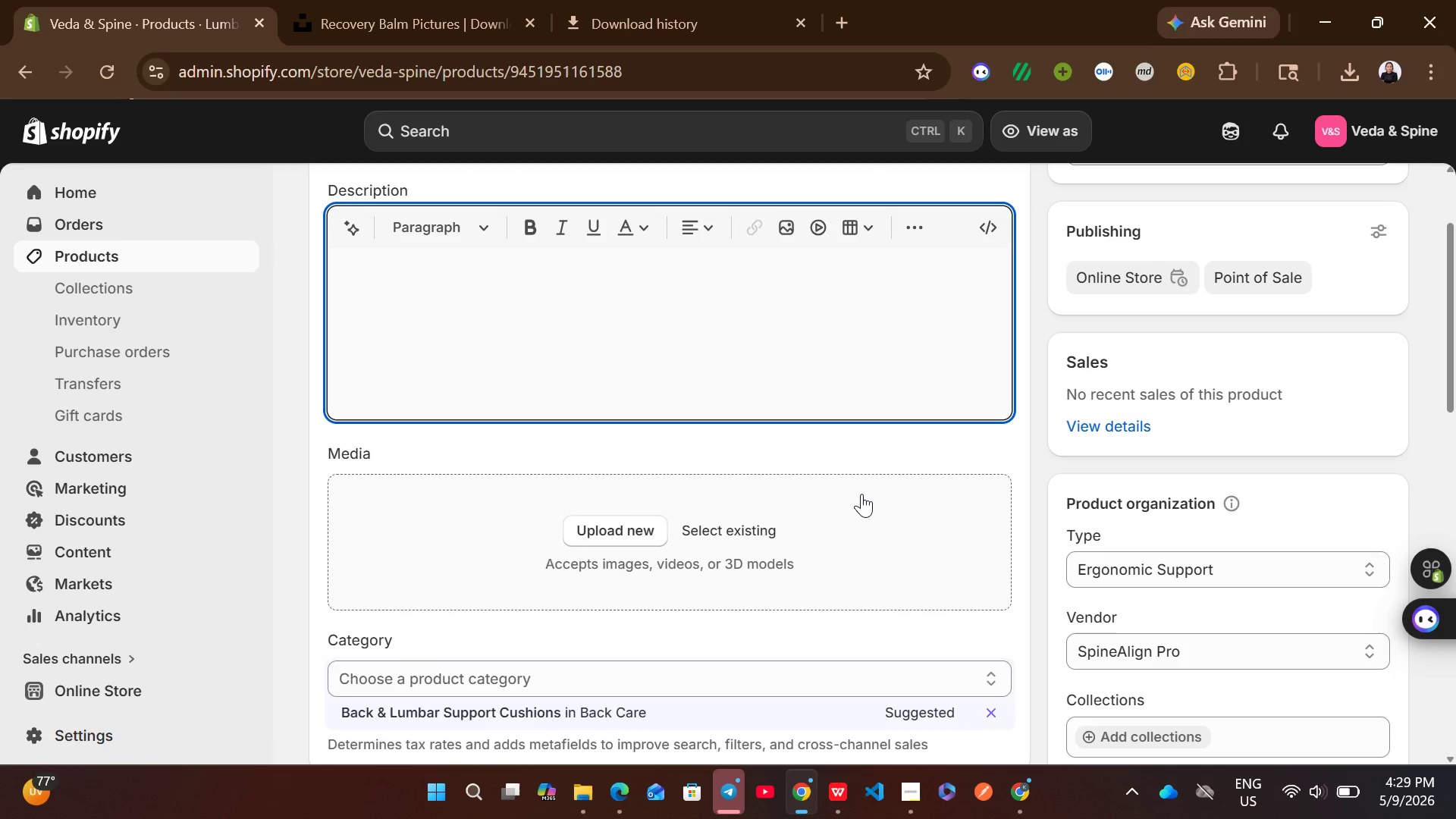 
wait(6.28)
 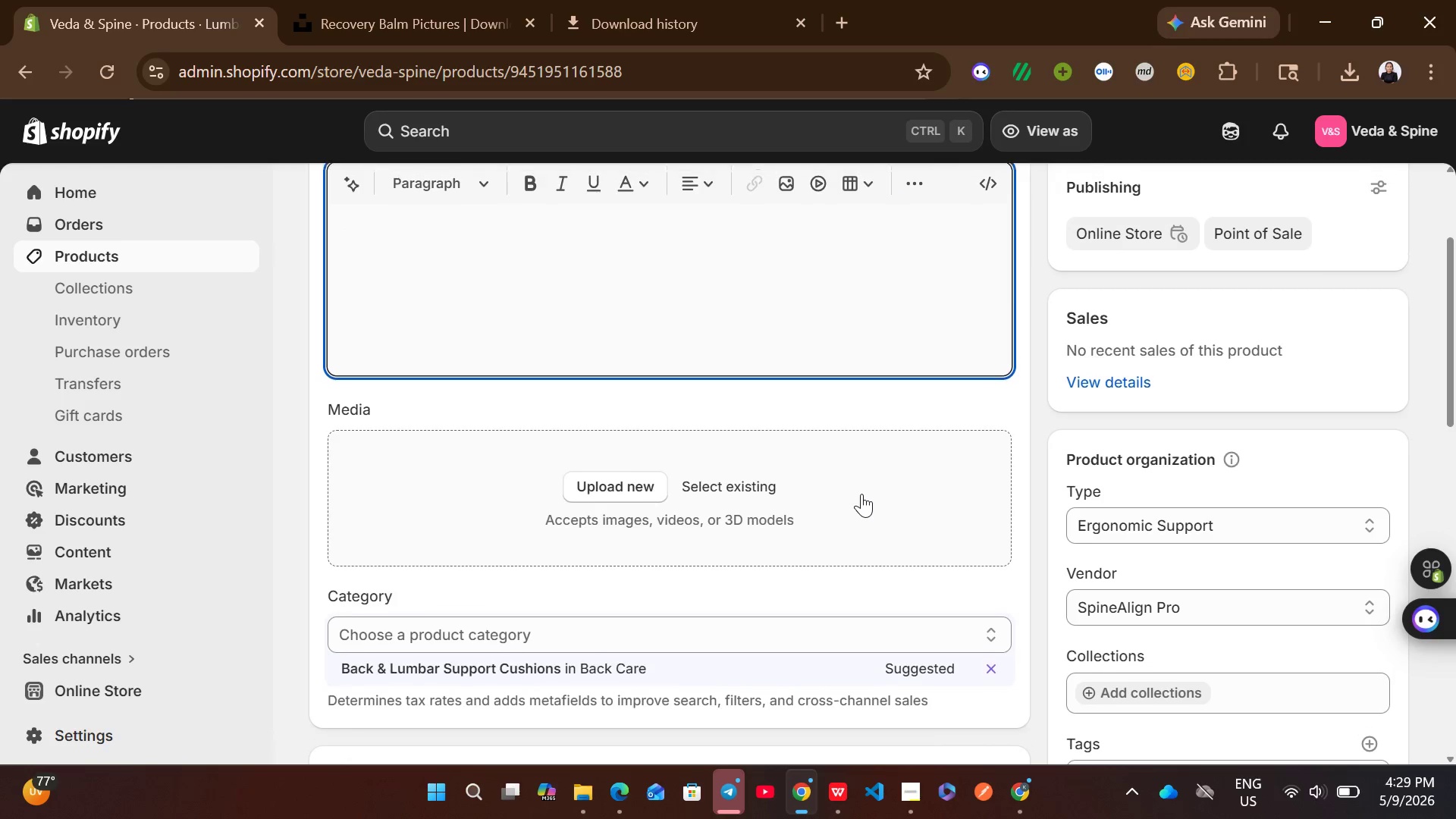 
type(Buy our premium lumbar)
 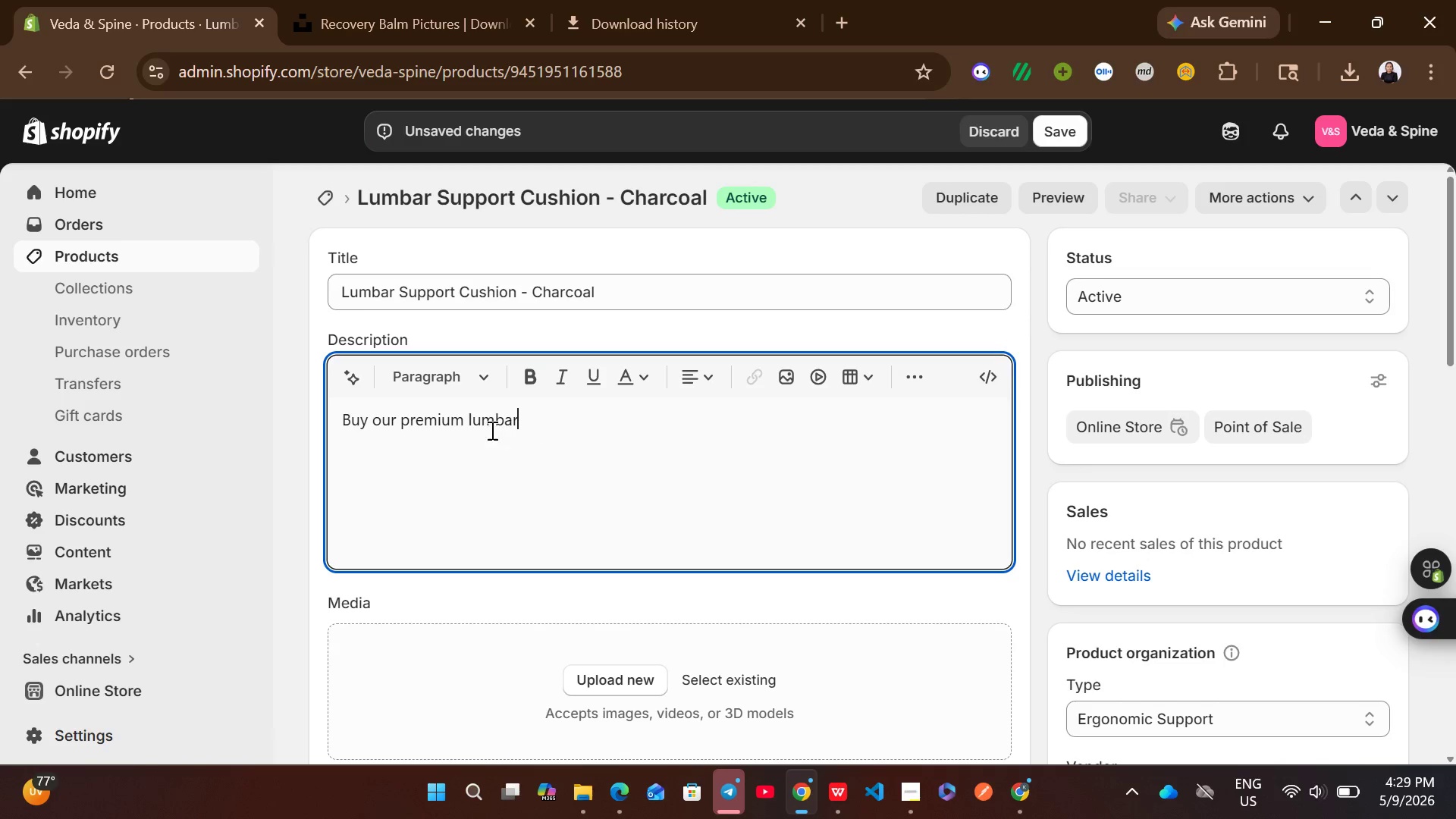 
left_click([478, 418])
 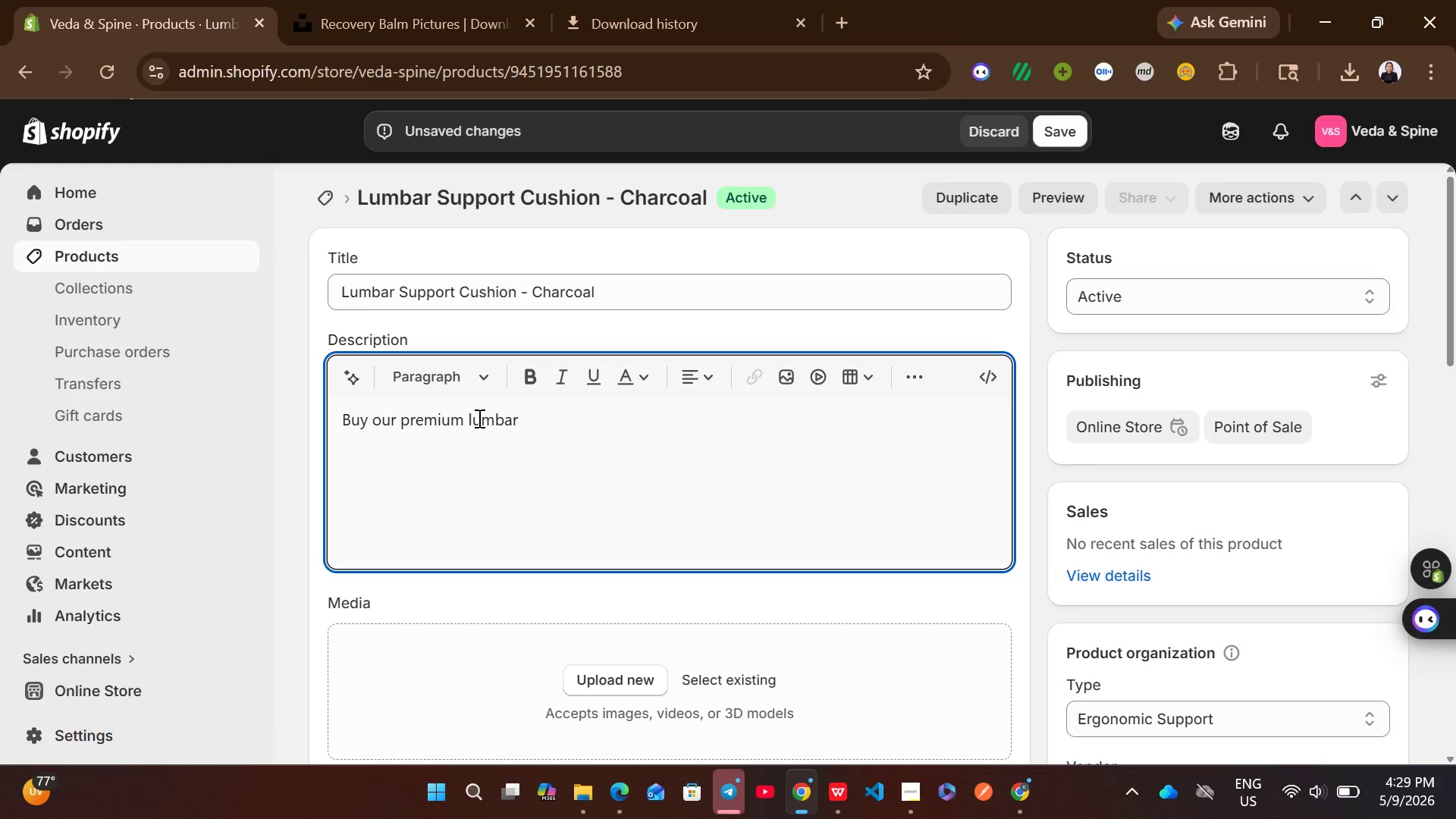 
key(ArrowLeft)
 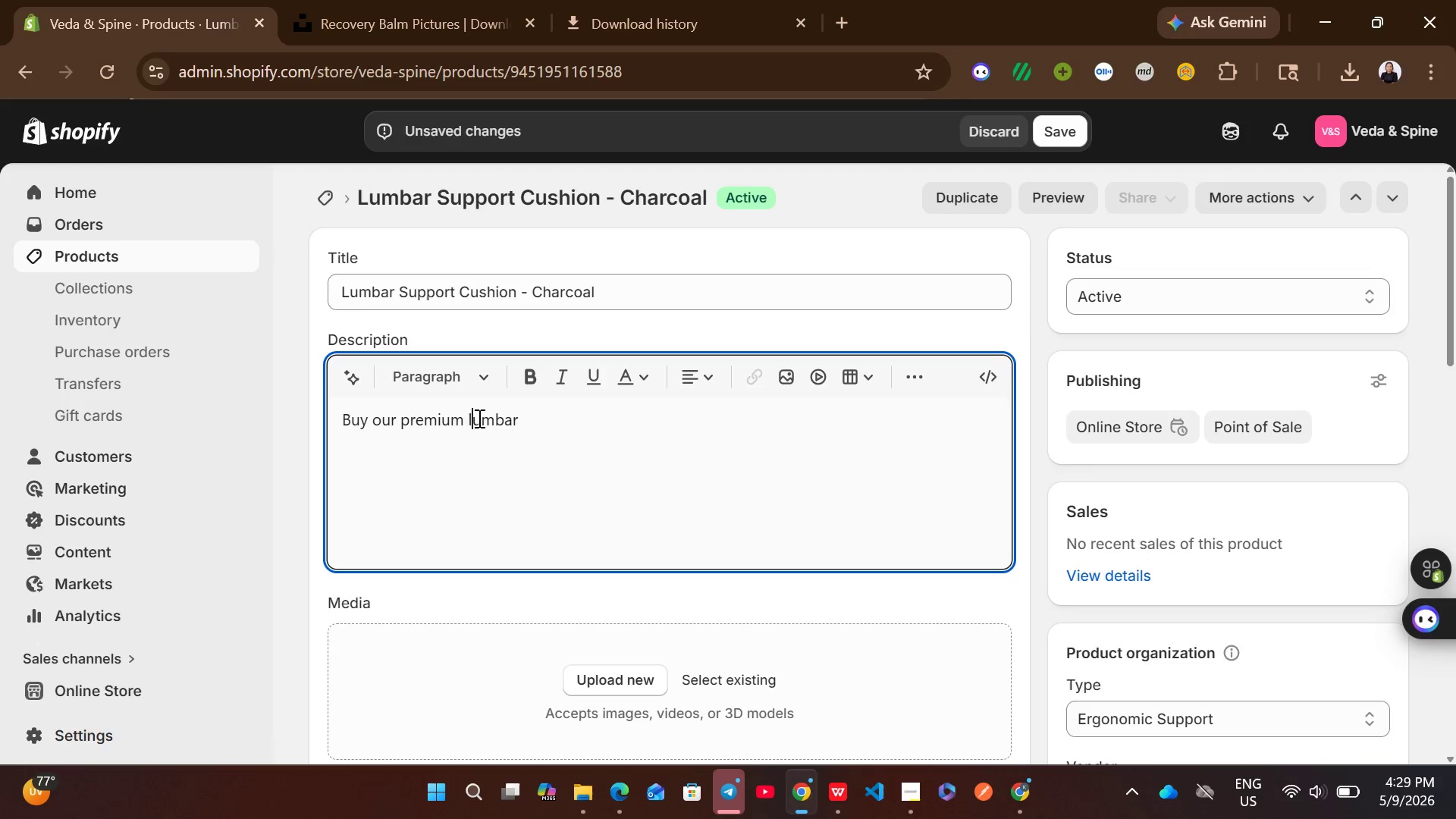 
key(Backspace)
 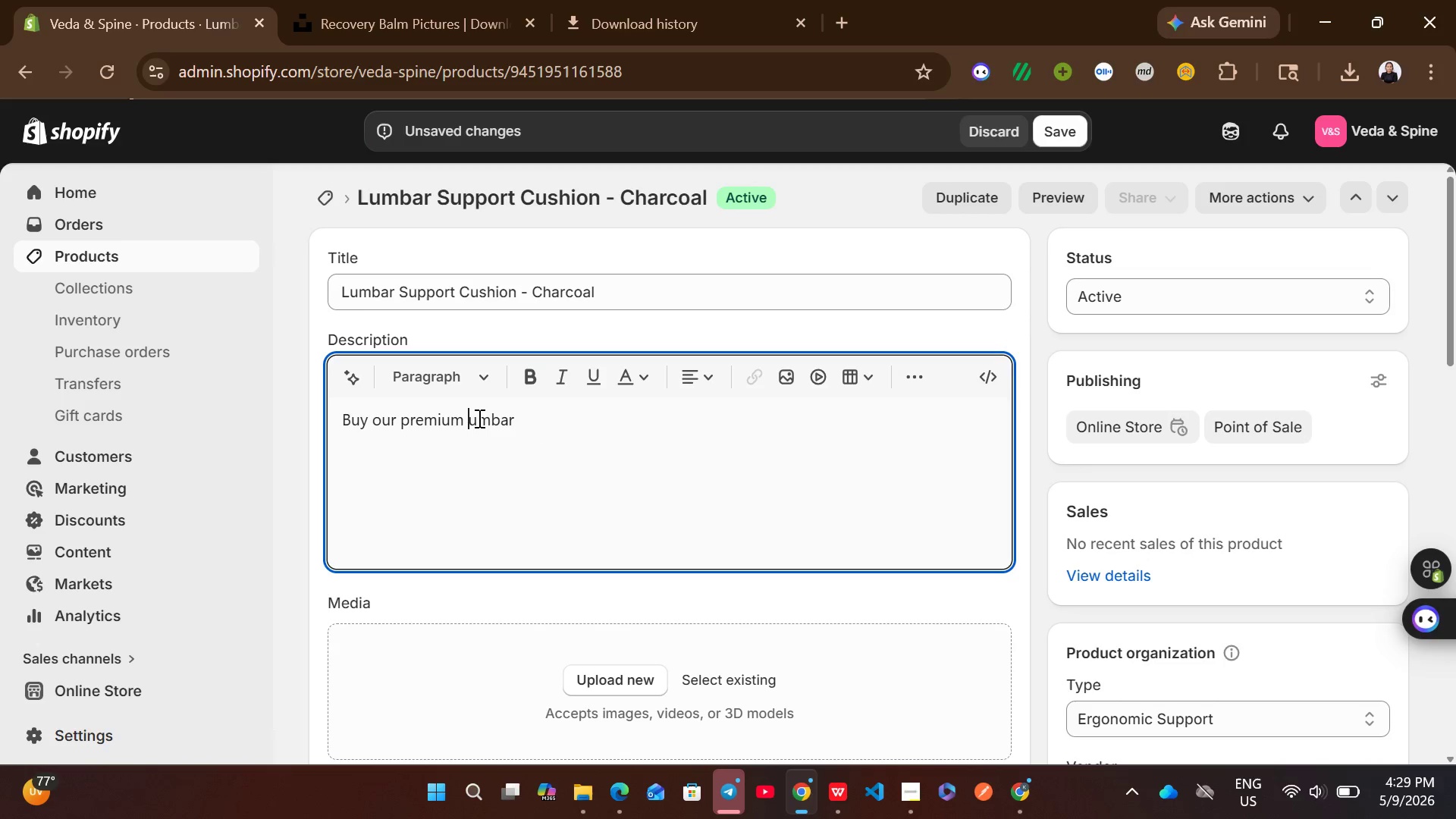 
key(Shift+L)
 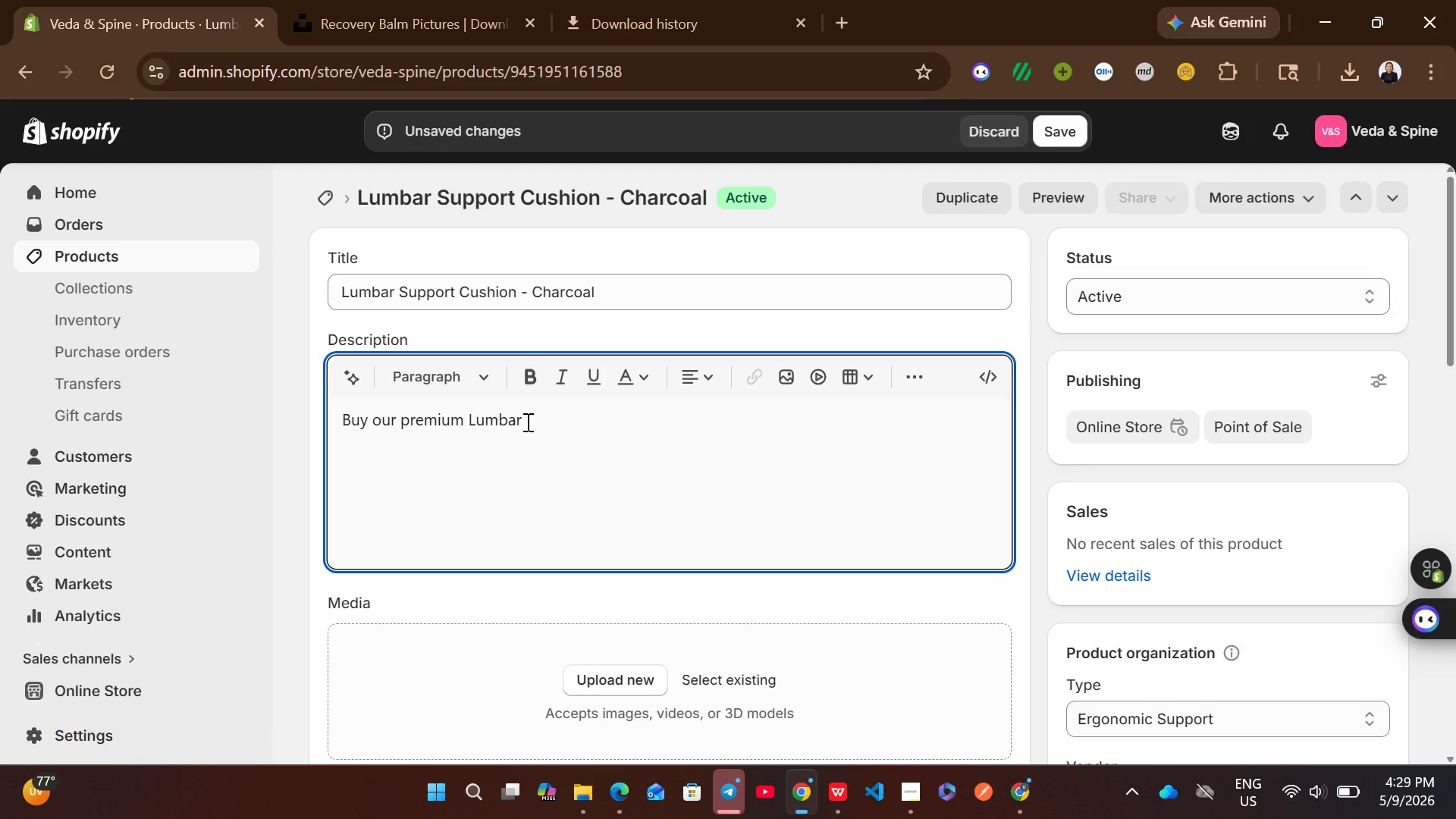 
left_click([526, 422])
 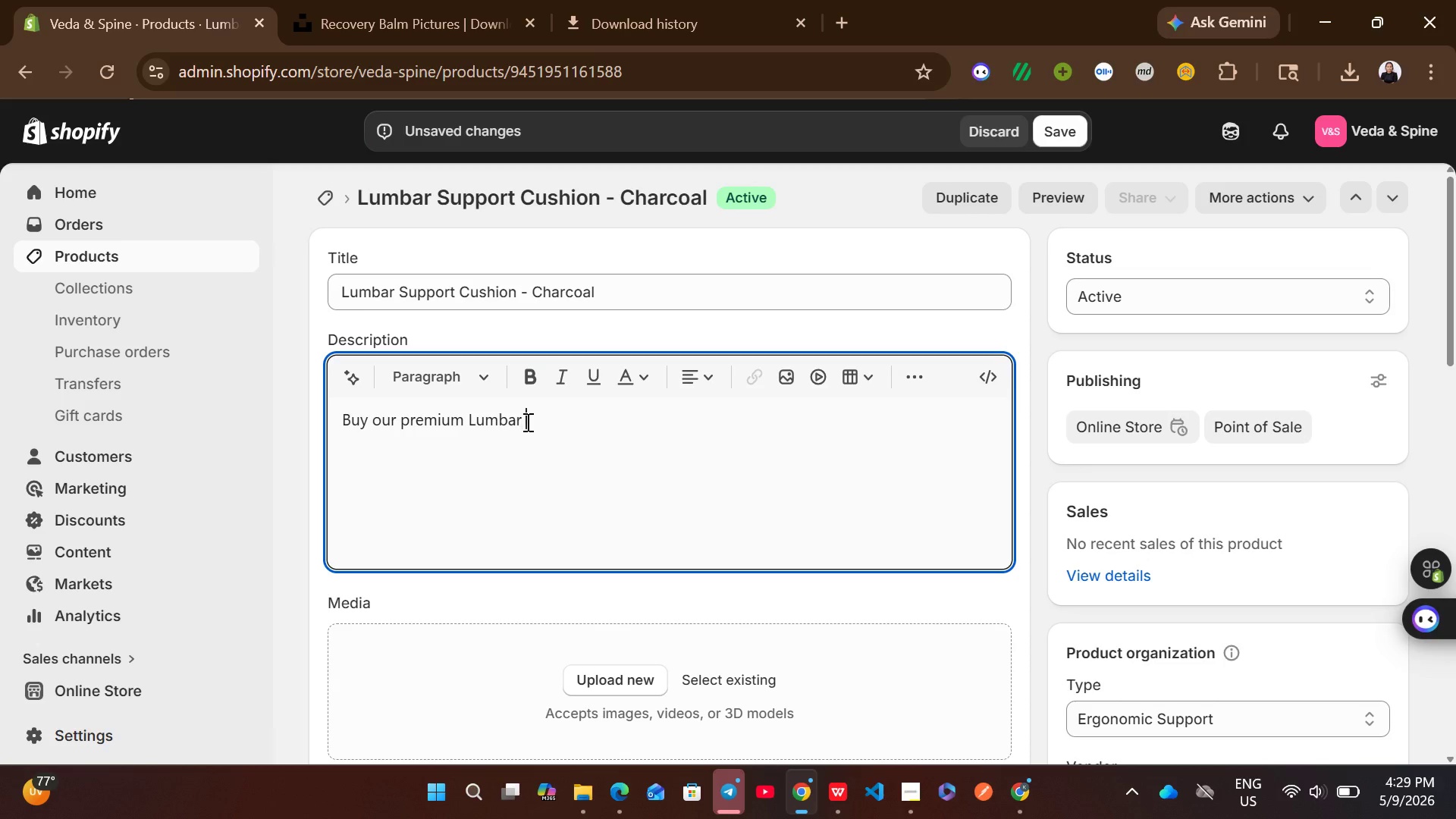 
type( Support V)
key(Backspace)
type(Cushion - charcola)
key(Backspace)
key(Backspace)
type(al. Expertly designed fo)
key(Backspace)
key(Backspace)
type(for postural correction )
key(Backspace)
type(, ergonomic clinical and modern apothecary aesthetics.)
 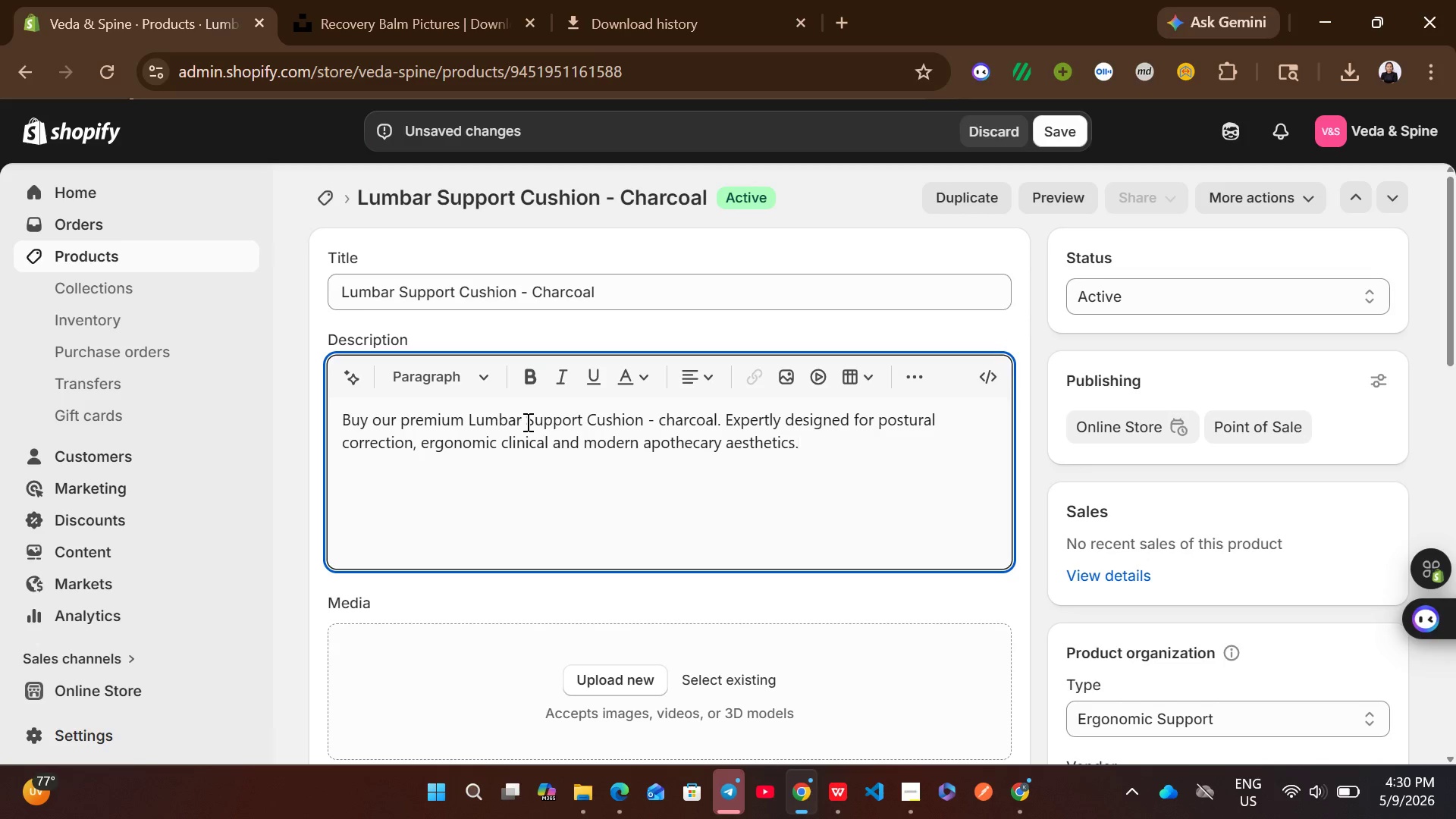 
mouse_move([711, 457])
 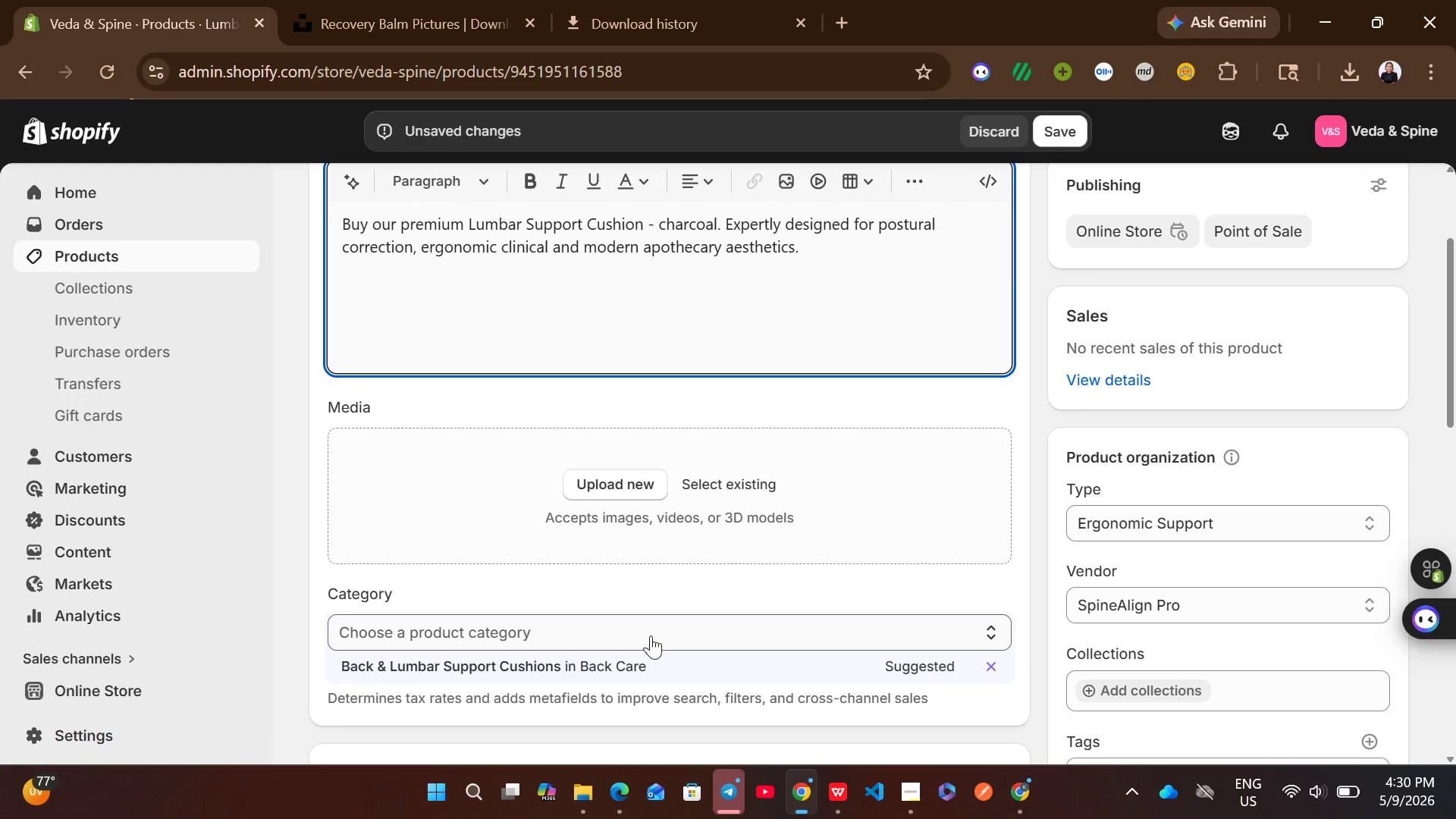 
left_click([632, 660])
 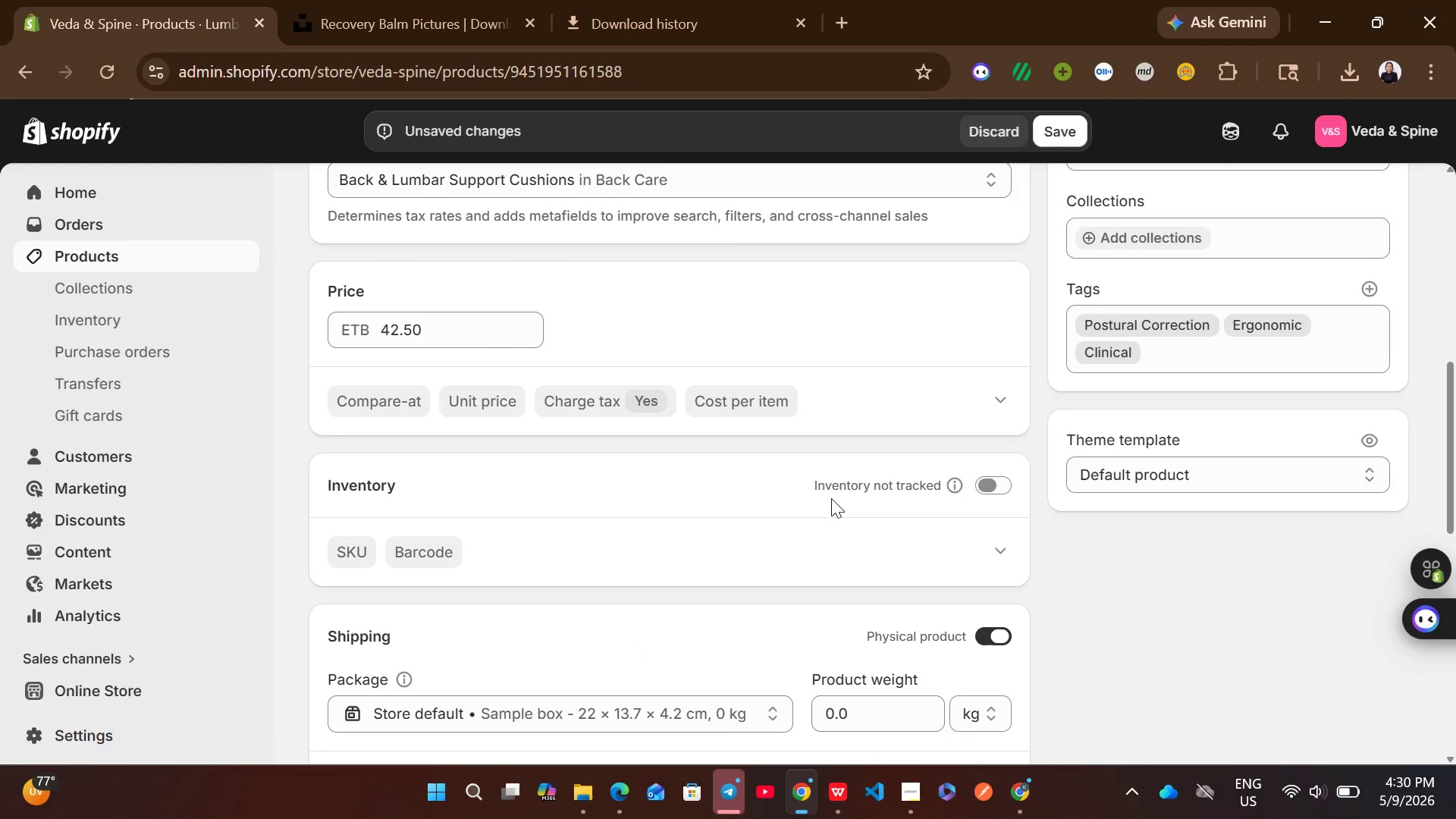 
left_click([981, 475])
 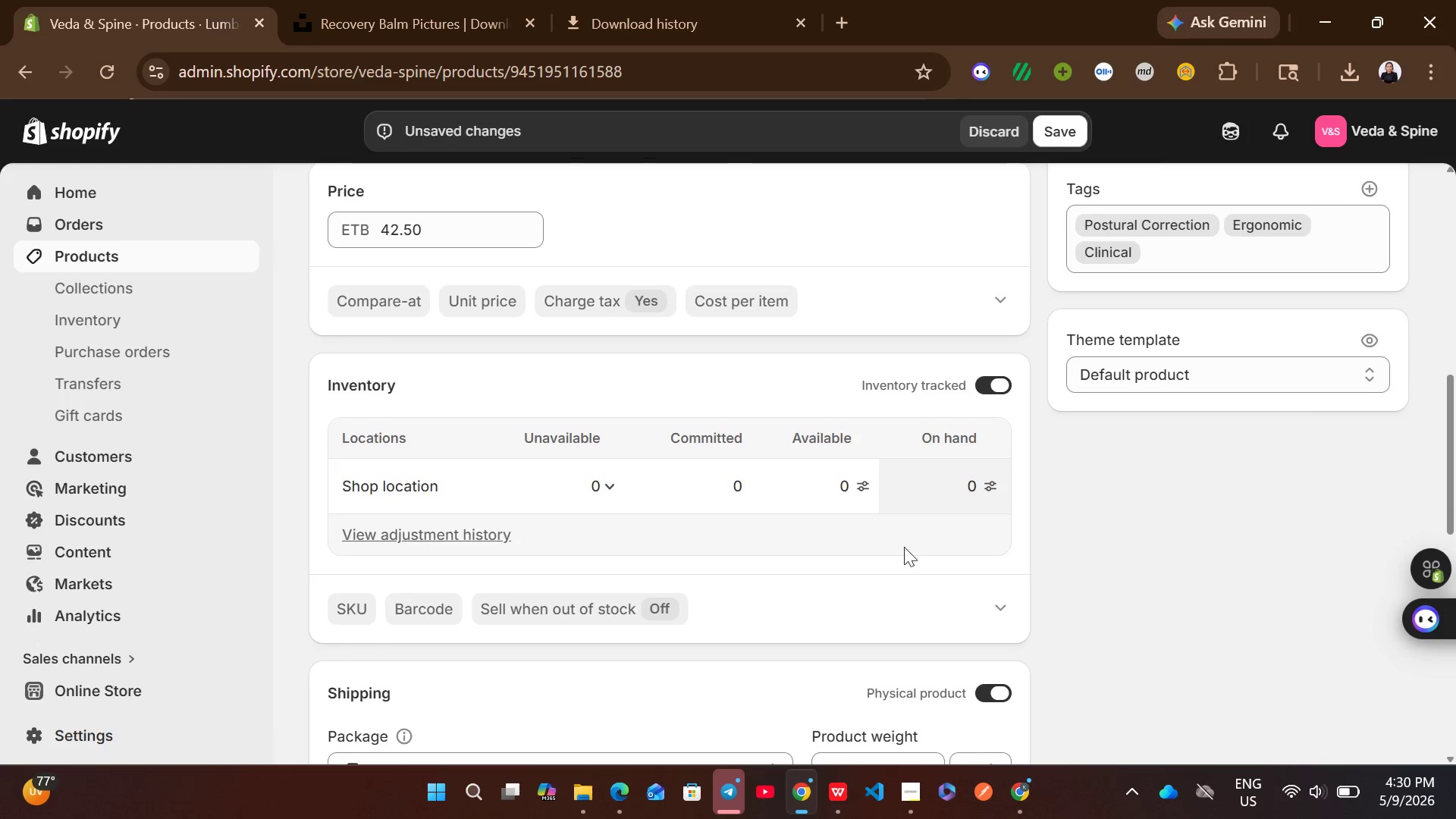 
left_click([848, 490])
 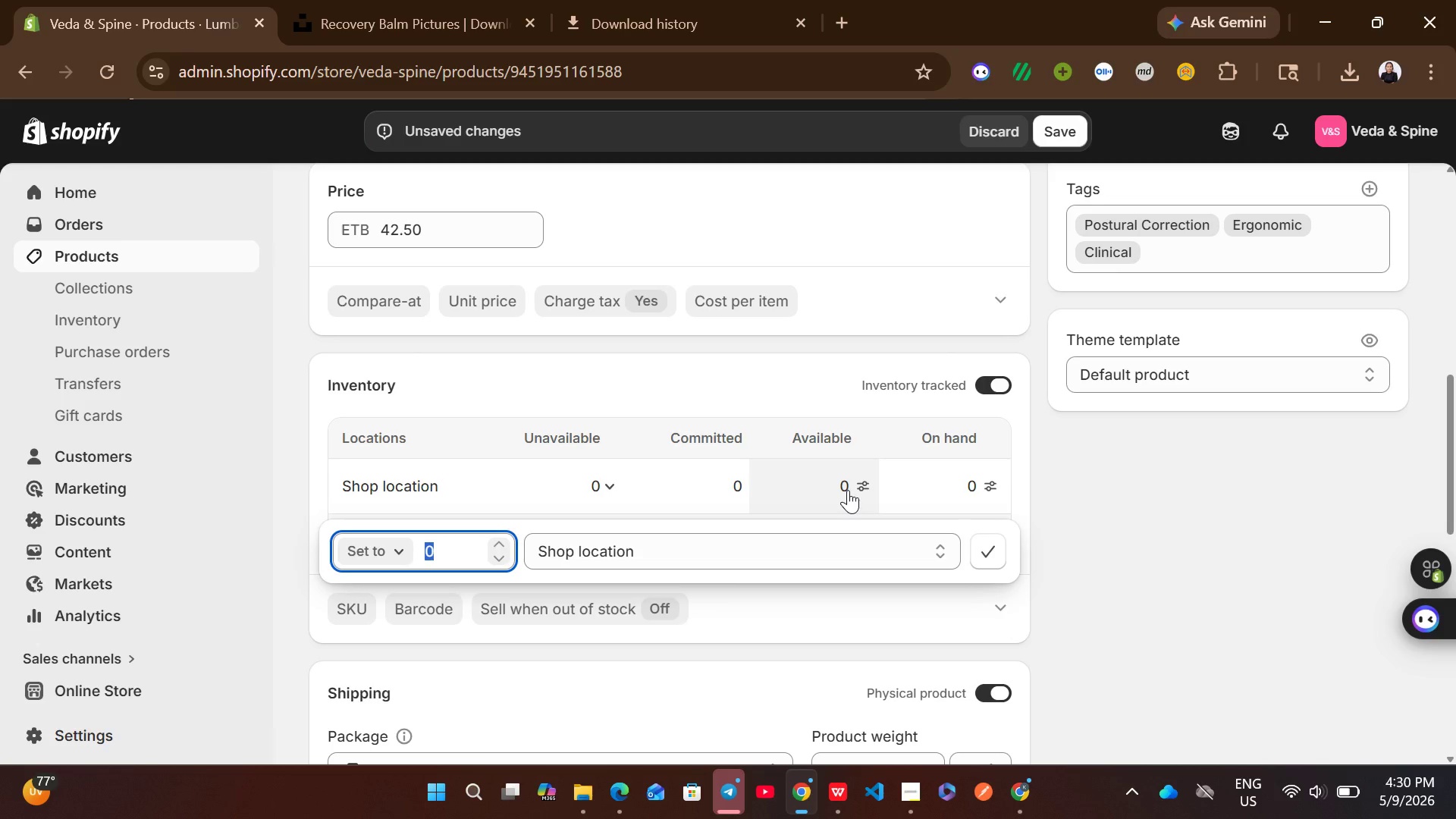 
type(112)
 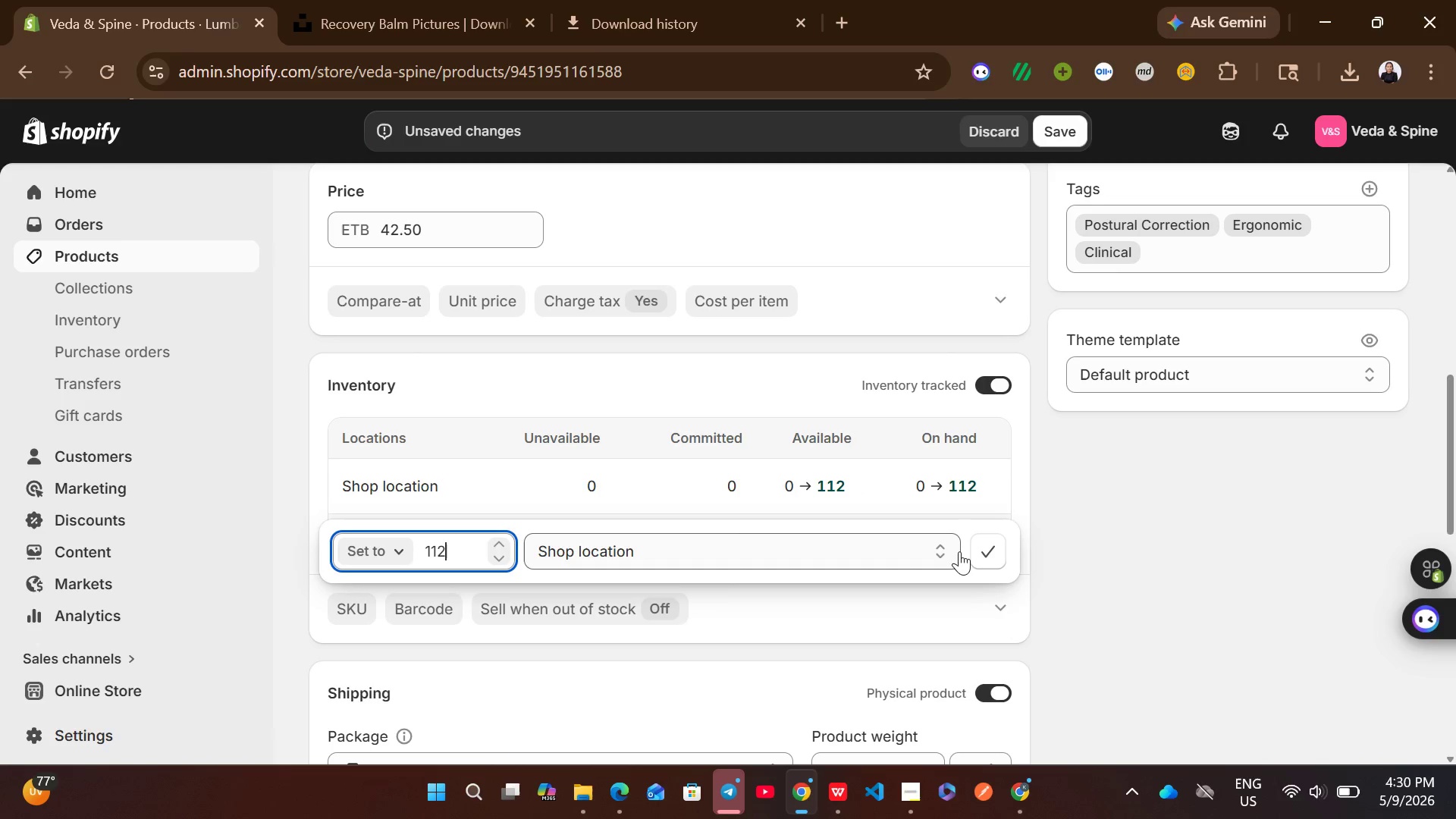 
left_click([971, 559])
 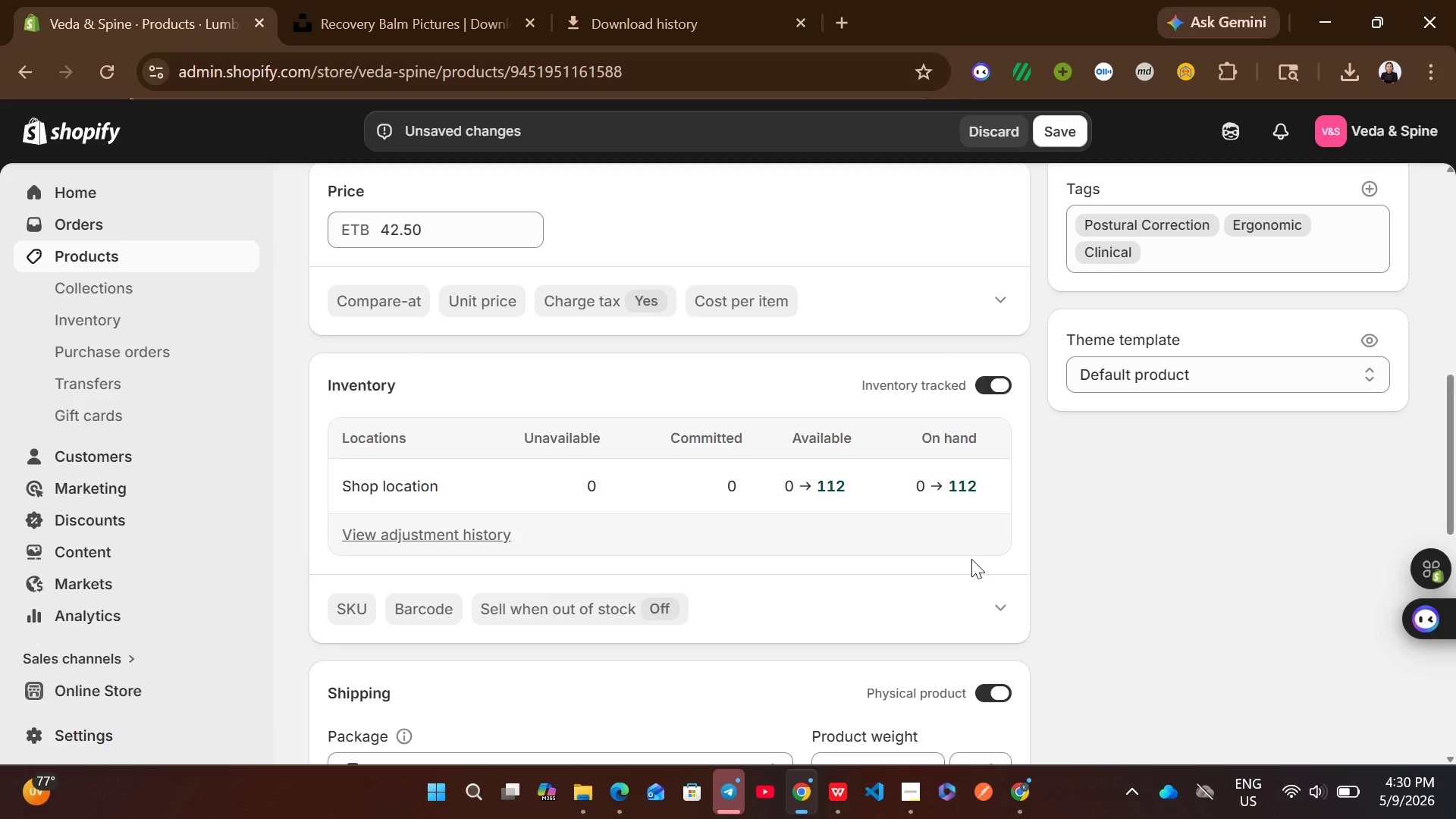 
mouse_move([796, 362])
 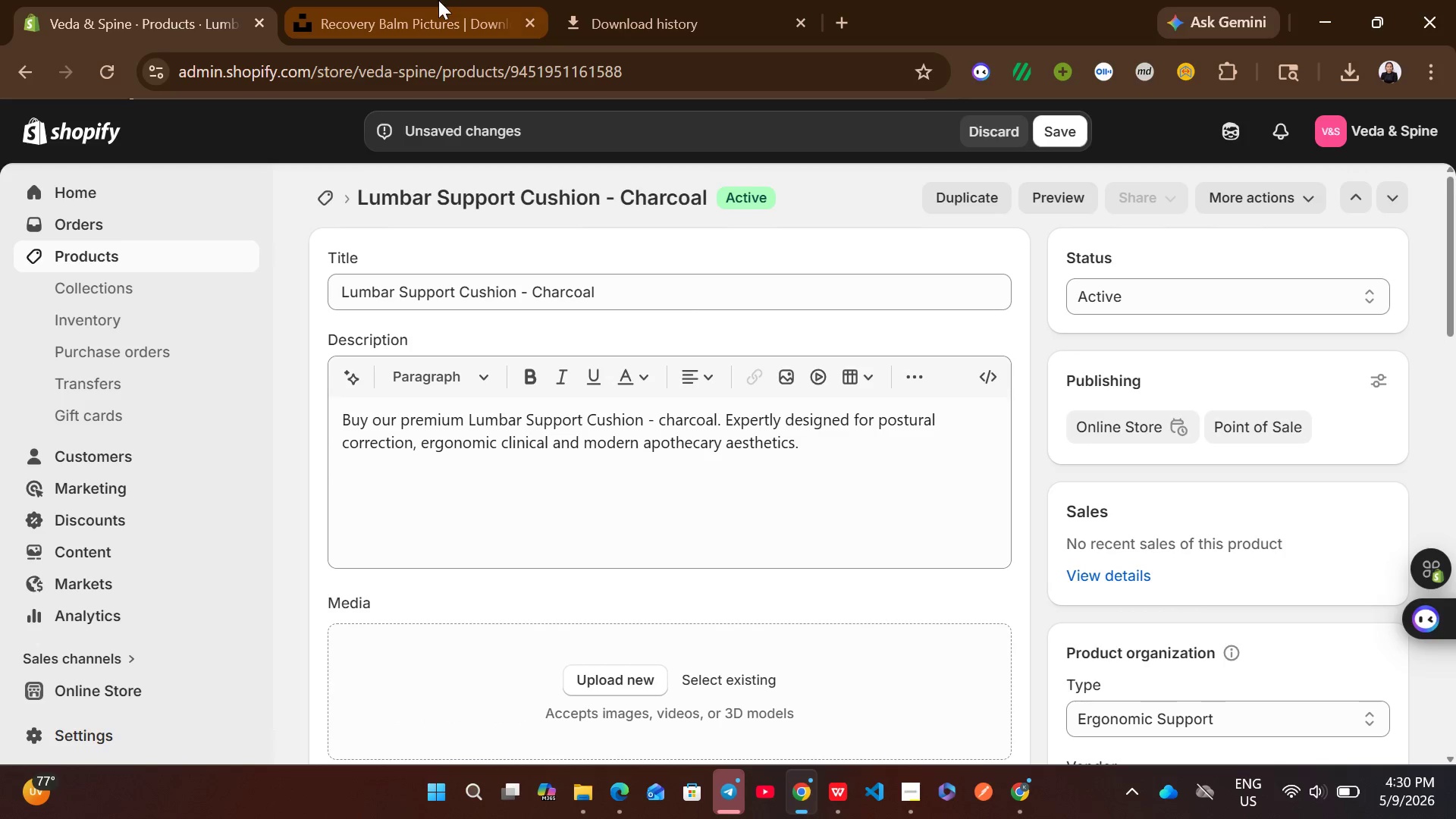 
left_click([438, 0])
 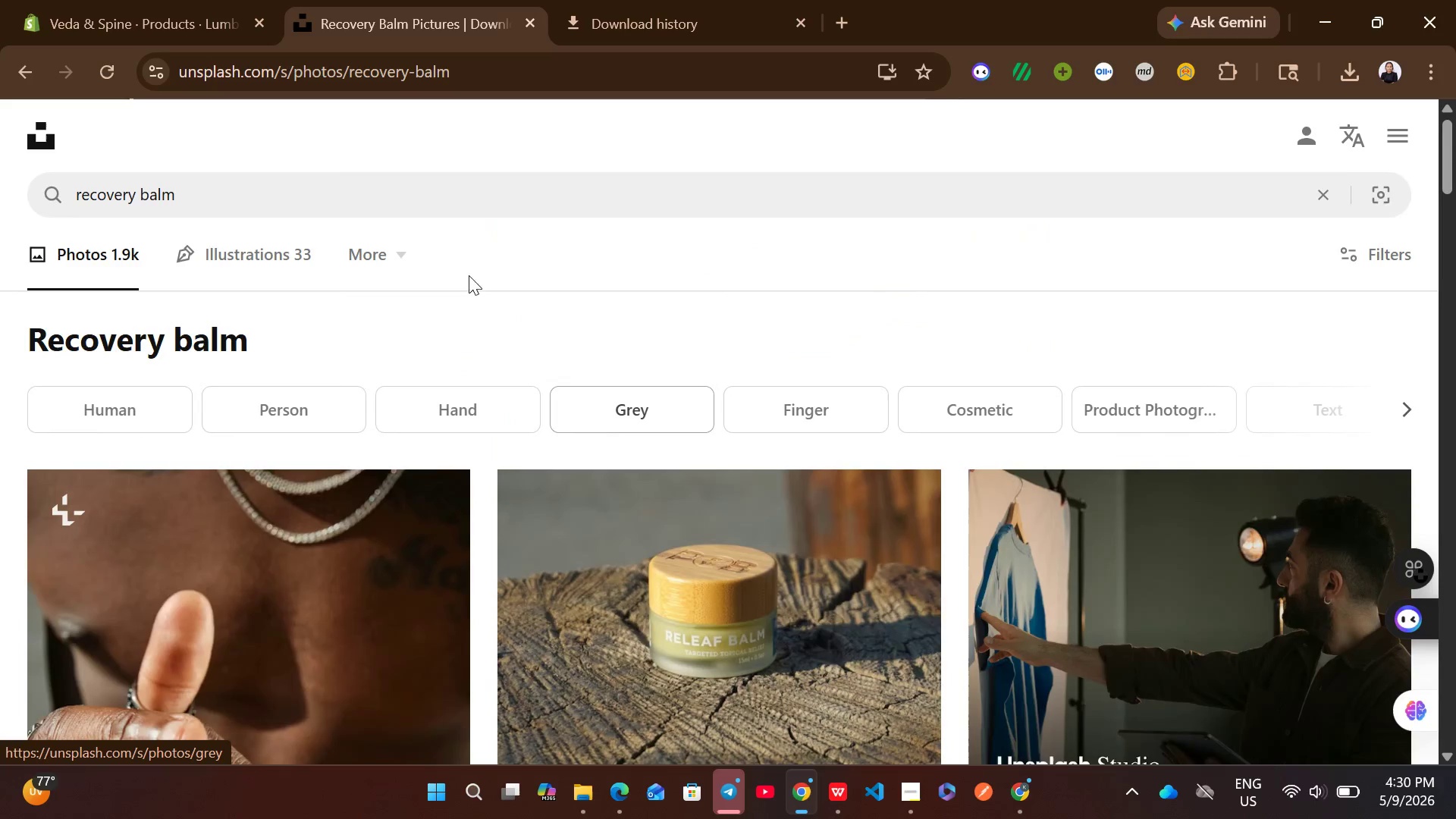 
left_click([374, 194])
 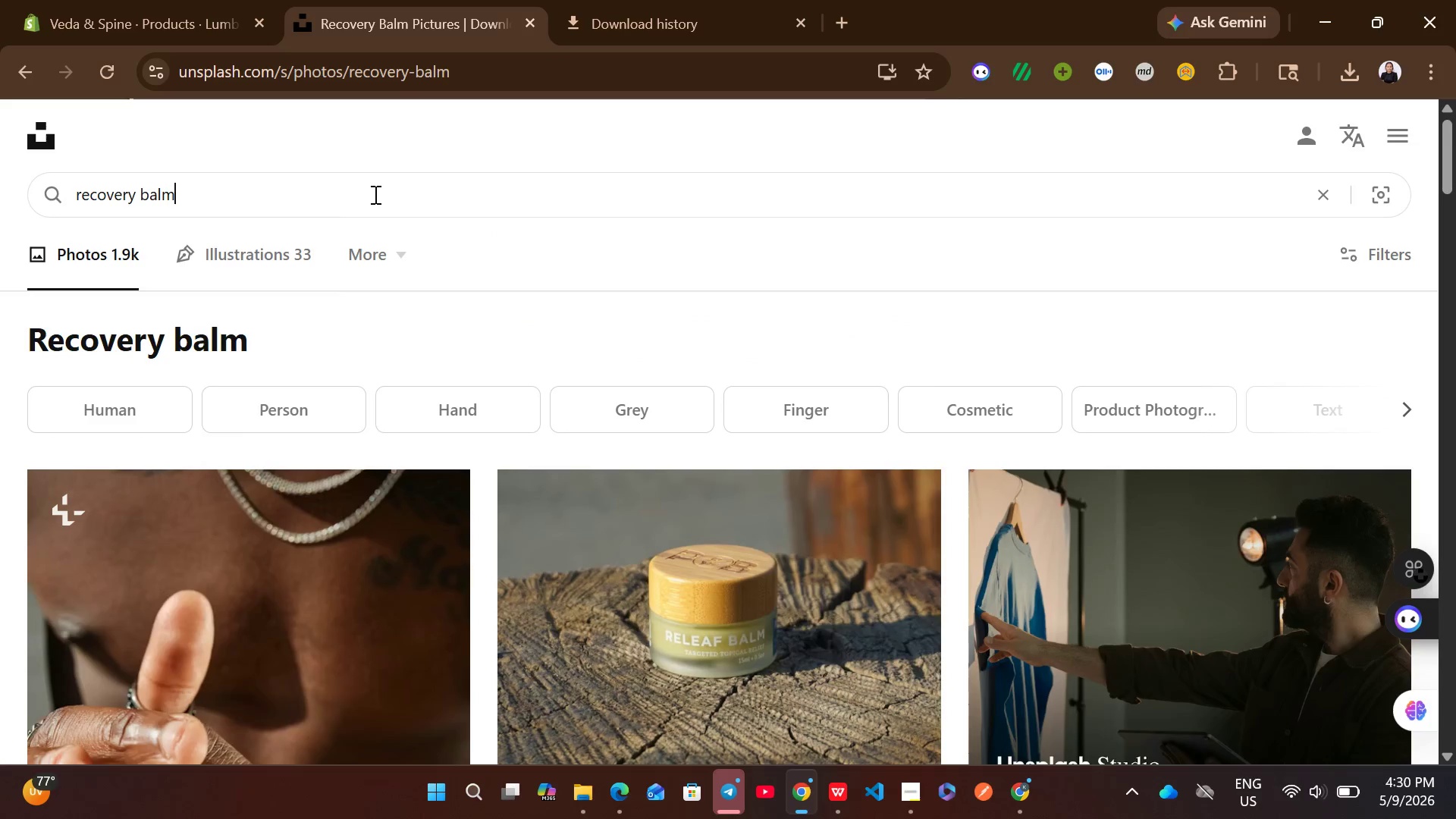 
key(Control+A)
 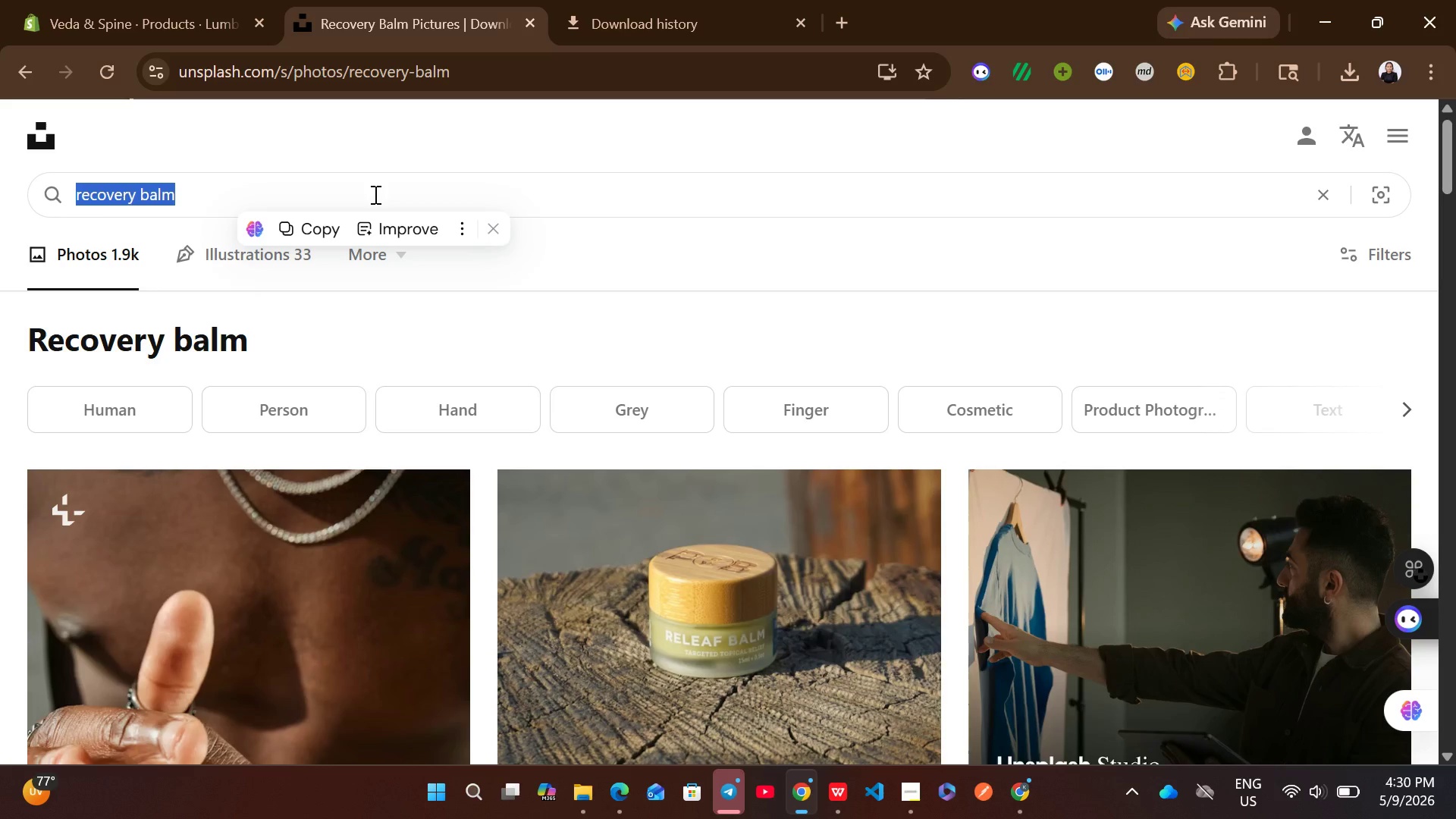 
type(lumbar support cushion)
 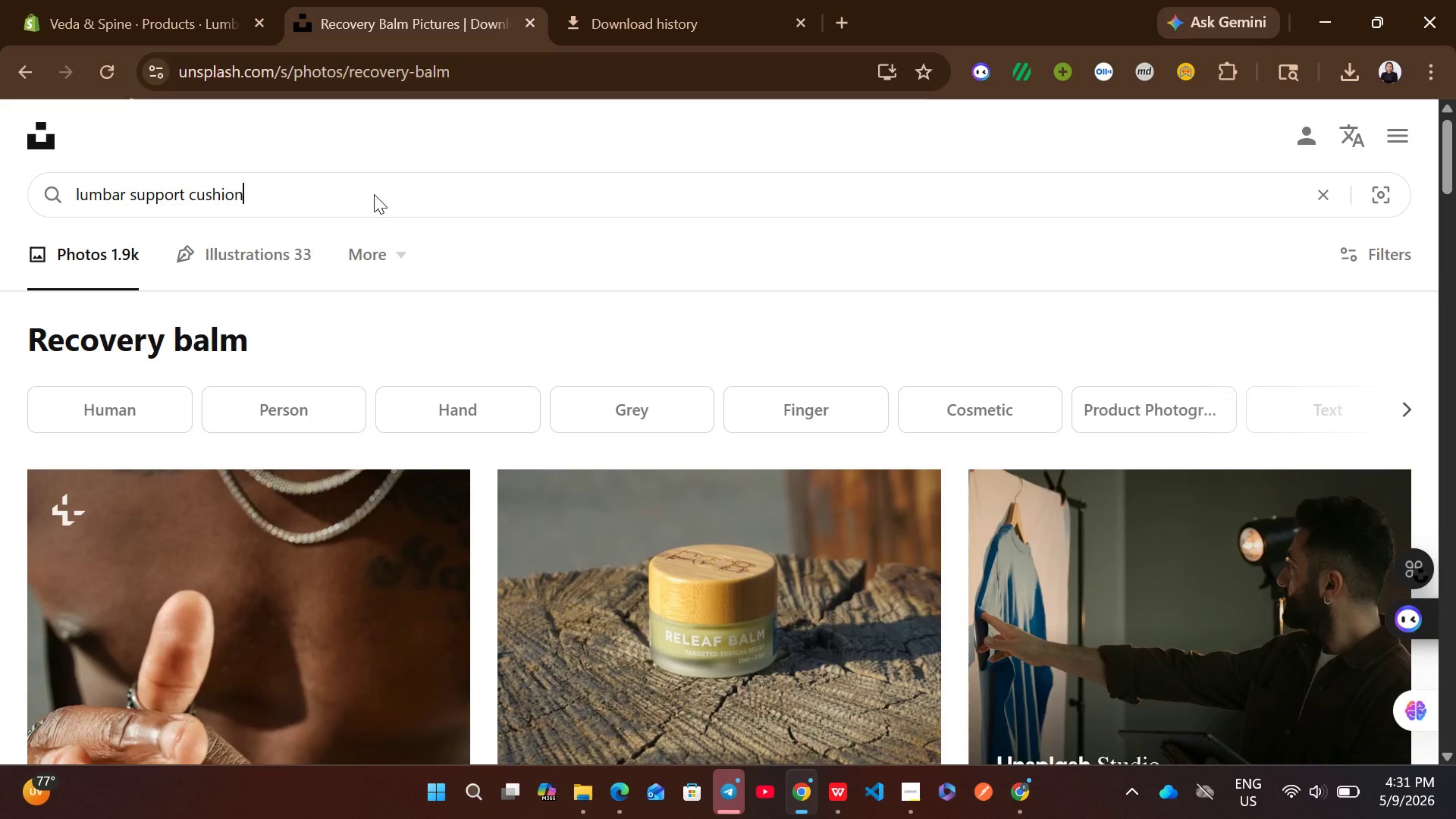 
key(Enter)
 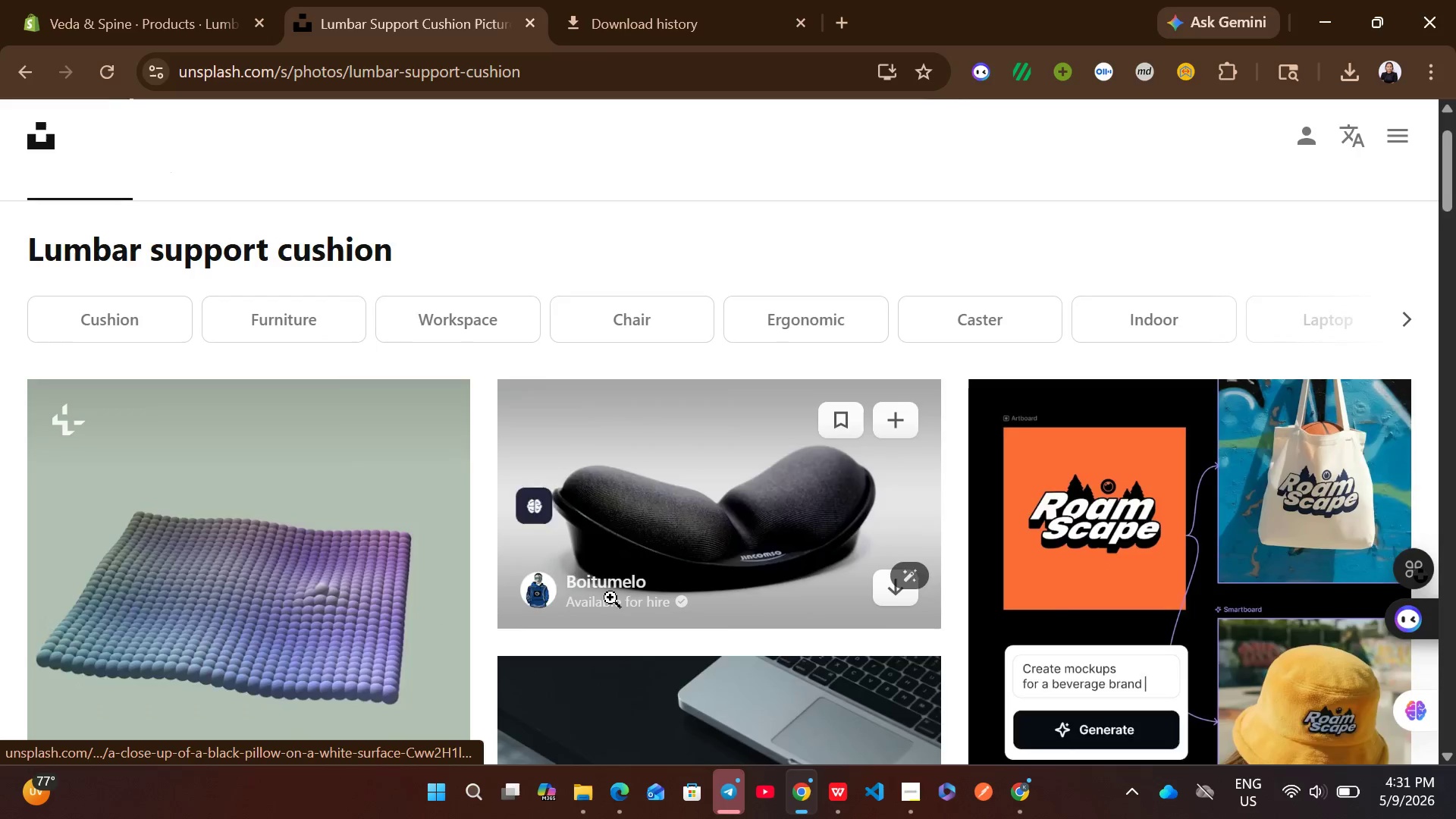 
mouse_move([497, 568])
 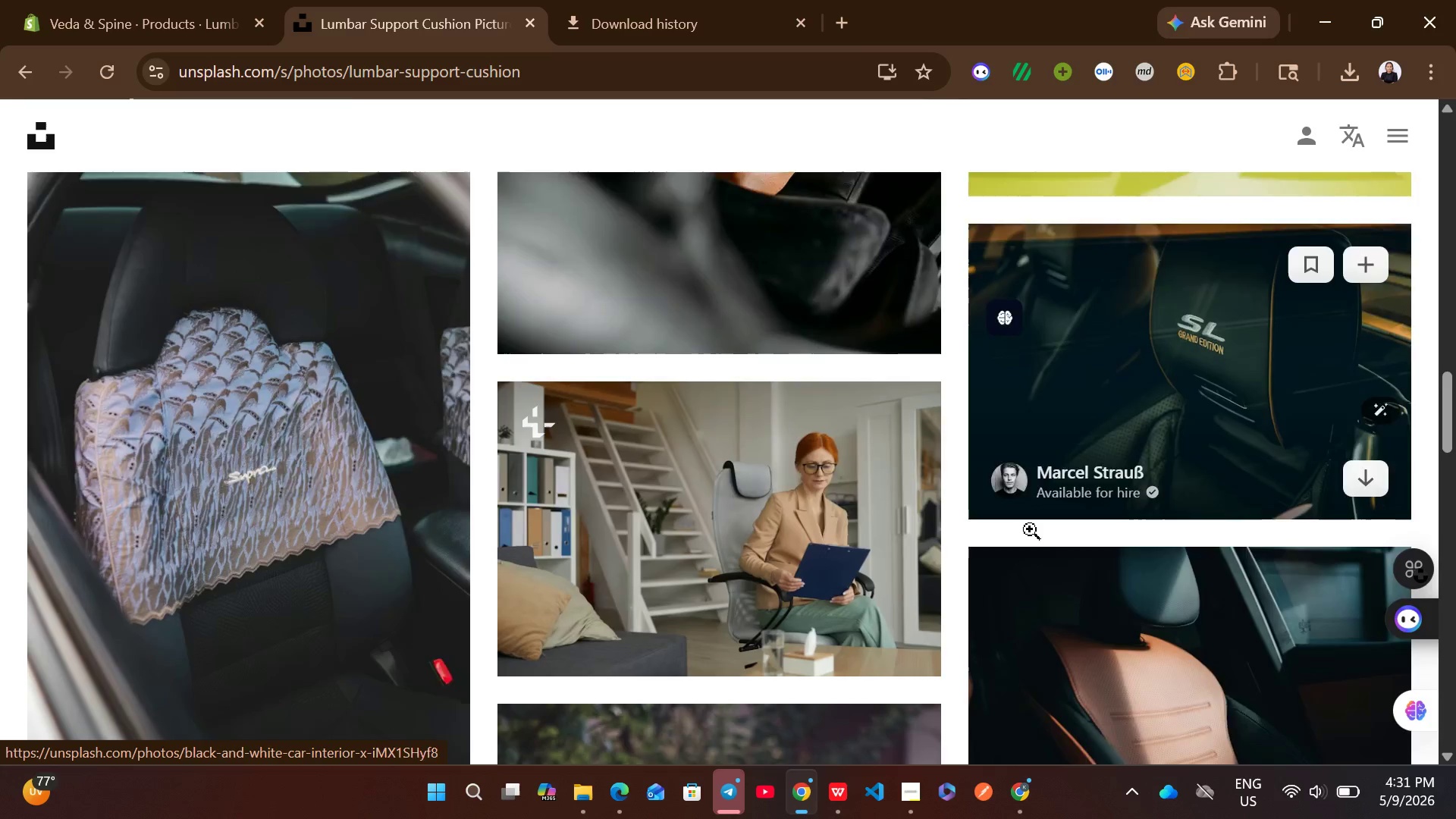 
mouse_move([896, 470])
 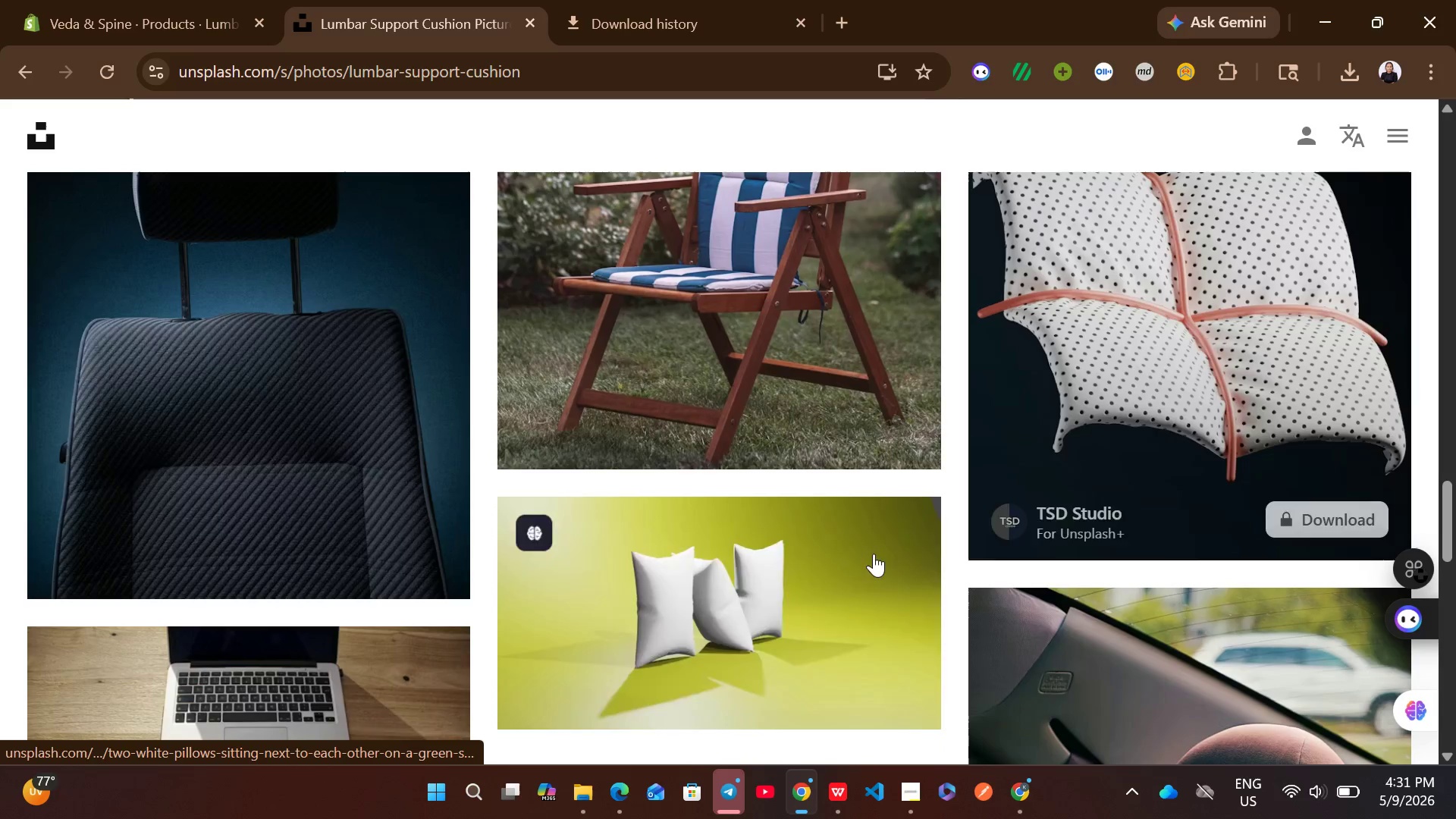 
left_click([888, 695])
 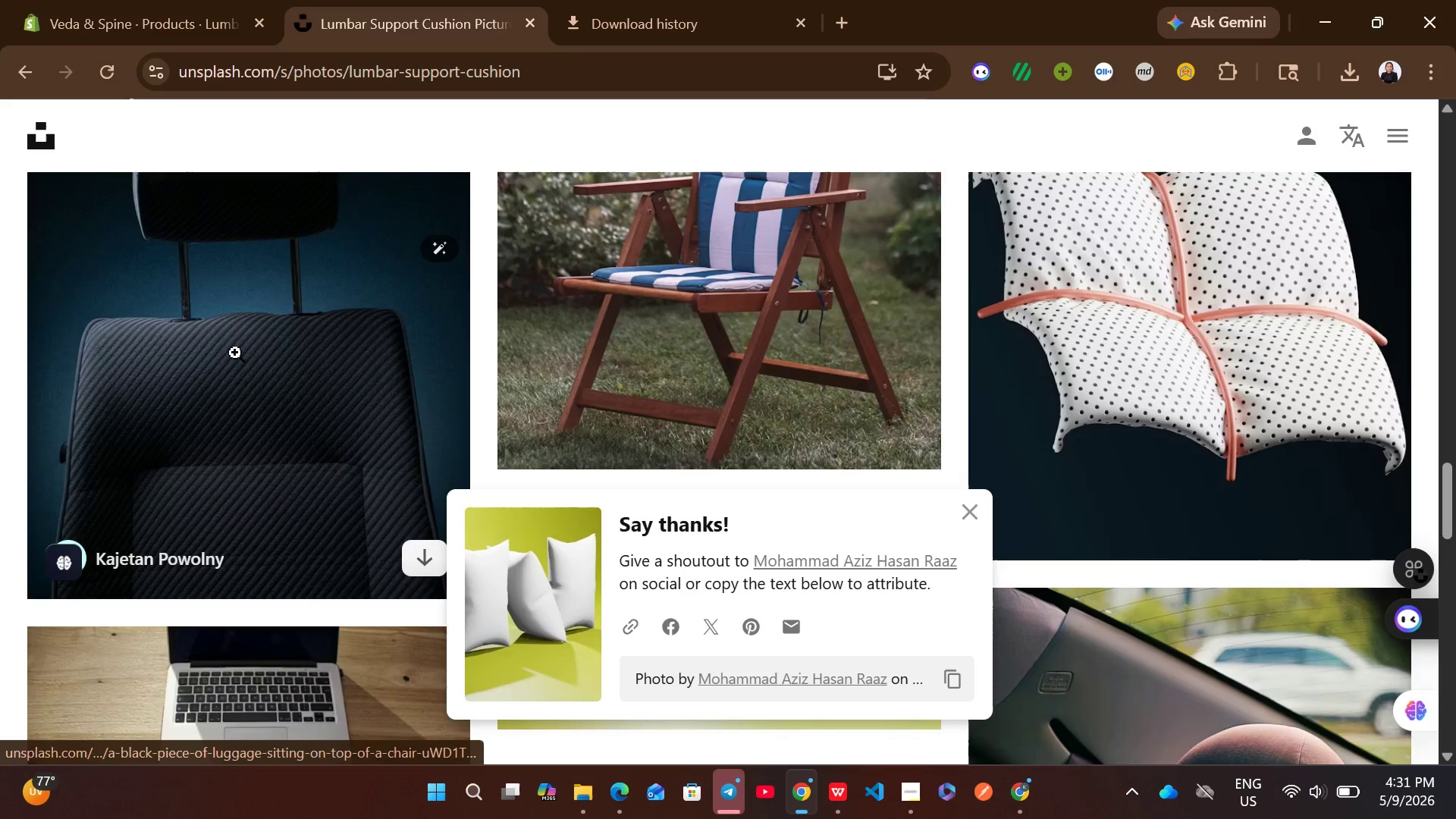 
left_click([132, 0])
 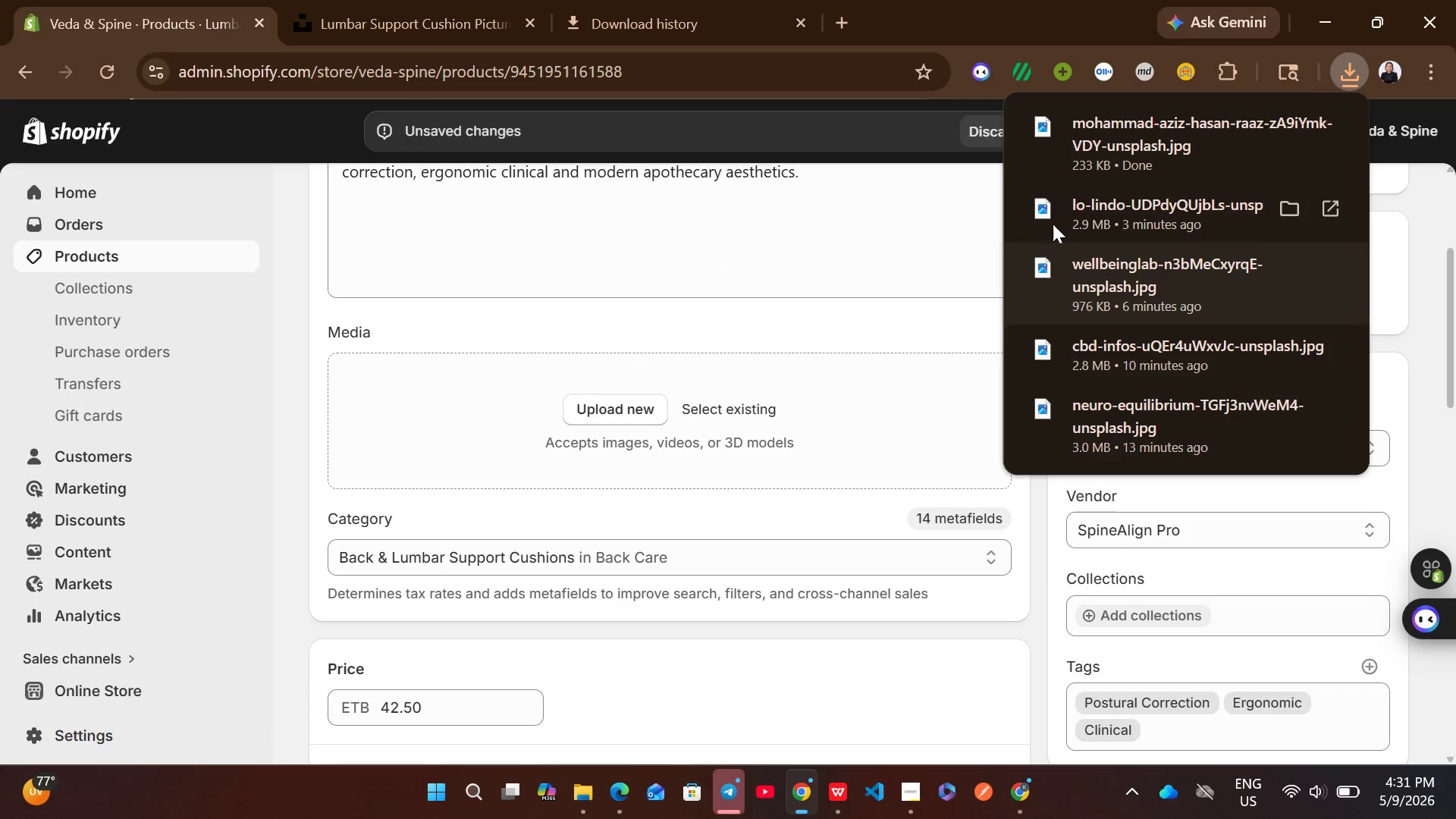 
left_click_drag(start_coordinate=[1117, 143], to_coordinate=[792, 412])
 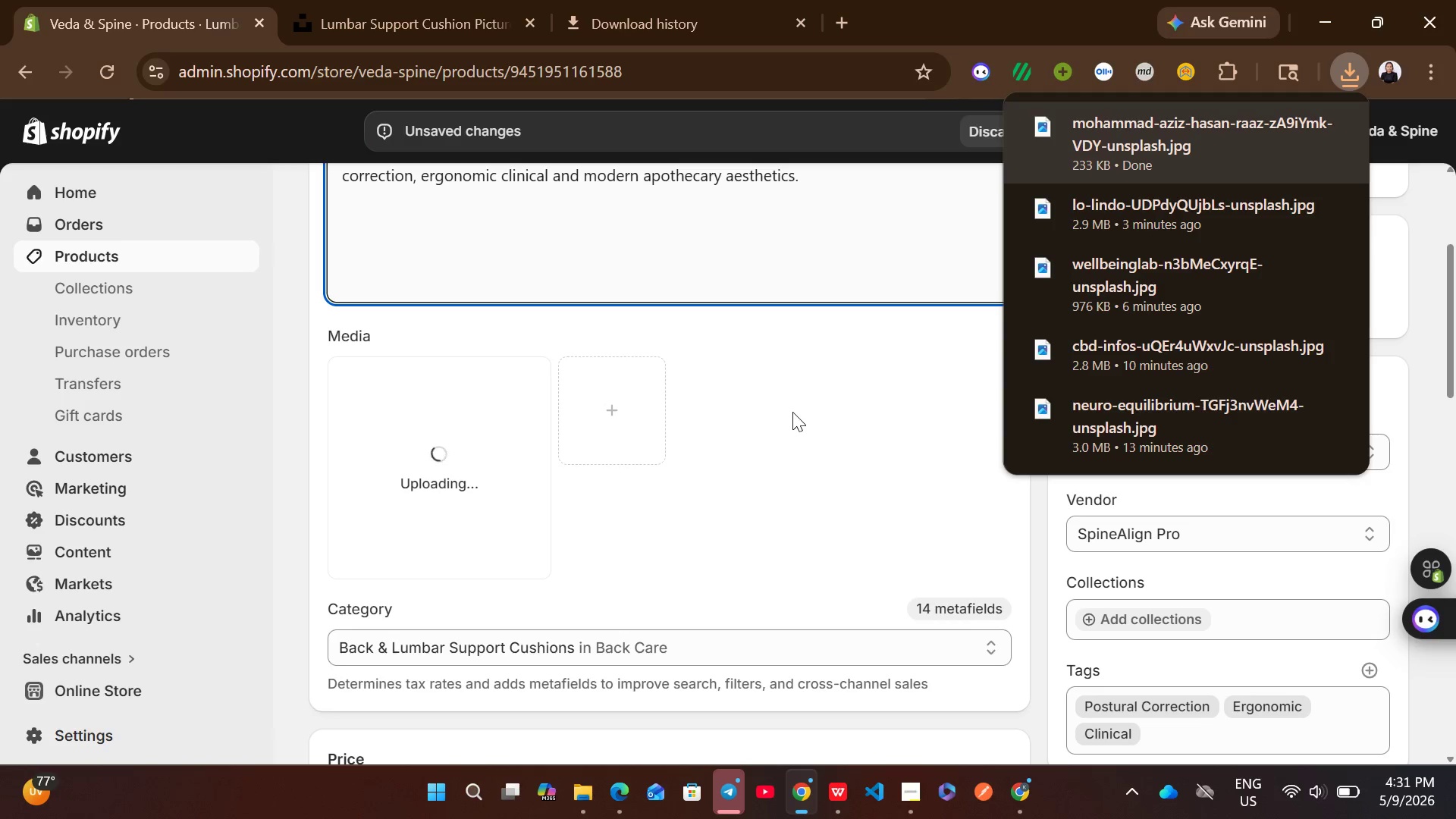 
wait(5.75)
 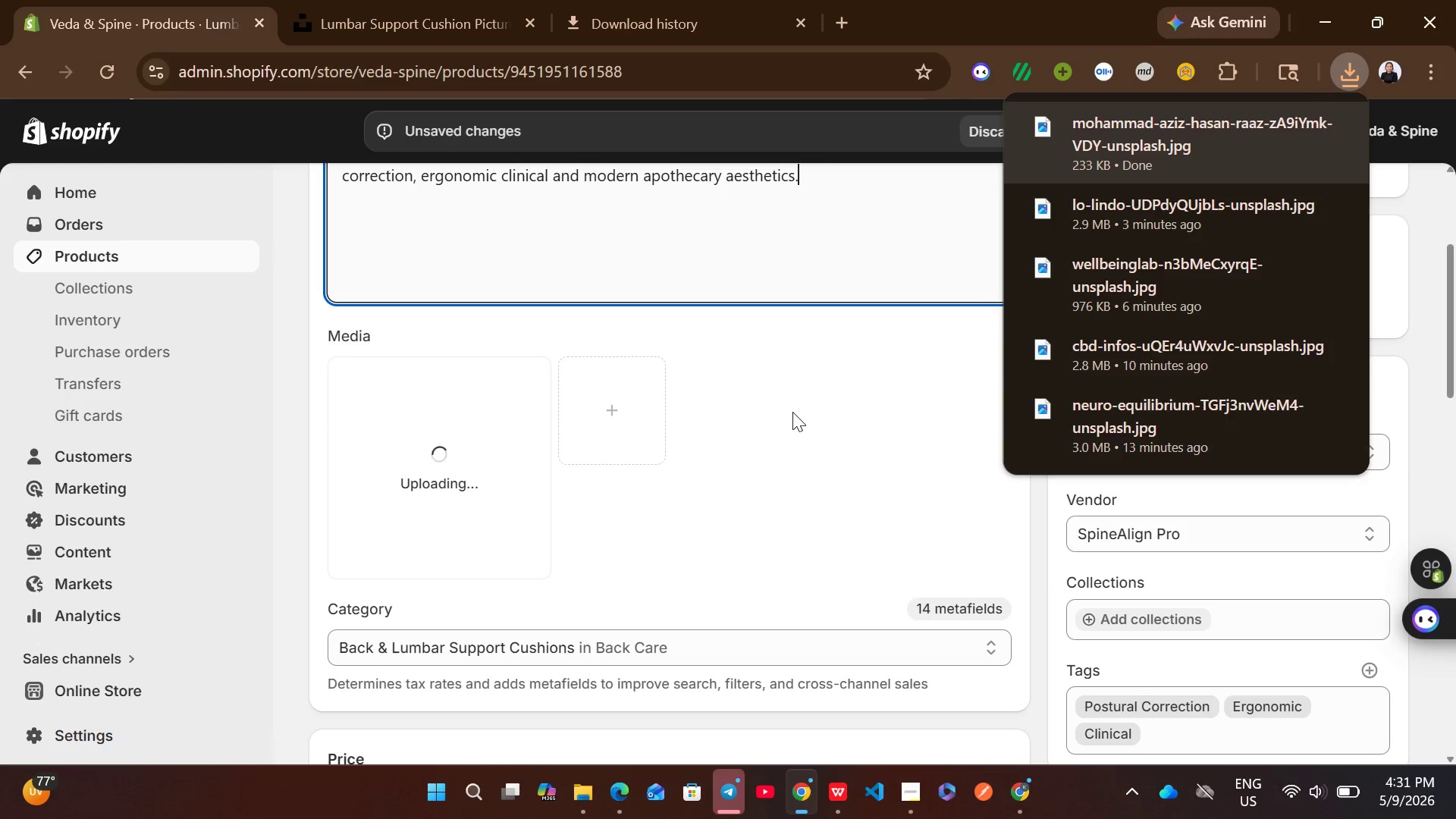 
left_click([874, 458])
 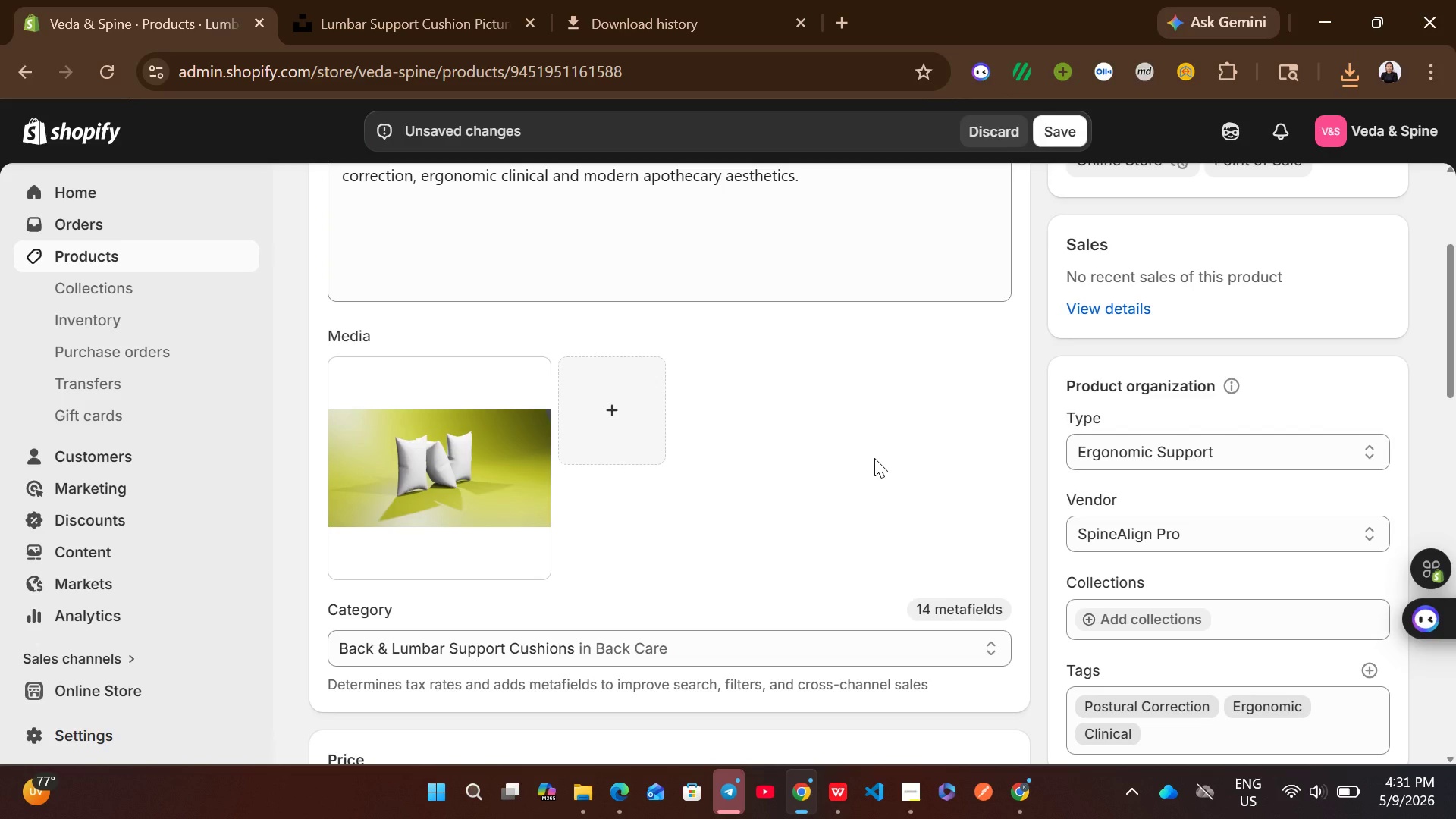 
left_click([483, 522])
 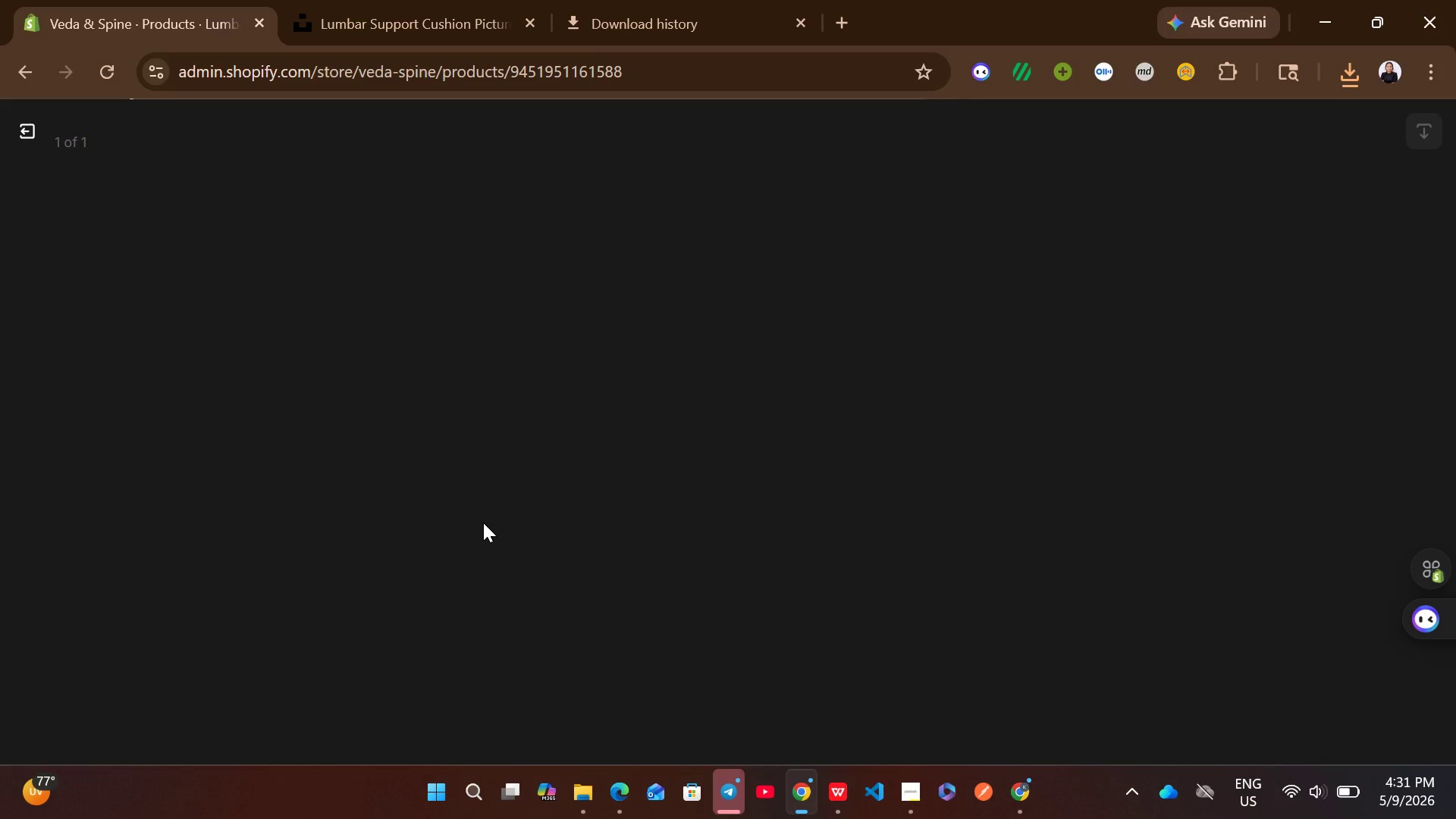 
wait(5.64)
 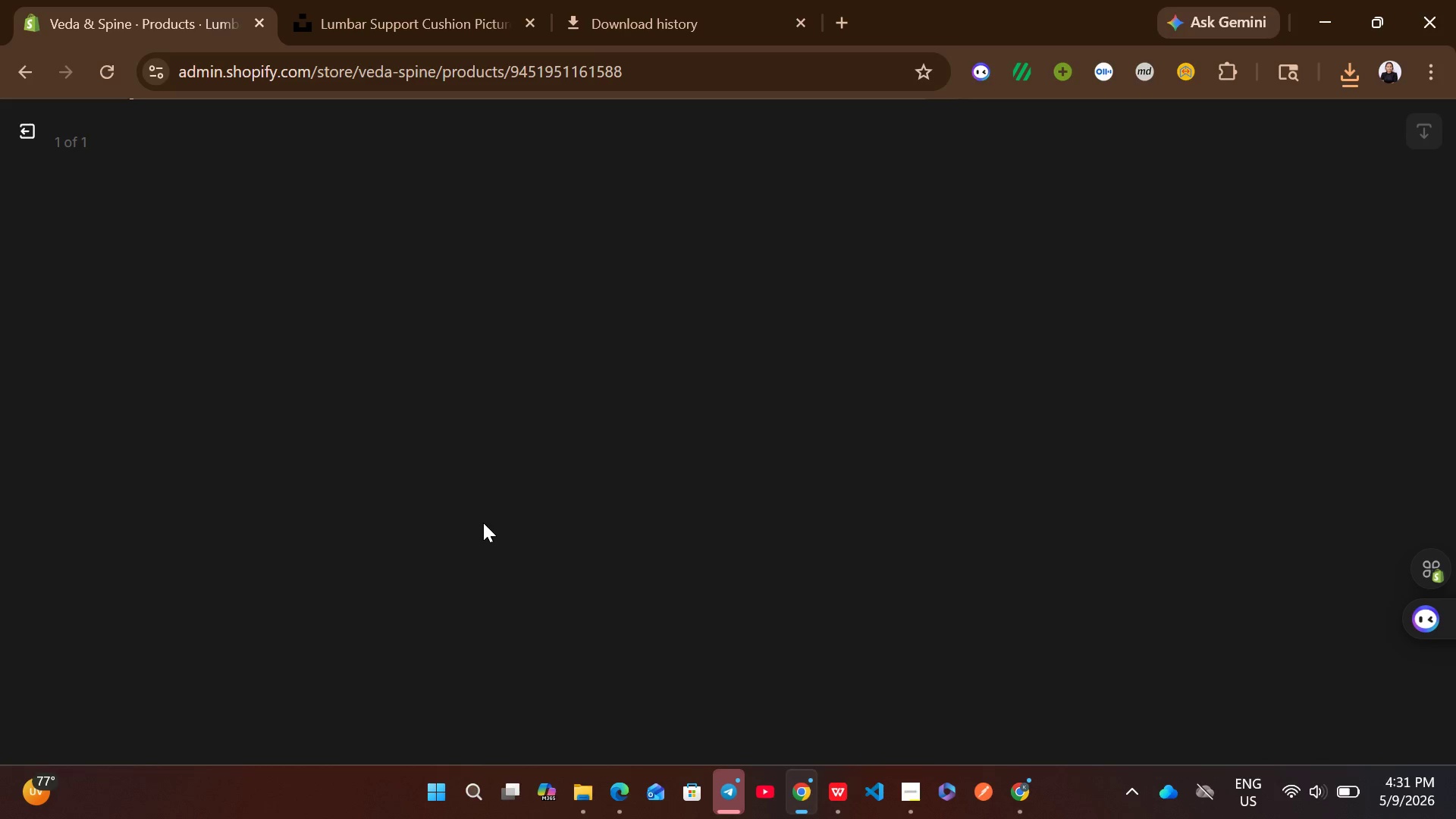 
left_click([1112, 403])
 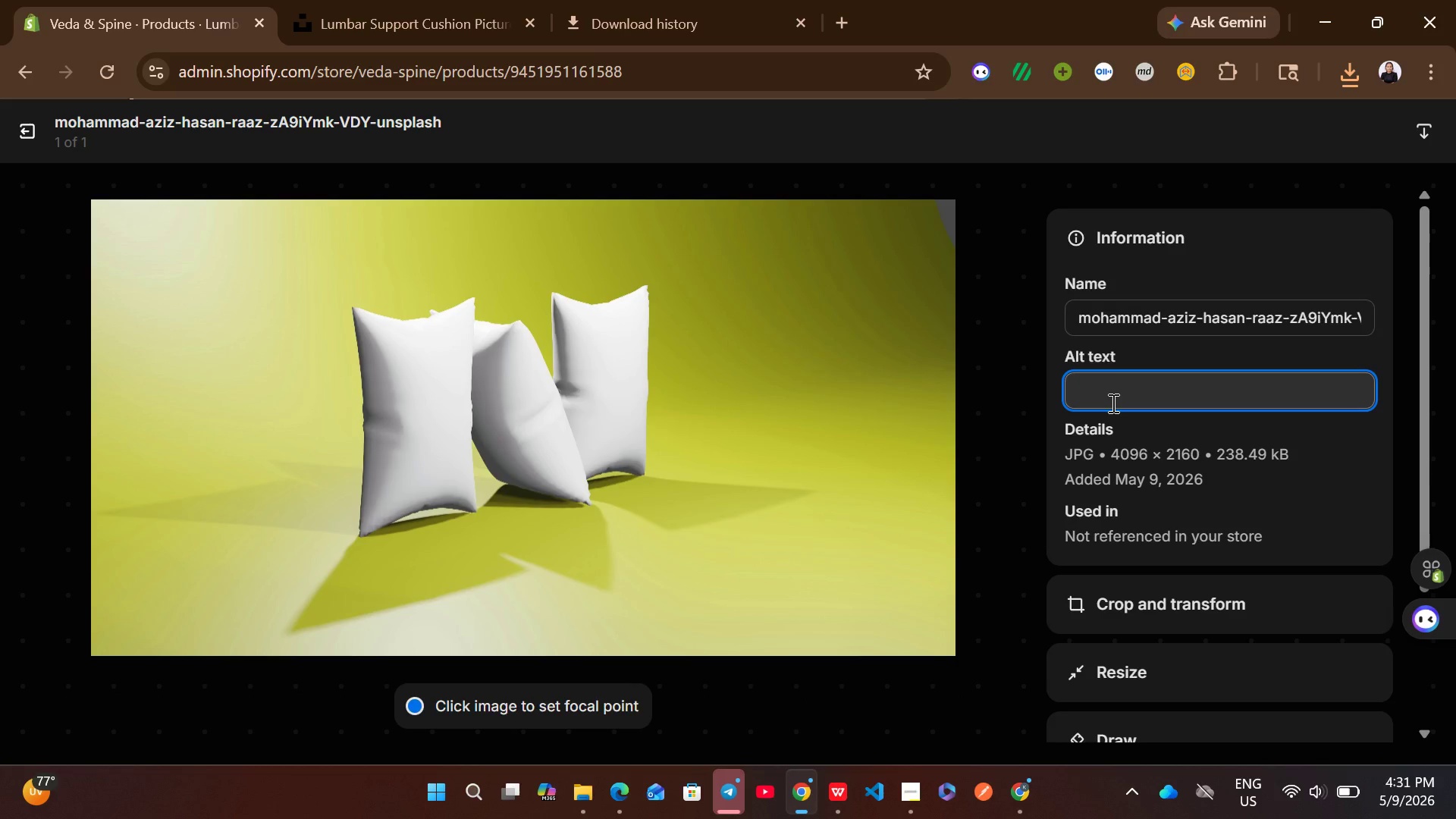 
type(Lumbar support cushion)
 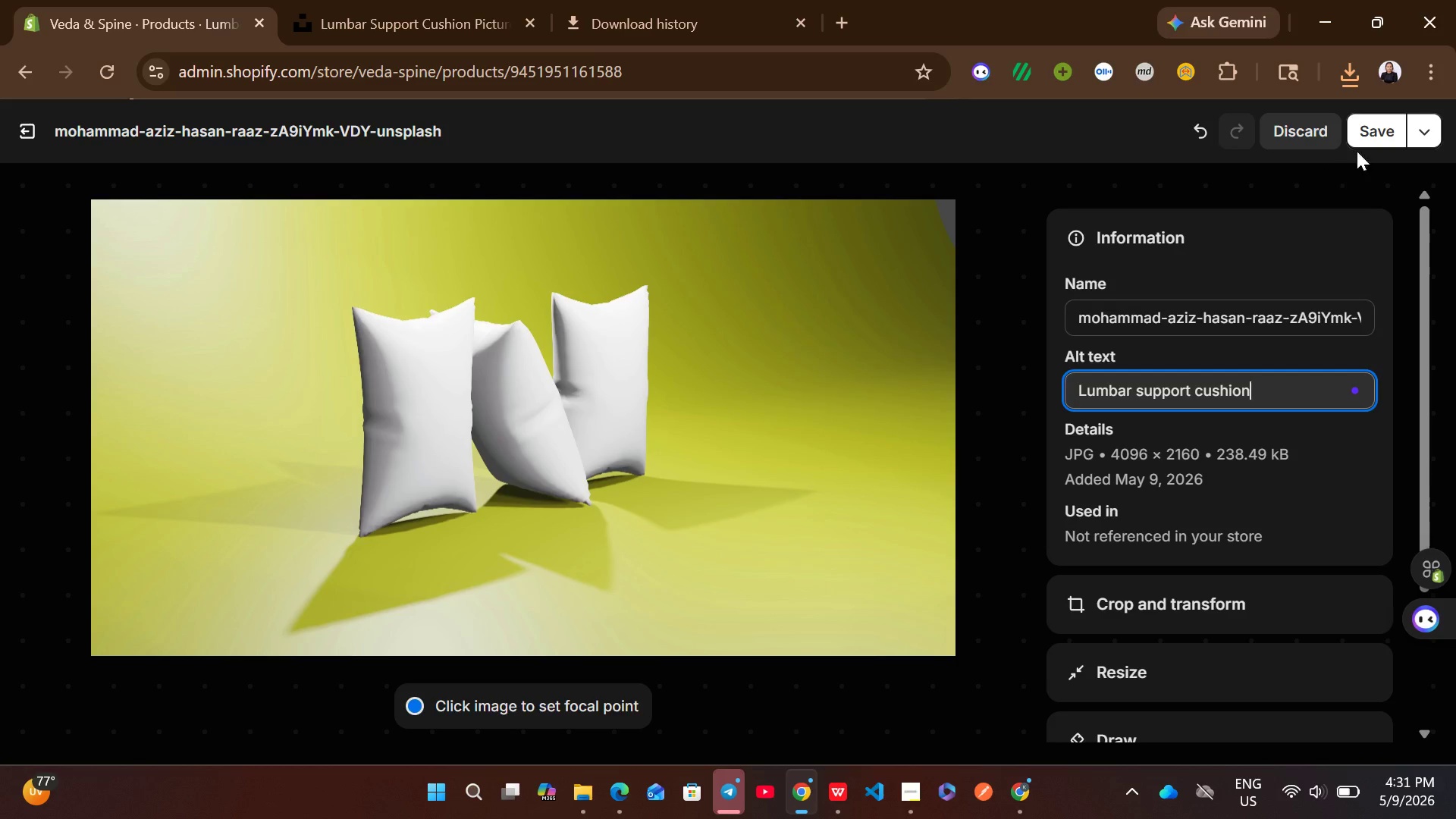 
left_click([1381, 117])
 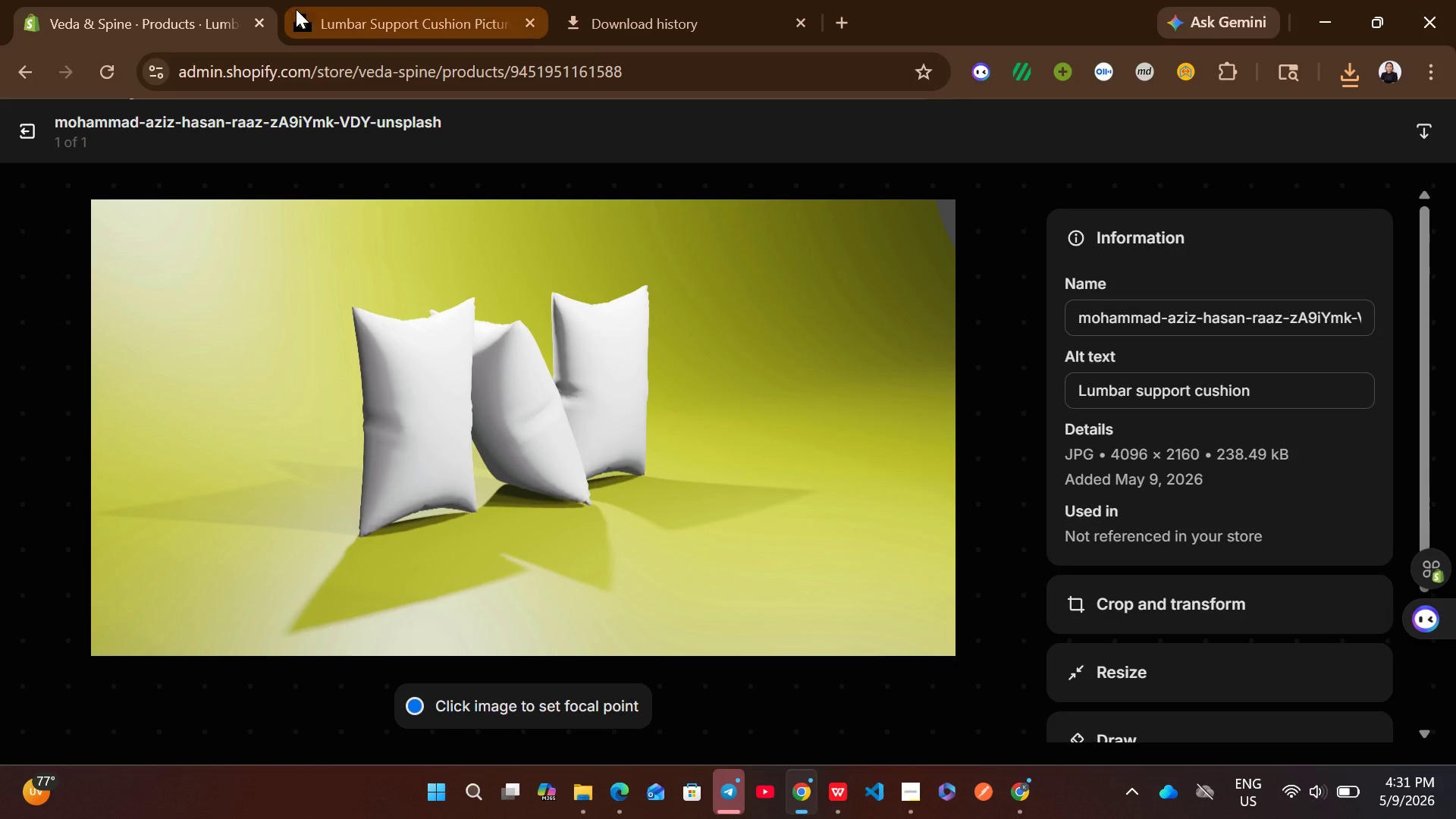 
left_click([24, 130])
 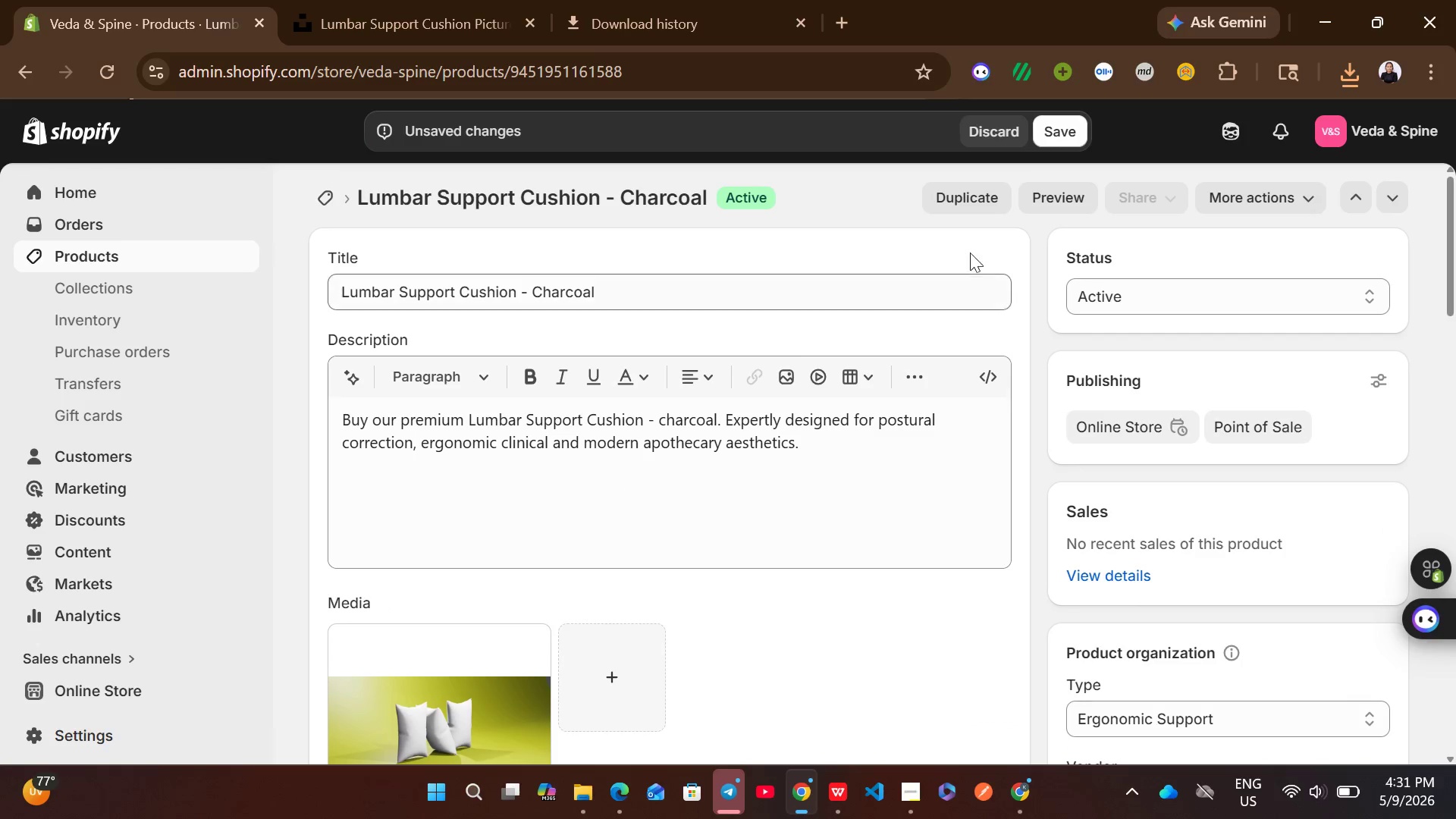 
left_click([1050, 137])
 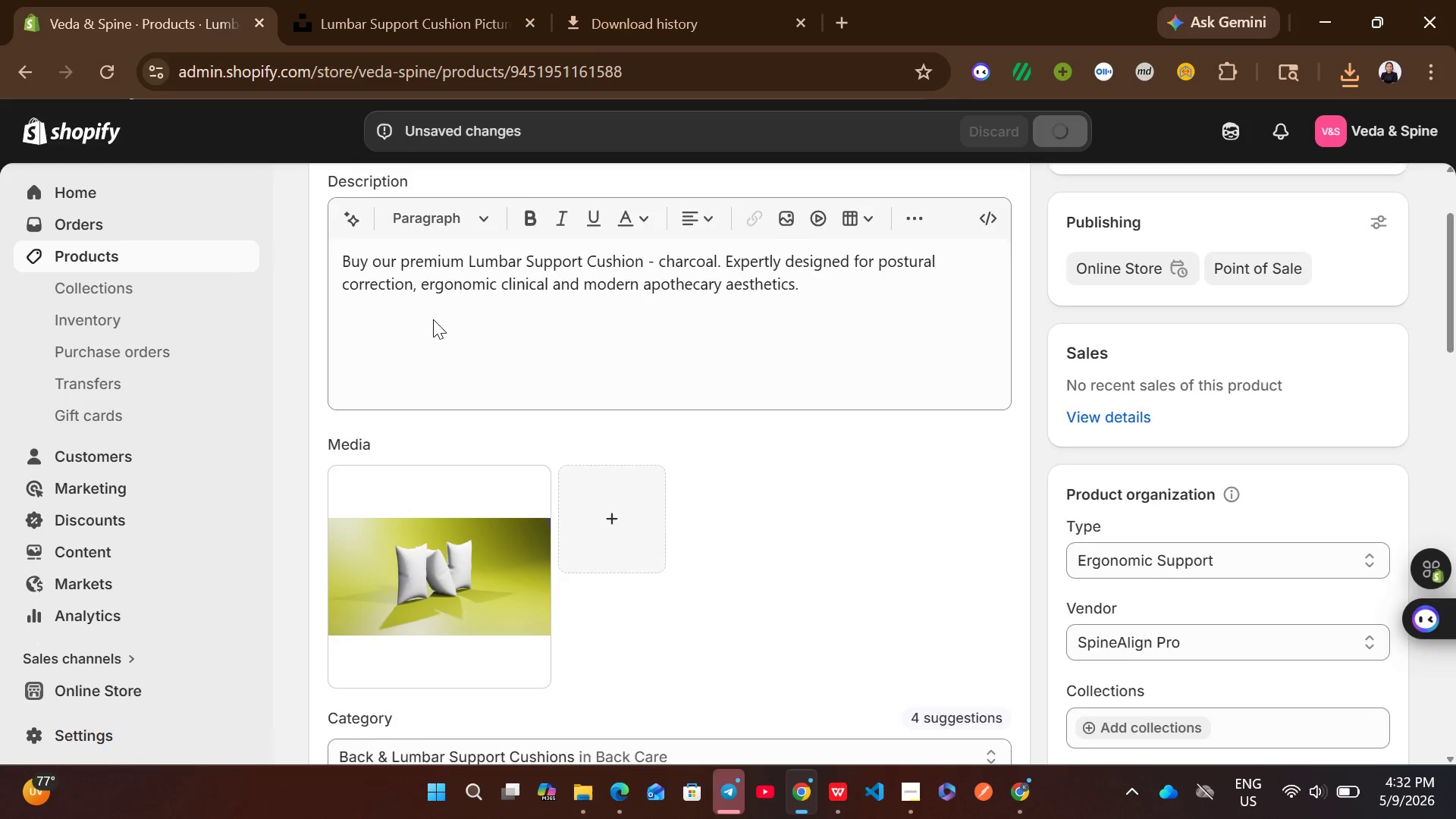 
wait(8.67)
 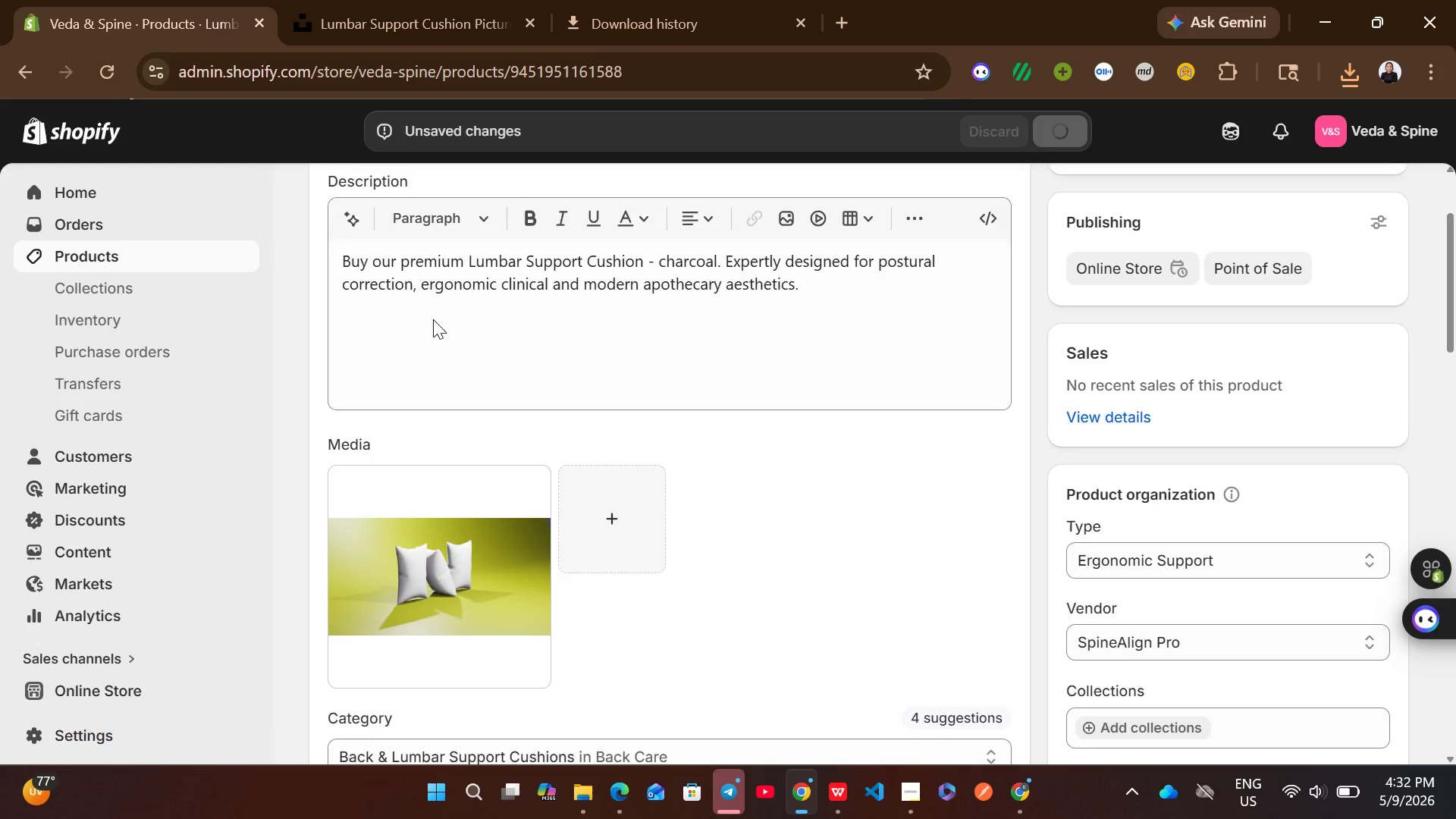 
left_click([325, 182])
 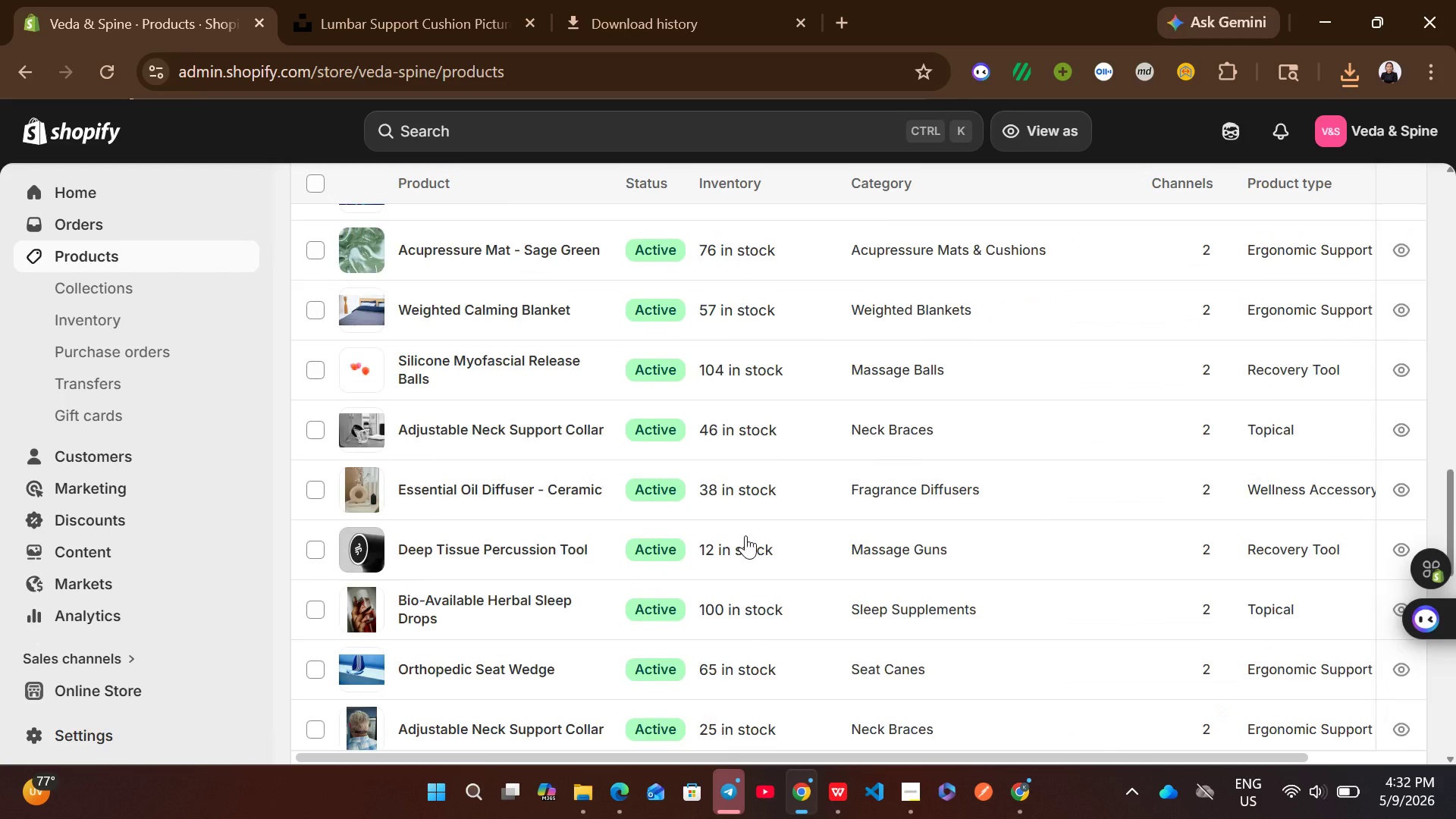 
wait(7.58)
 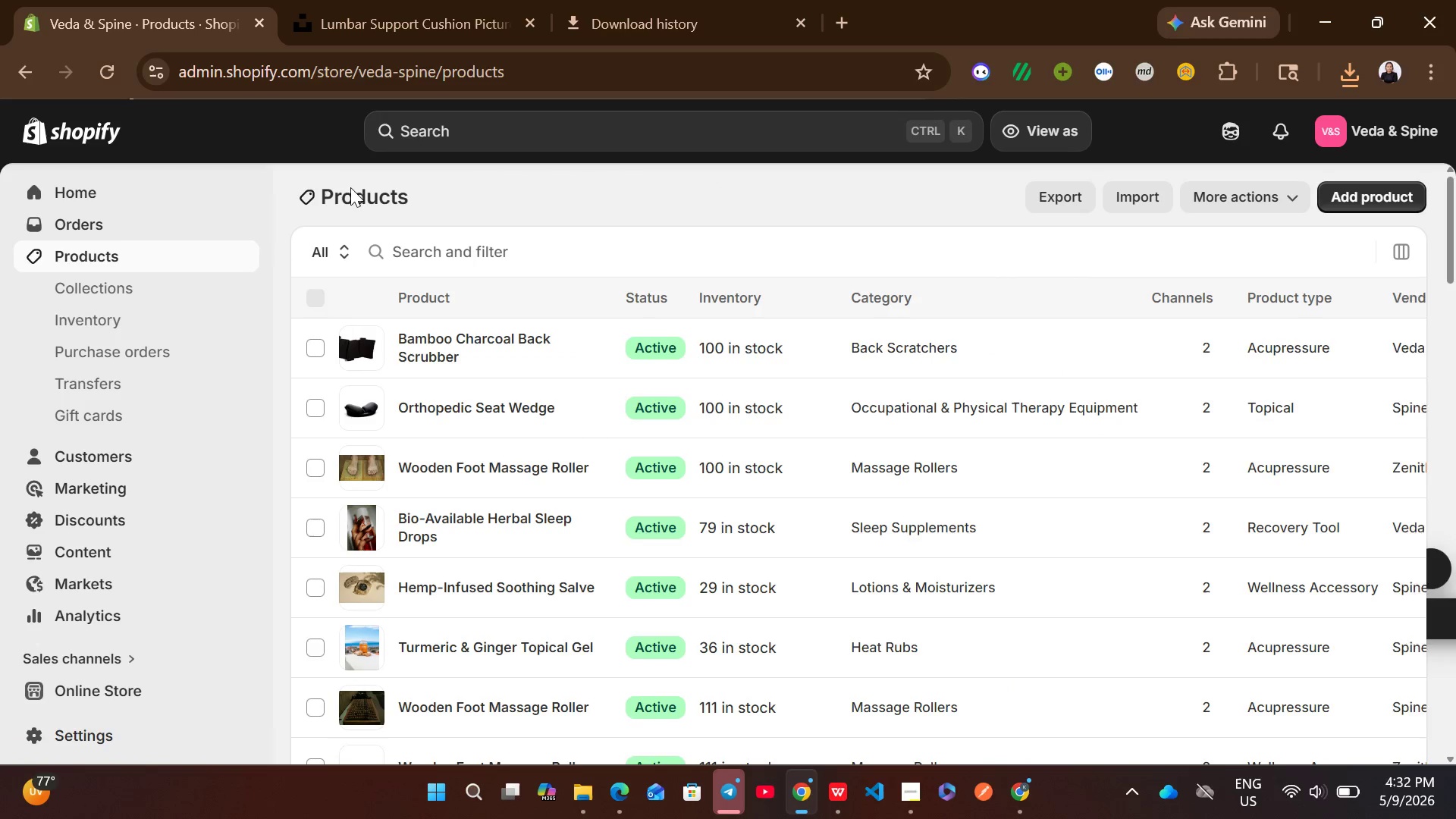 
left_click([801, 632])
 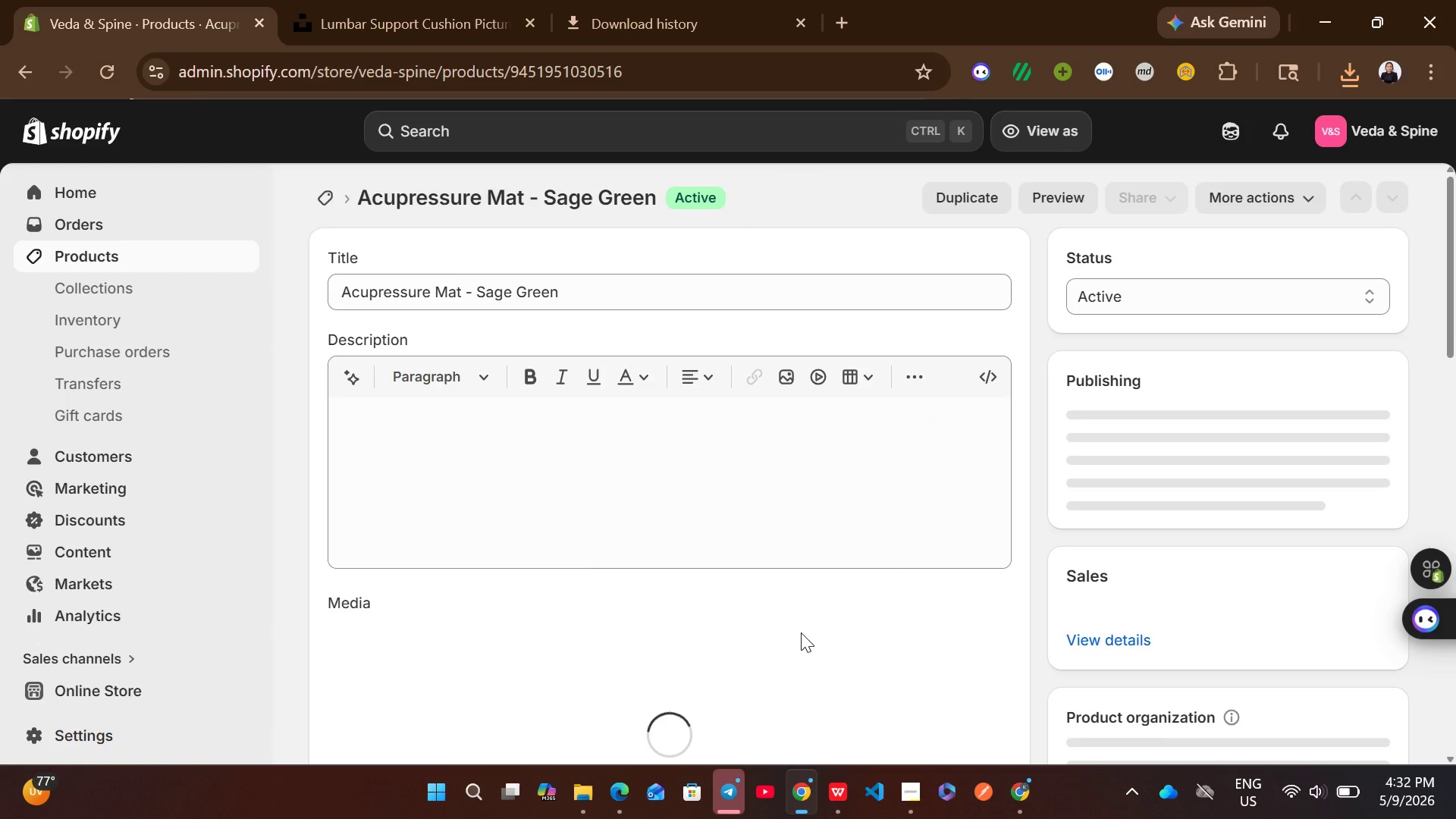 
wait(8.38)
 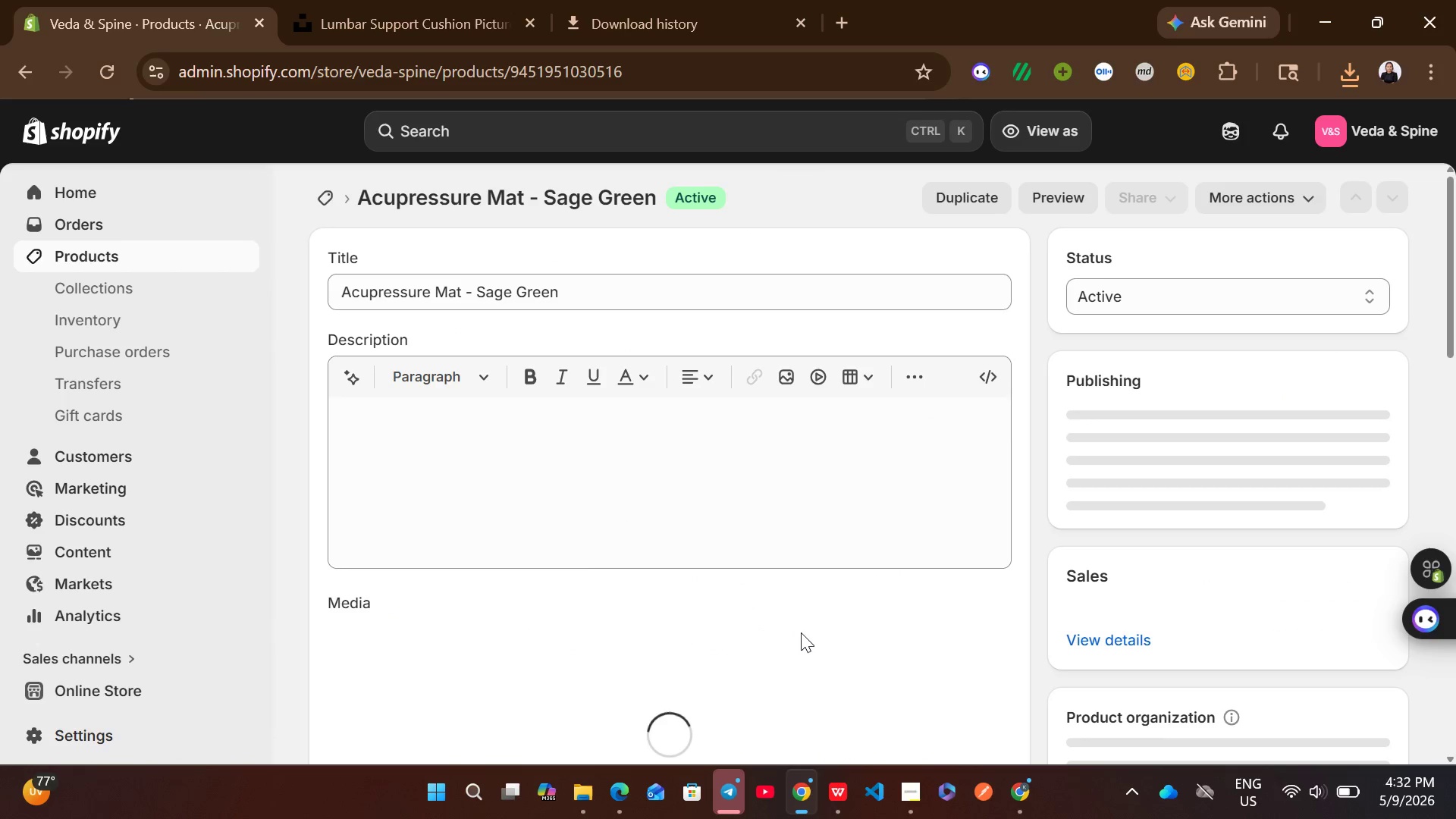 
left_click([661, 471])
 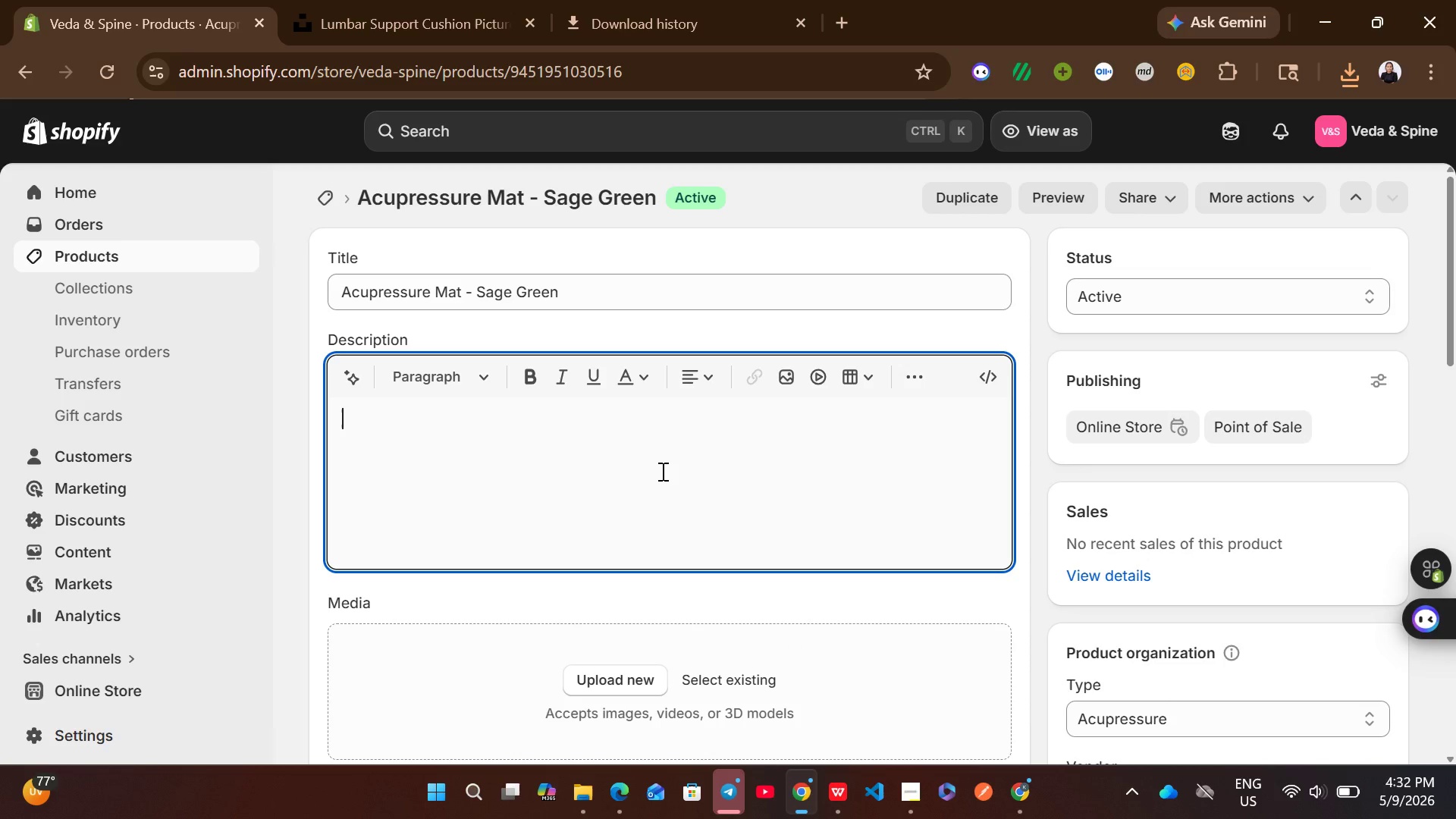 
type(Buy our premium Acul)
key(Backspace)
type(pressure met)
key(Backspace)
key(Backspace)
key(Backspace)
type(Mat - Sae)
key(Backspace)
type(ge green)
 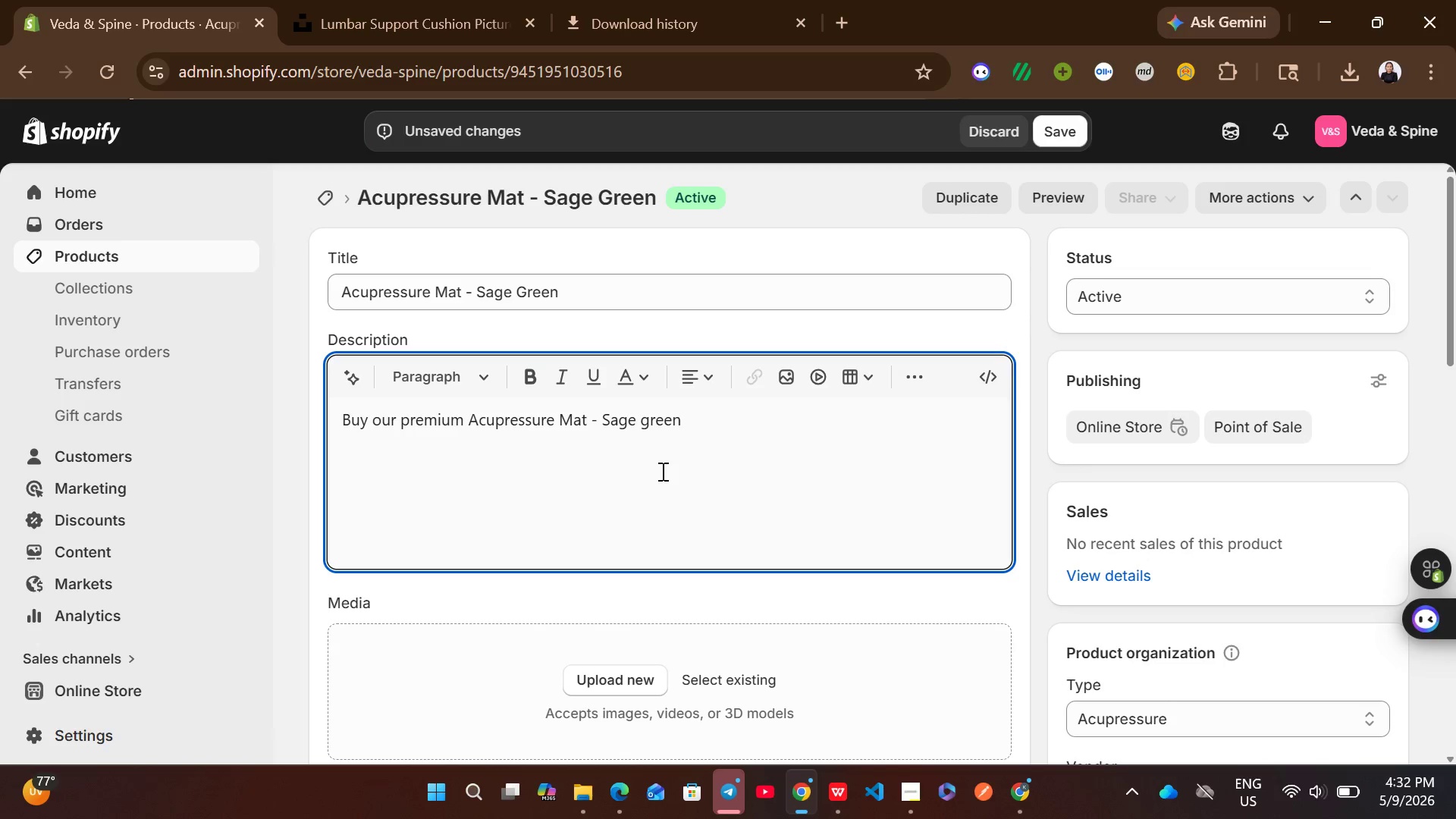 
left_click([616, 413])
 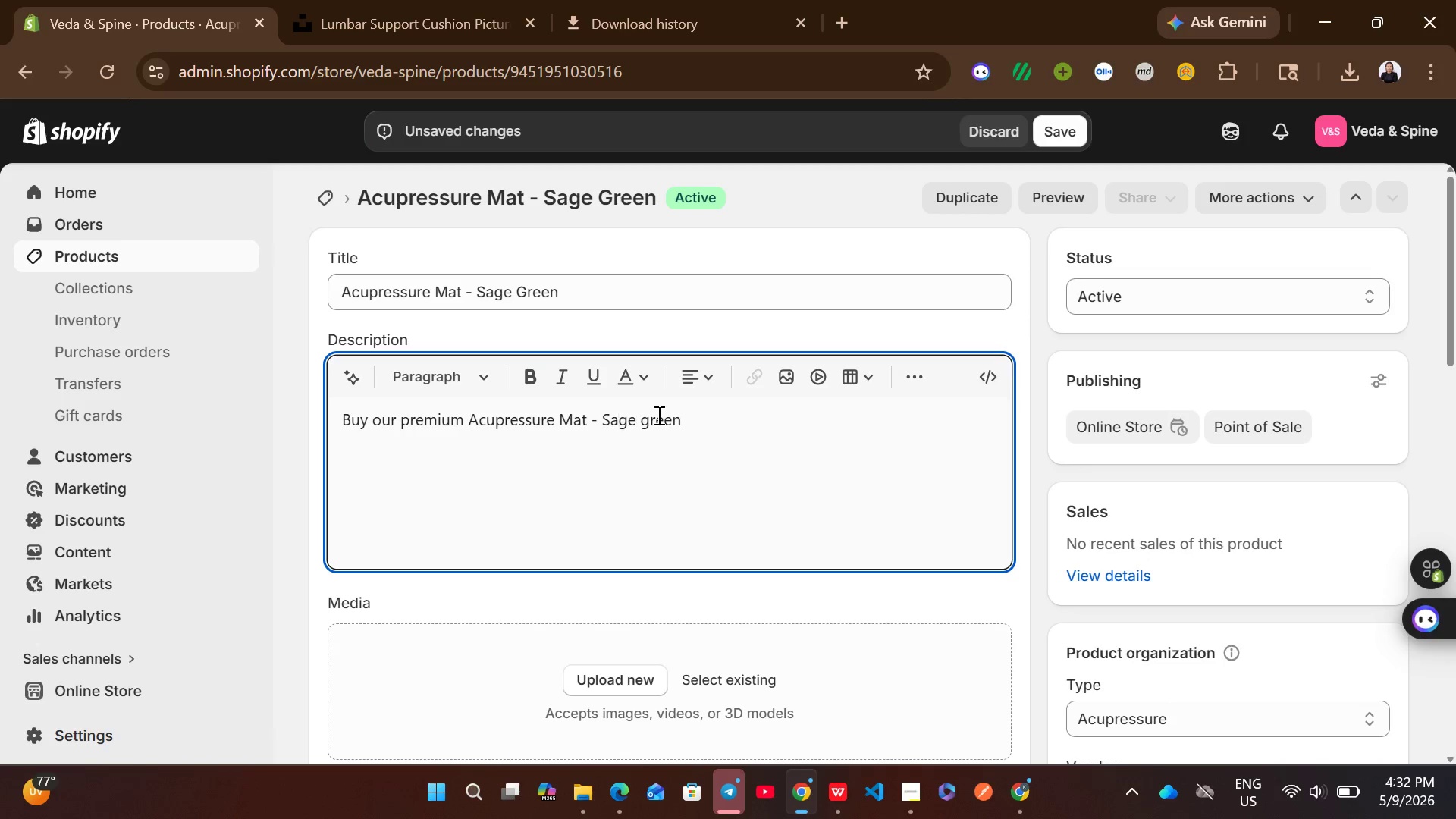 
left_click([657, 415])
 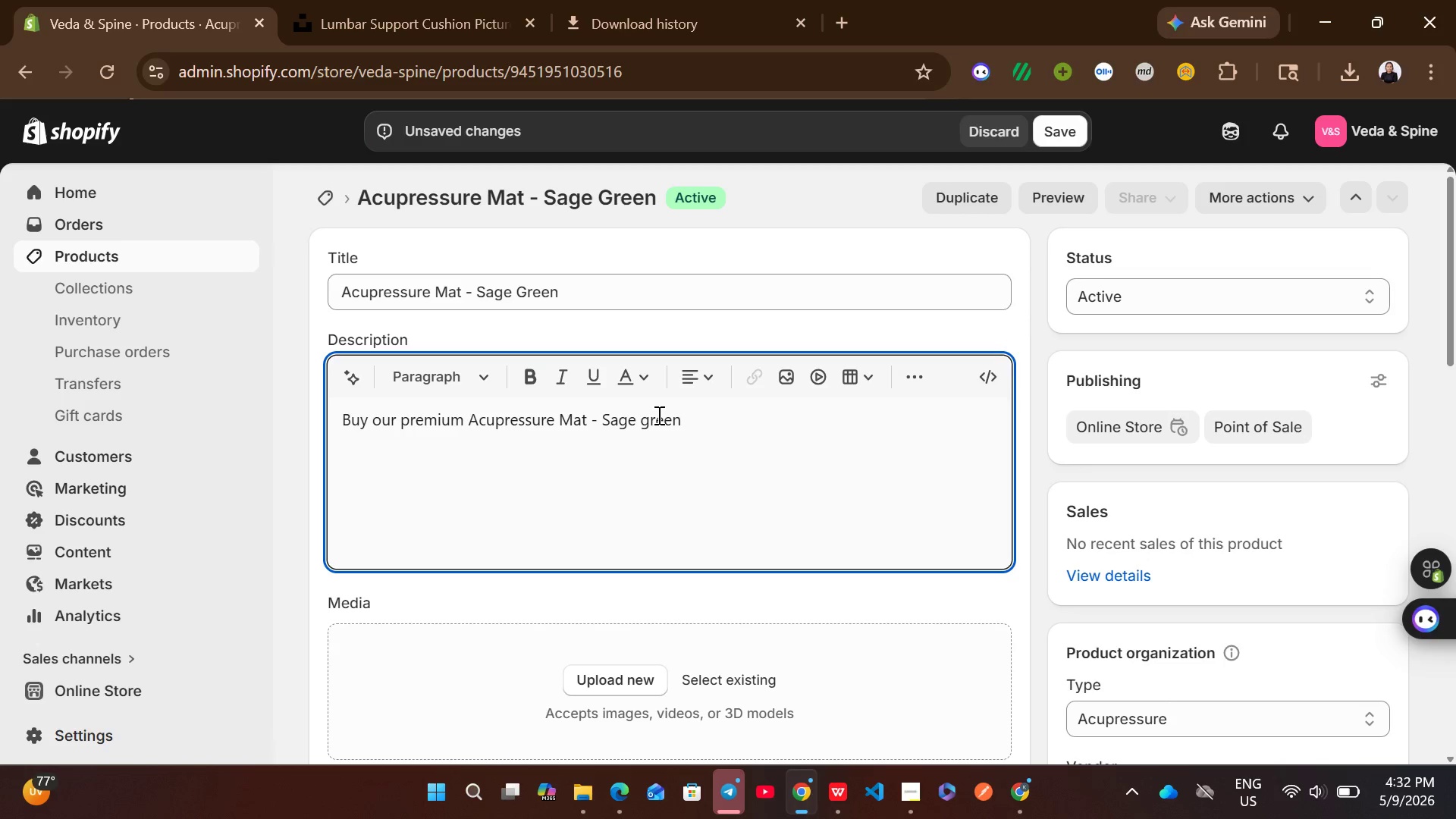 
key(ArrowLeft)
 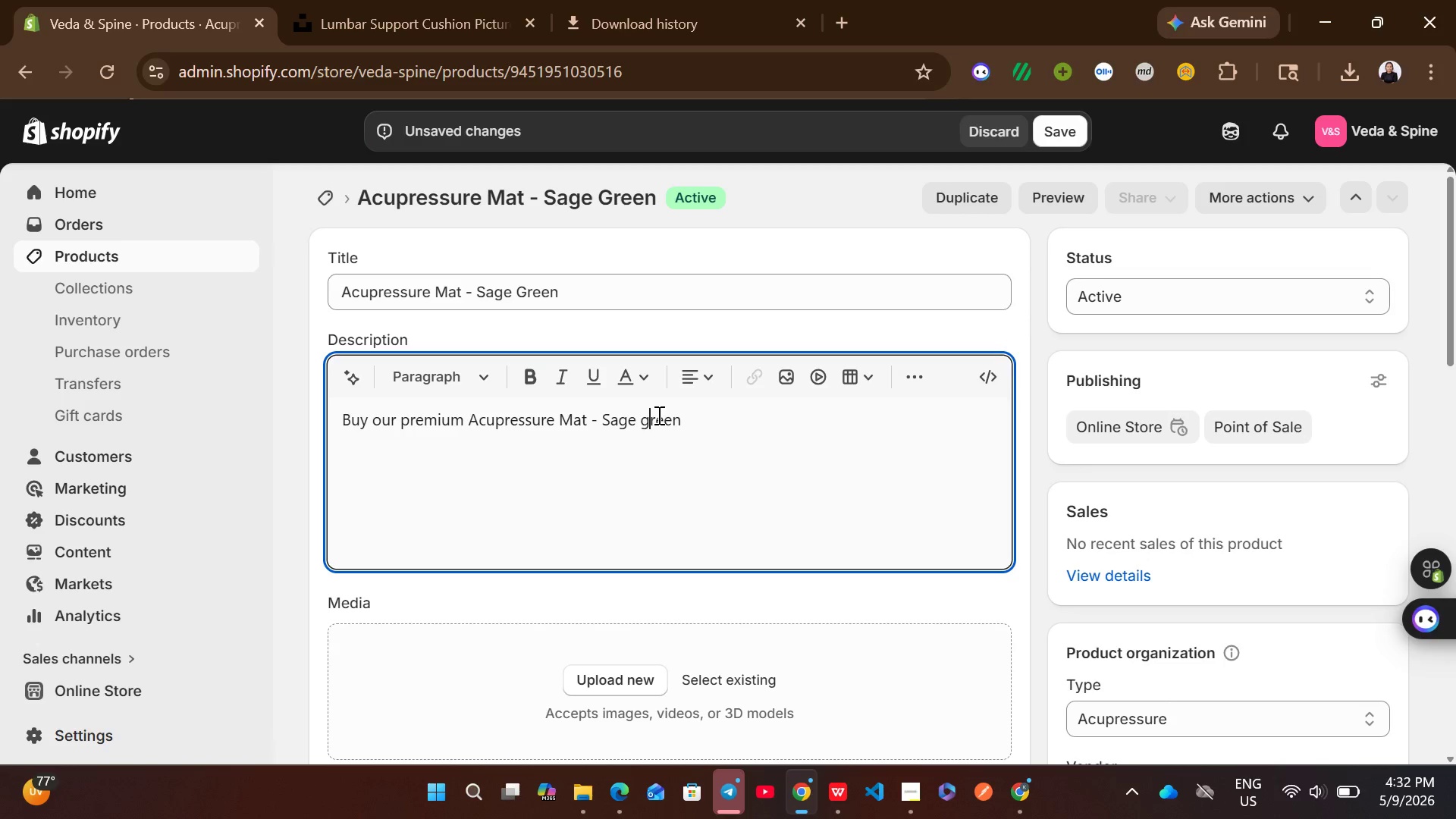 
key(Backspace)
 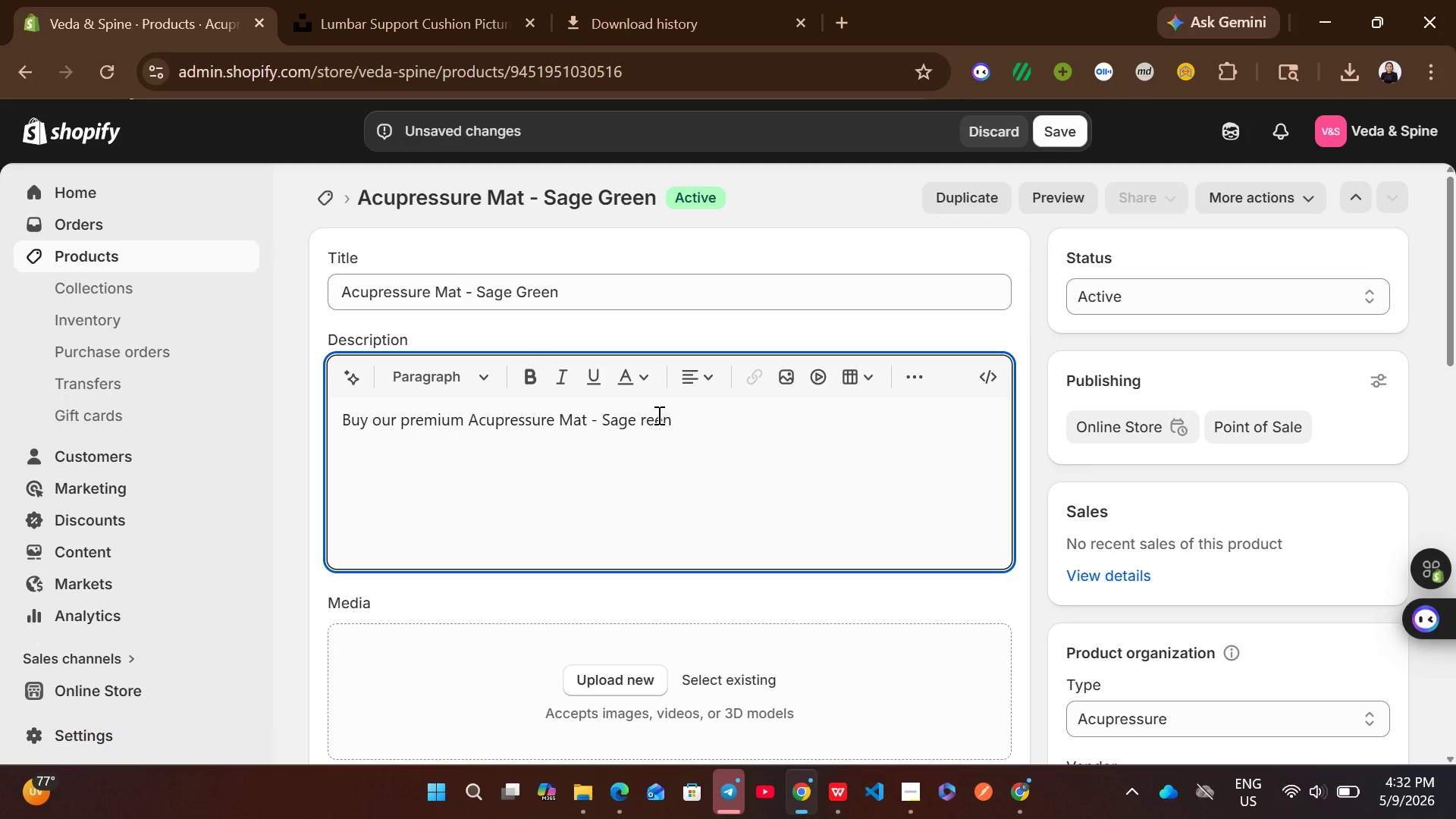 
key(Shift+G)
 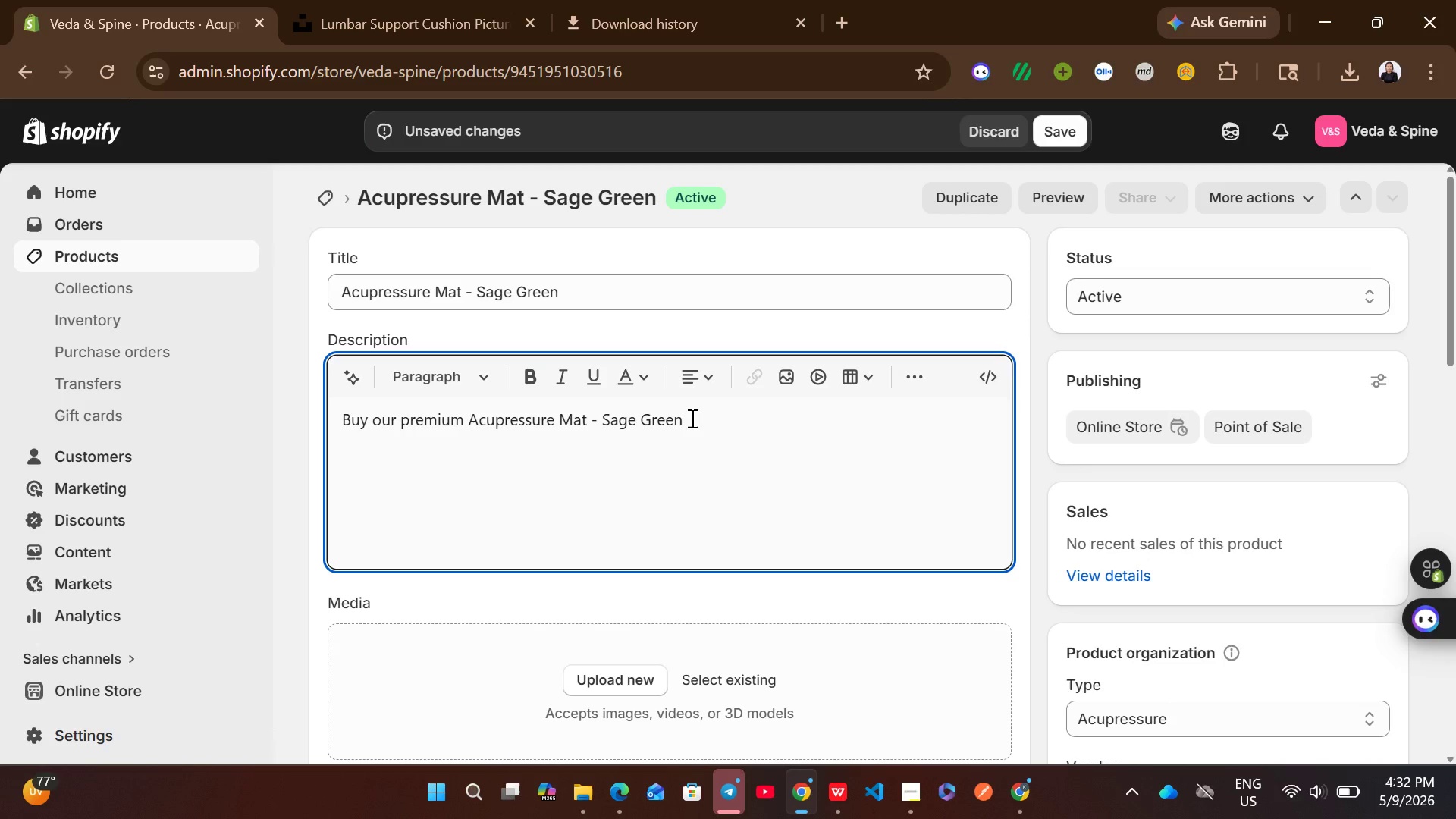 
left_click([691, 418])
 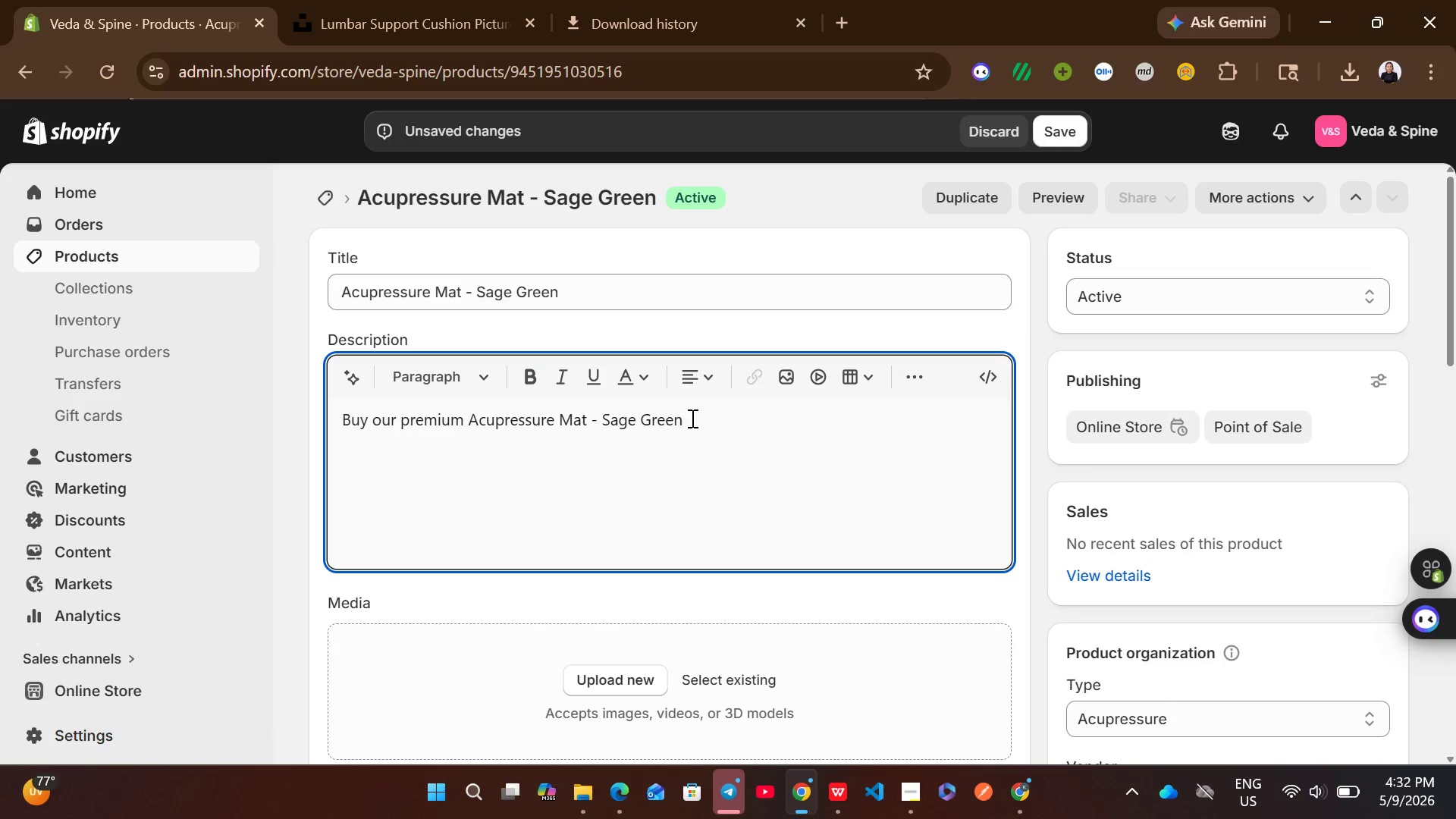 
type(. Expertly designed for Muscle )
 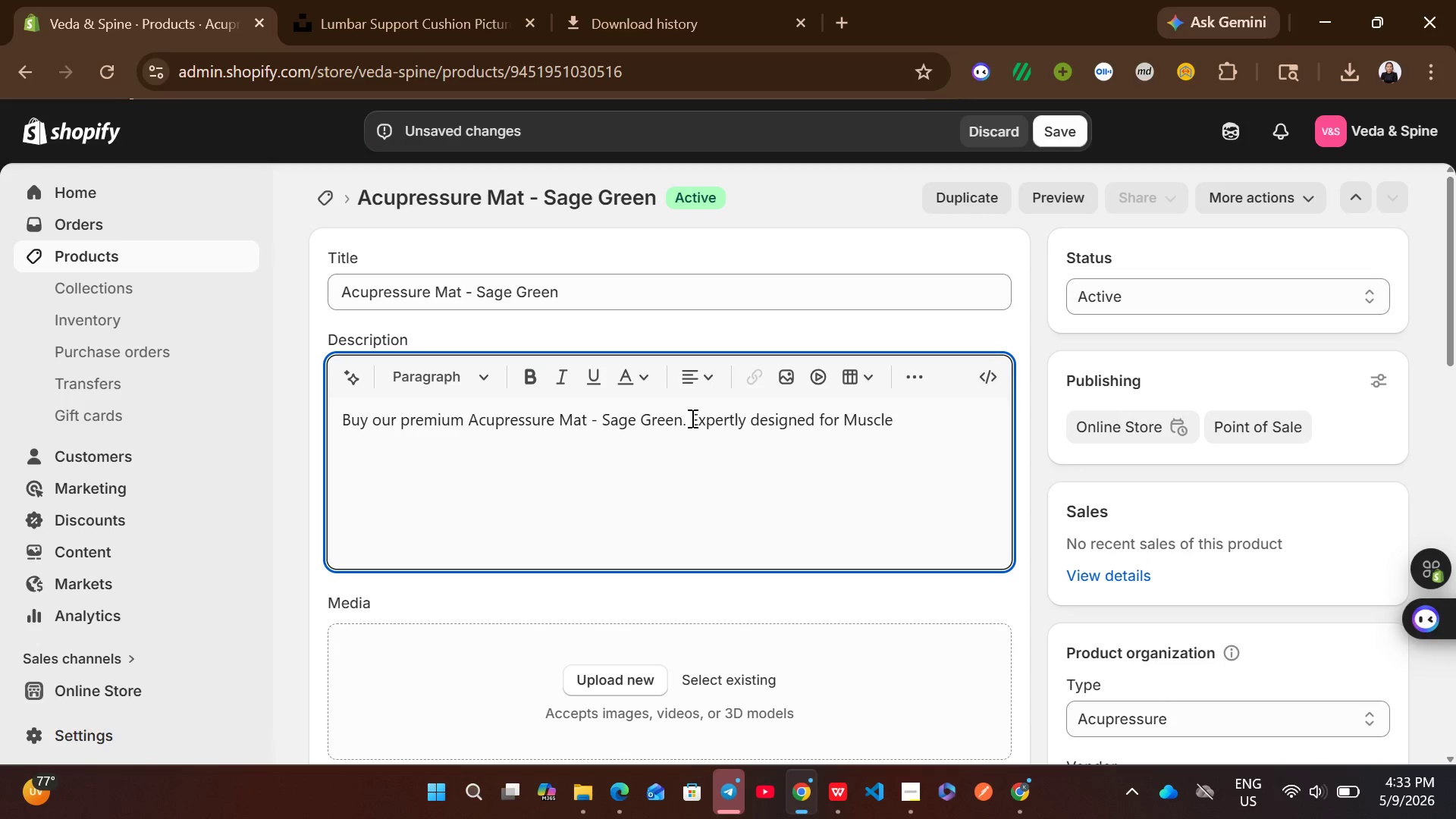 
type(Recovery )
 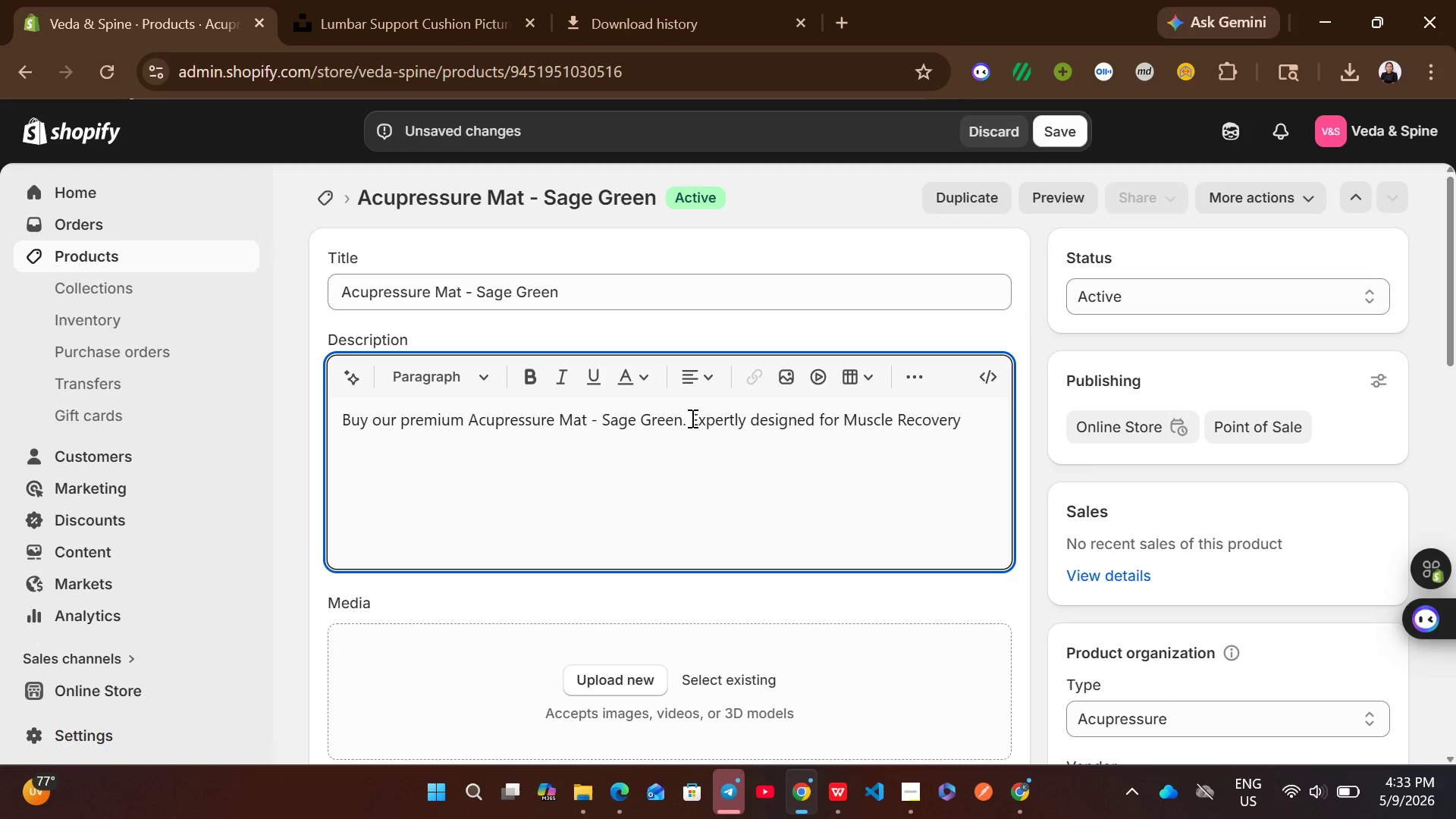 
key(Backspace)
type(, Non-Toxic )
key(Backspace)
type(, Holistic and modern apothecary aesthetics.)
 